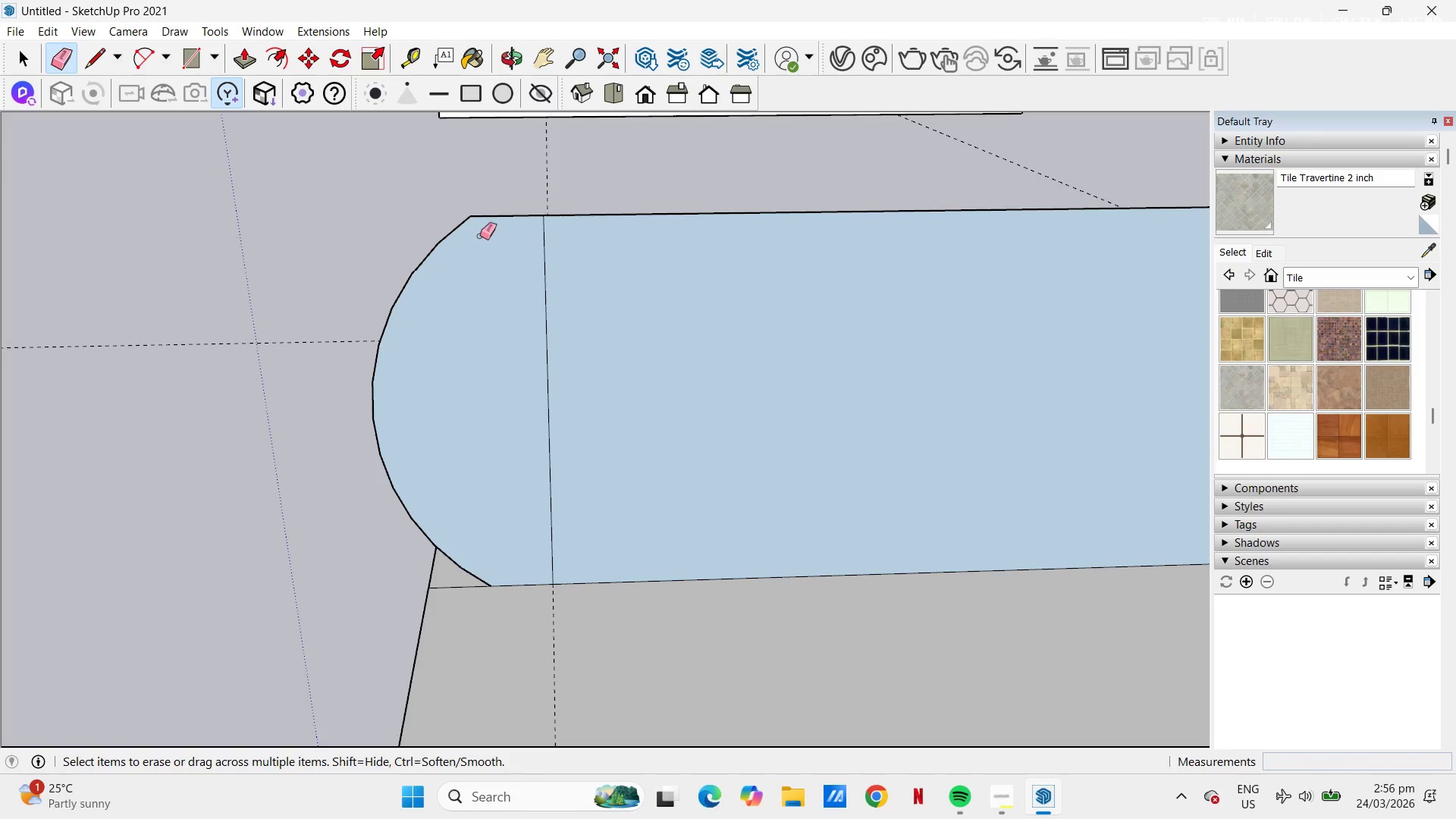 
key(A)
 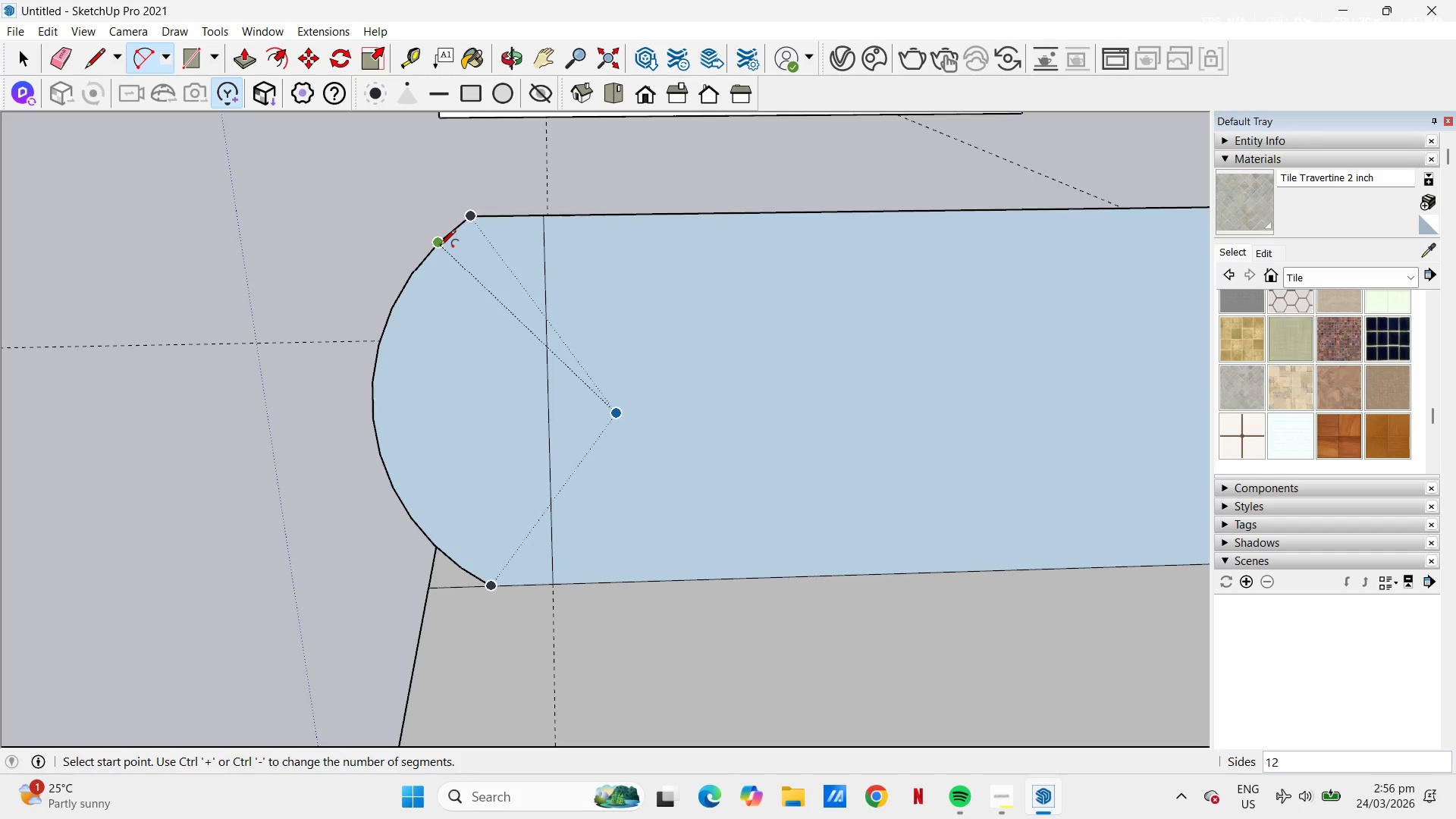 
key(Space)
 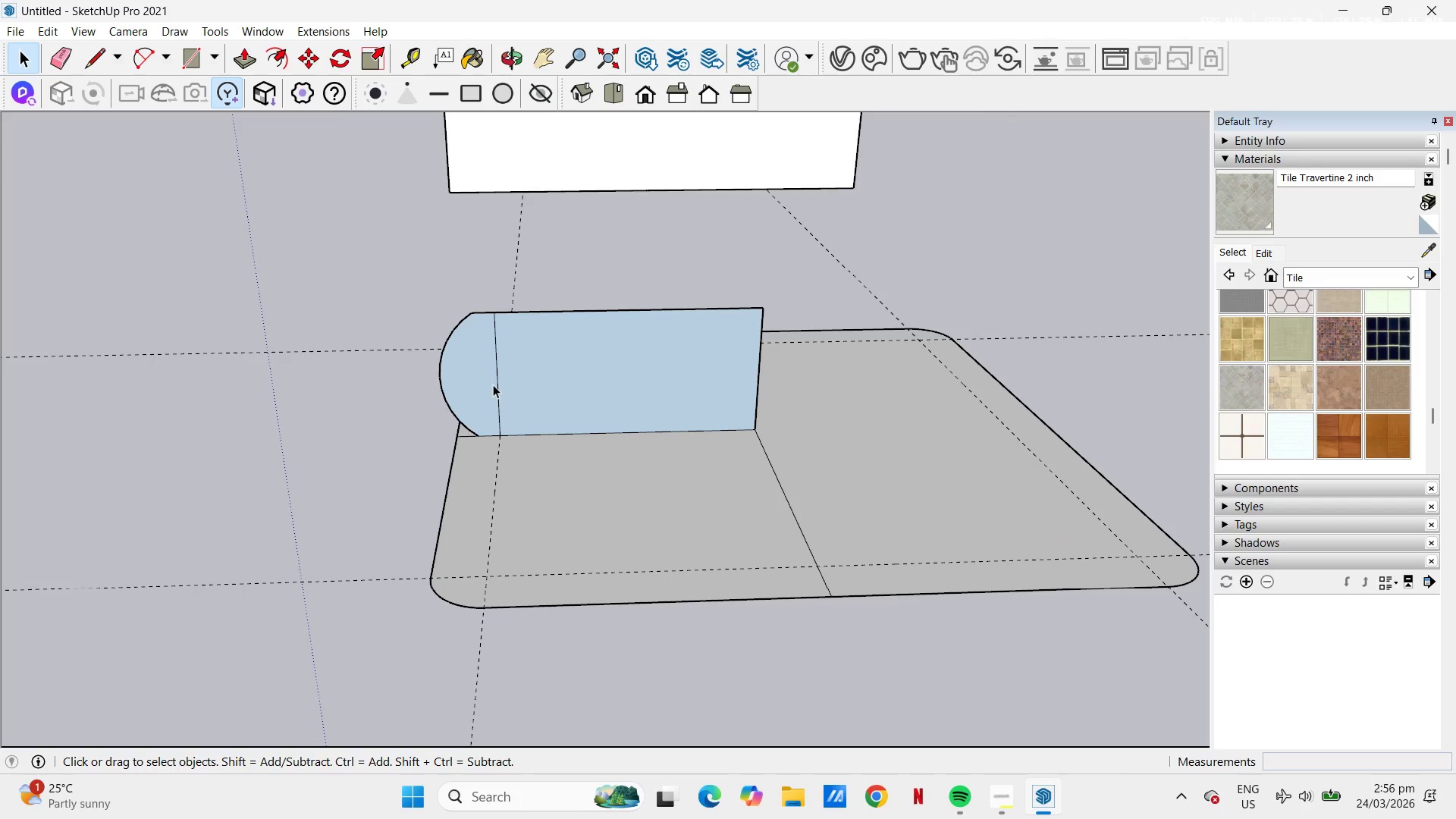 
scroll: coordinate [477, 358], scroll_direction: down, amount: 12.0
 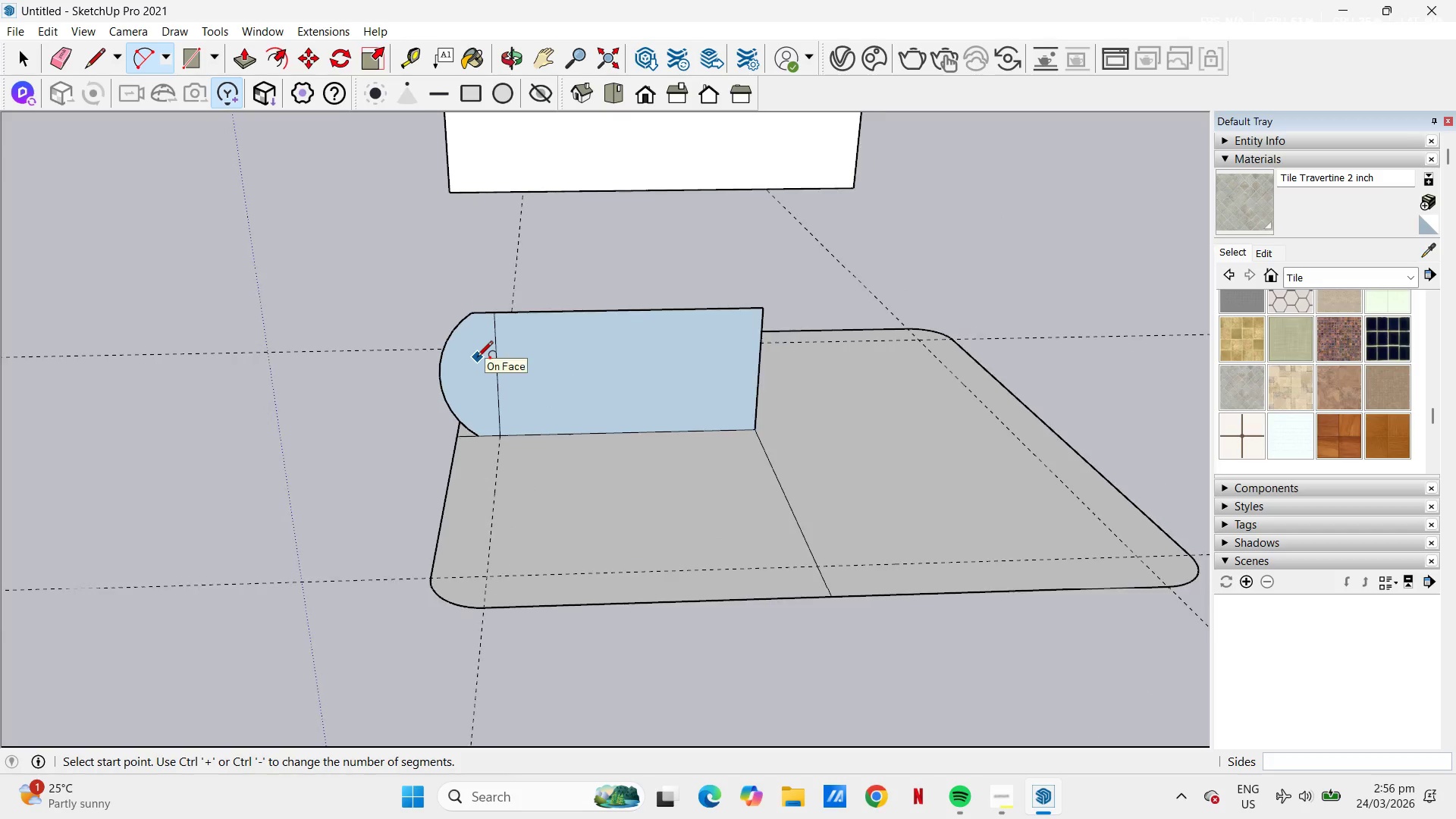 
key(E)
 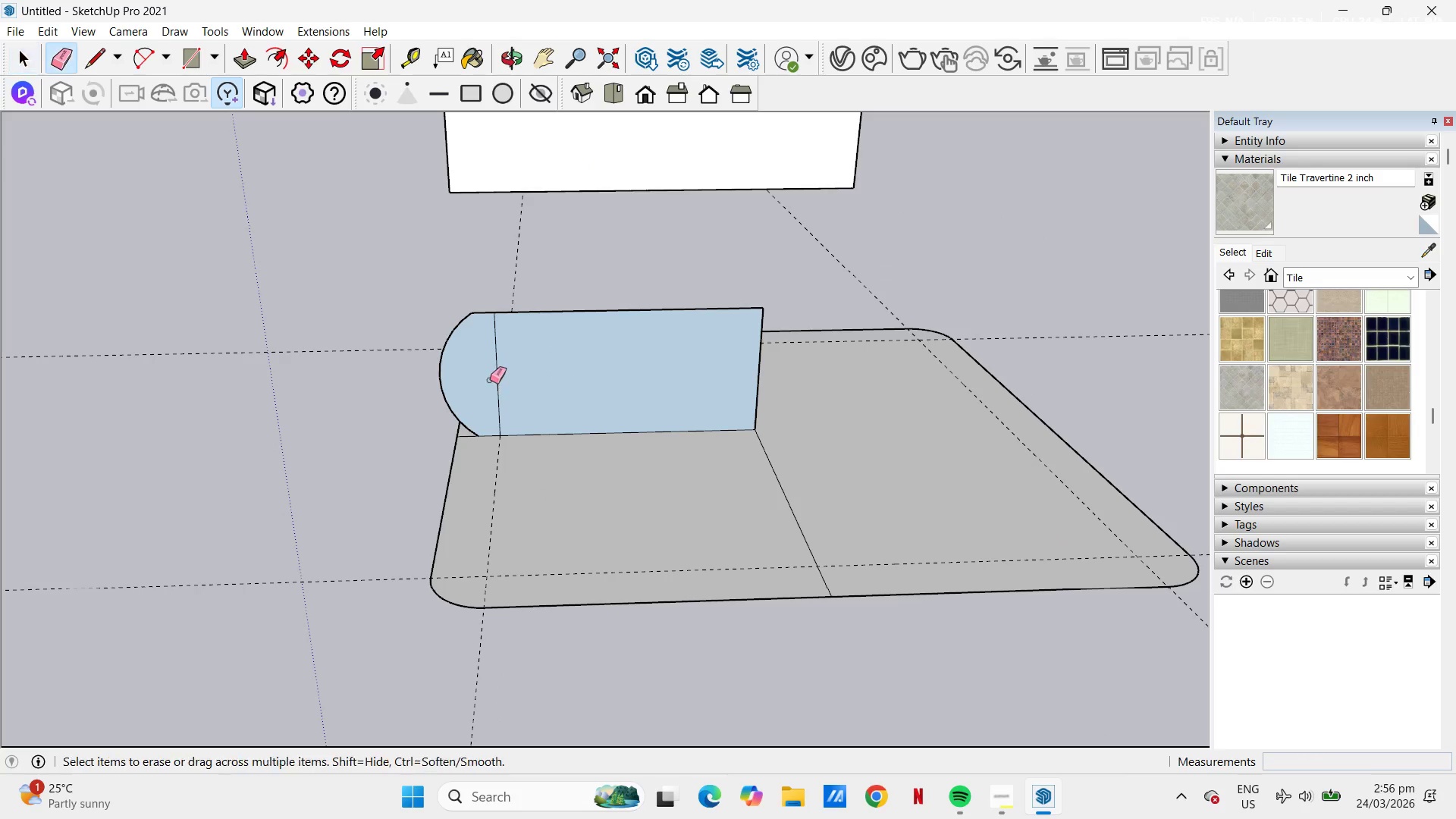 
left_click_drag(start_coordinate=[490, 380], to_coordinate=[513, 375])
 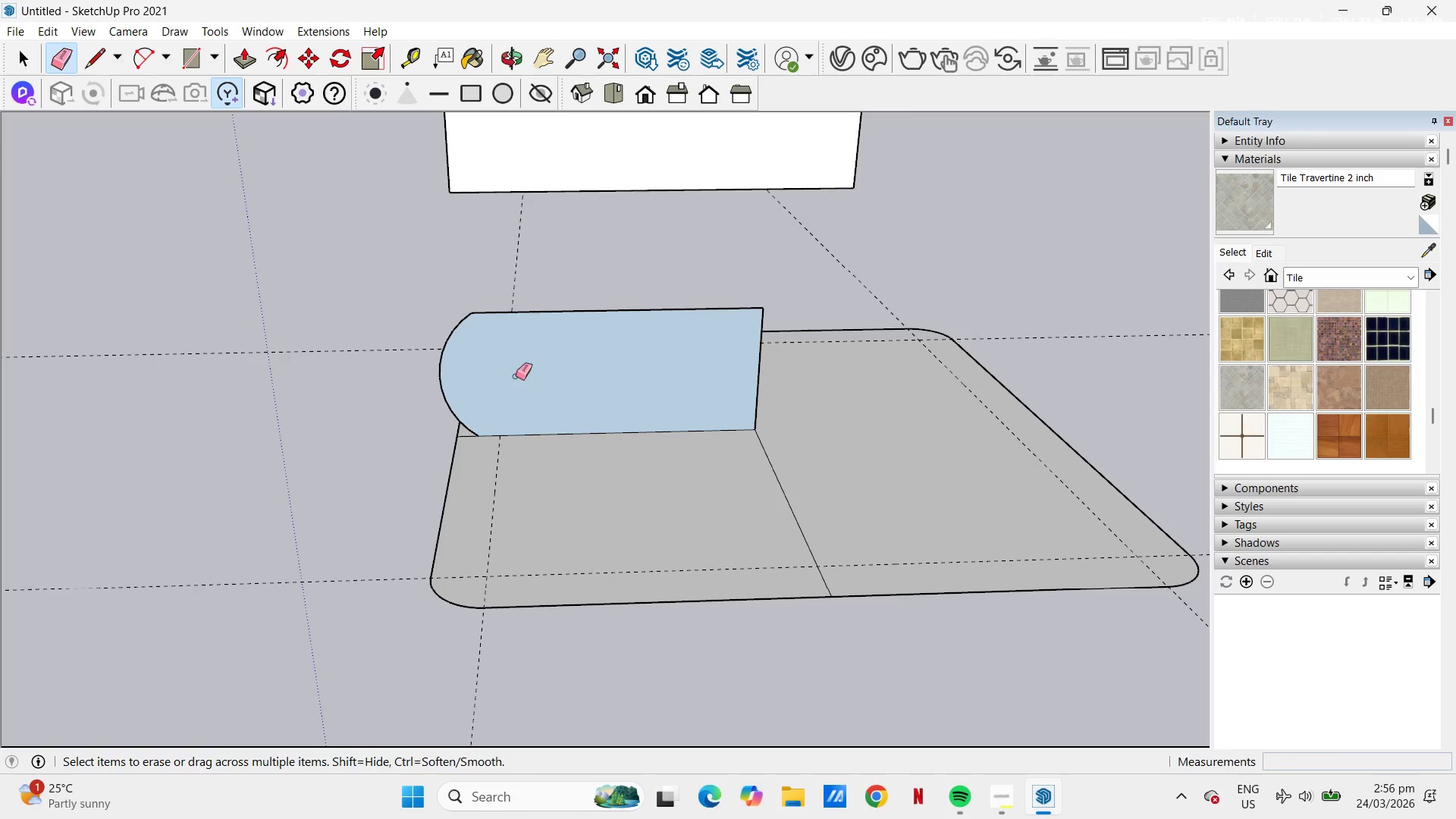 
key(Space)
 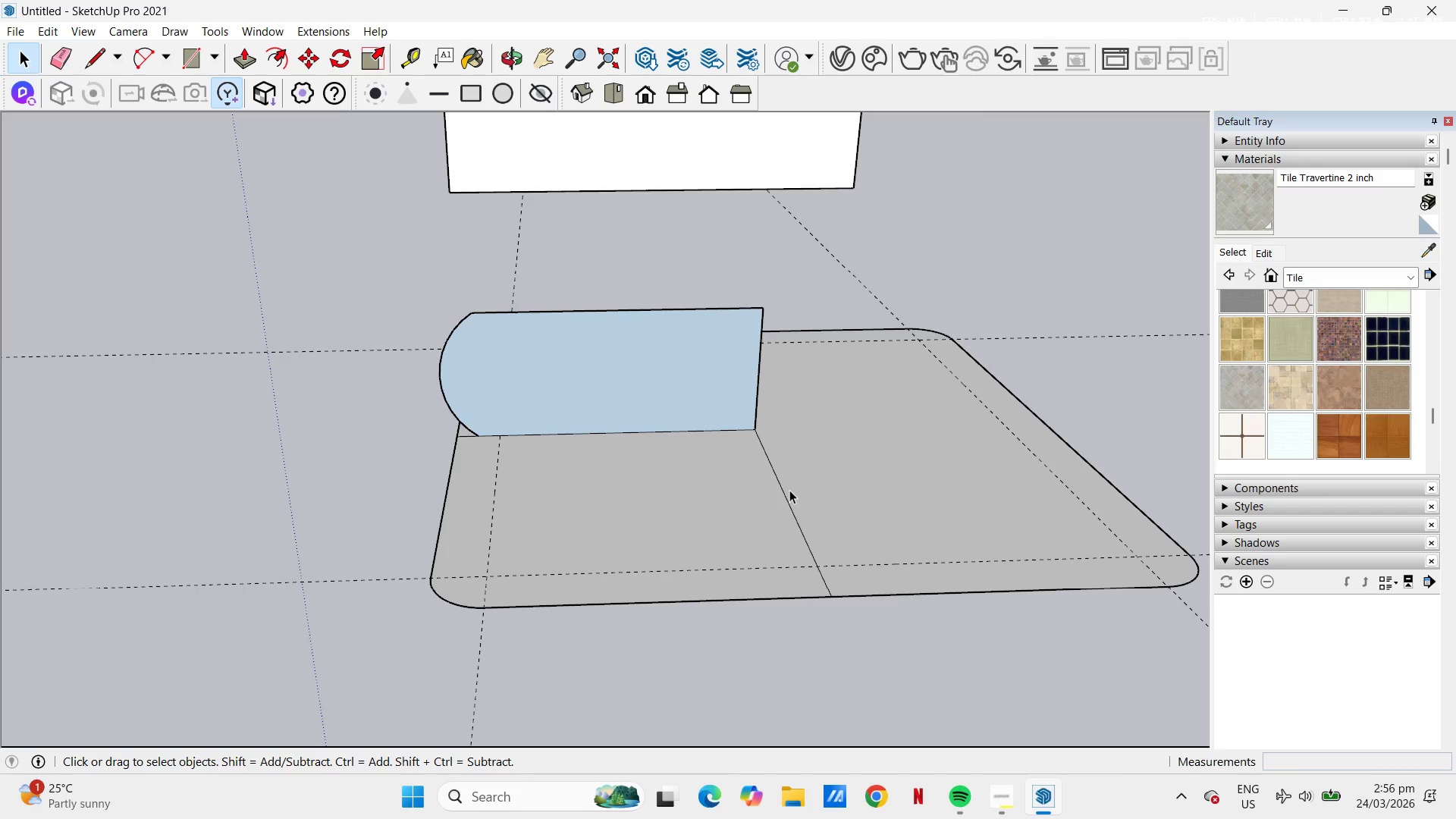 
key(E)
 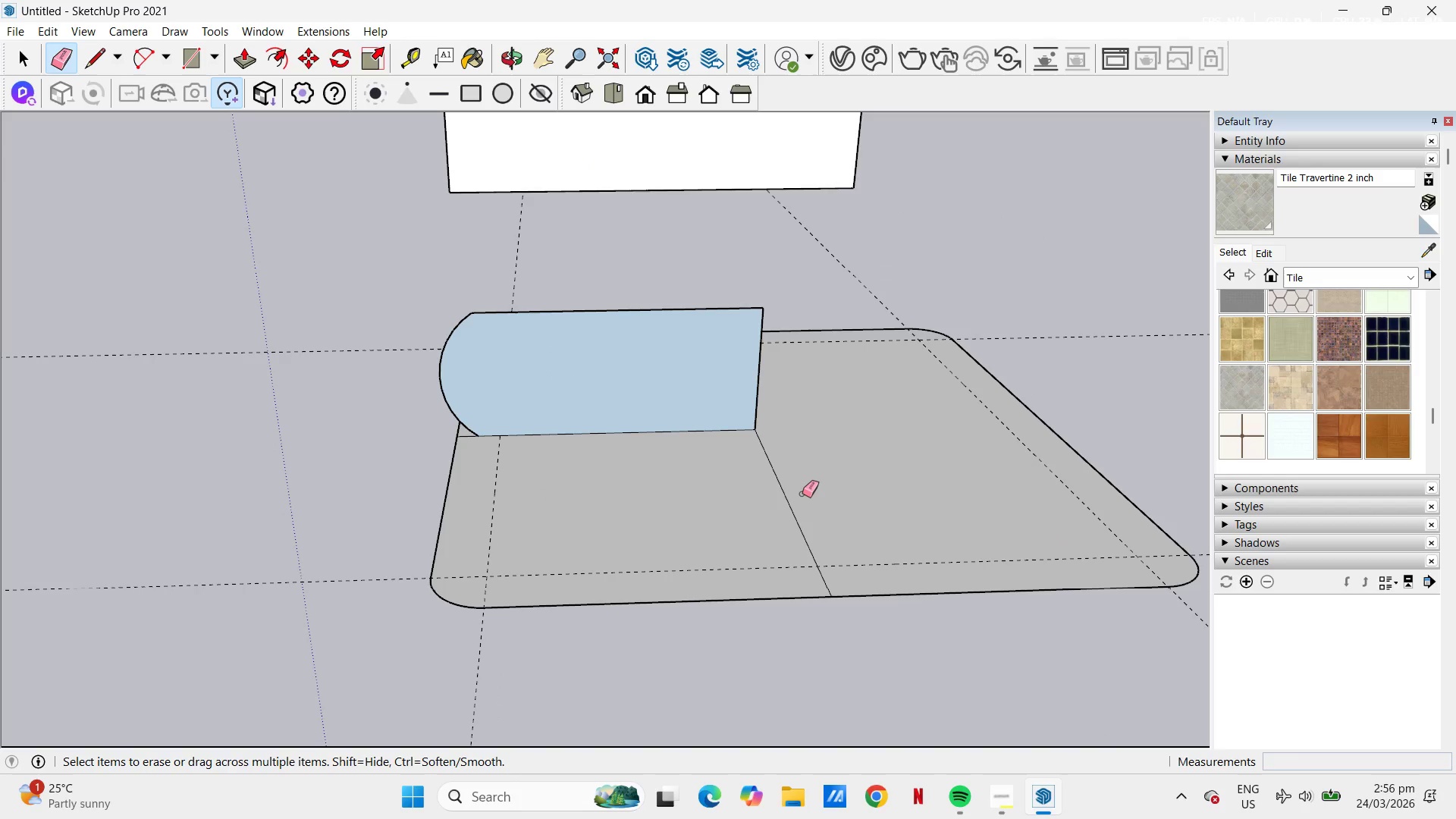 
left_click_drag(start_coordinate=[804, 494], to_coordinate=[764, 495])
 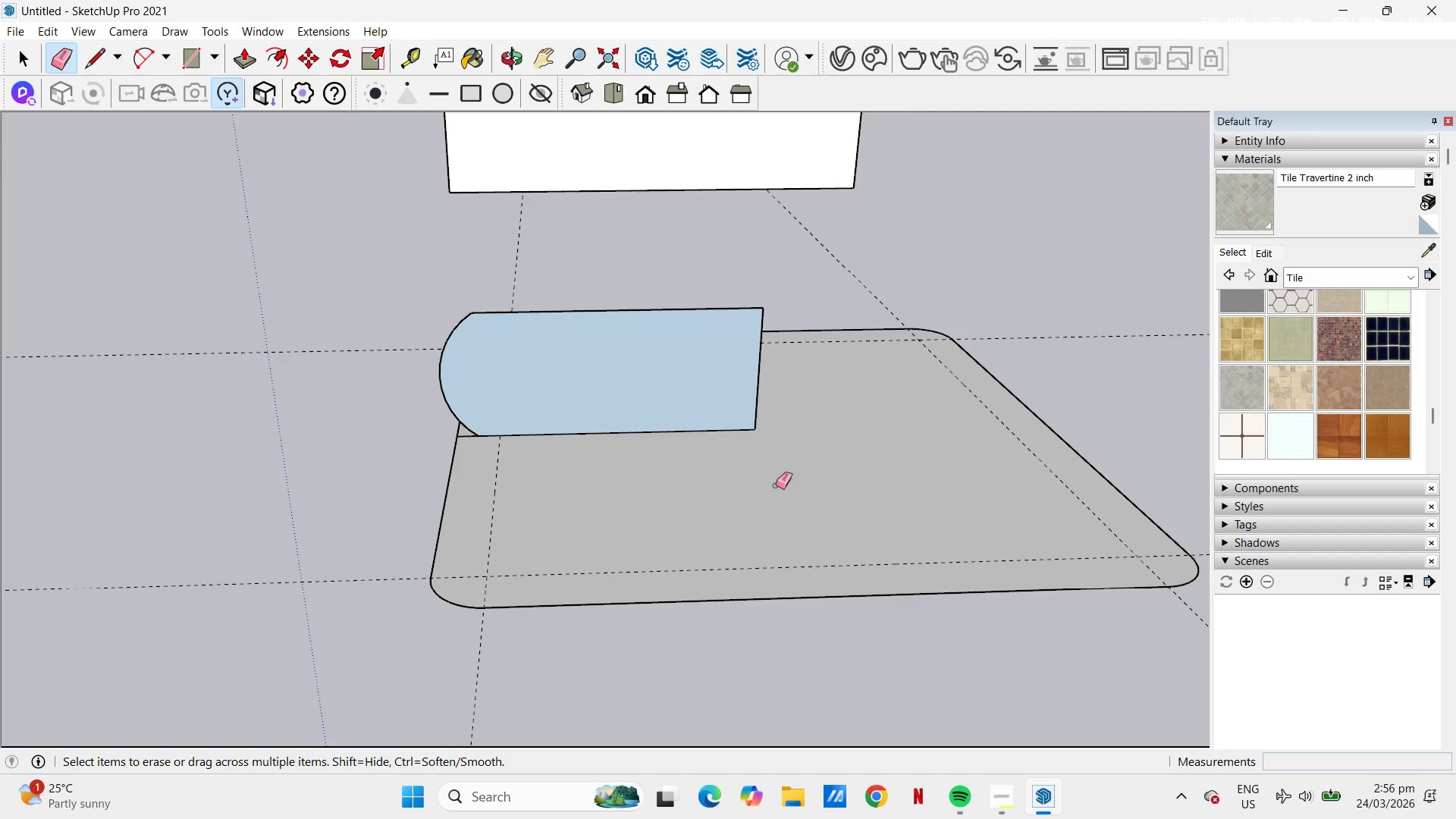 
key(Space)
 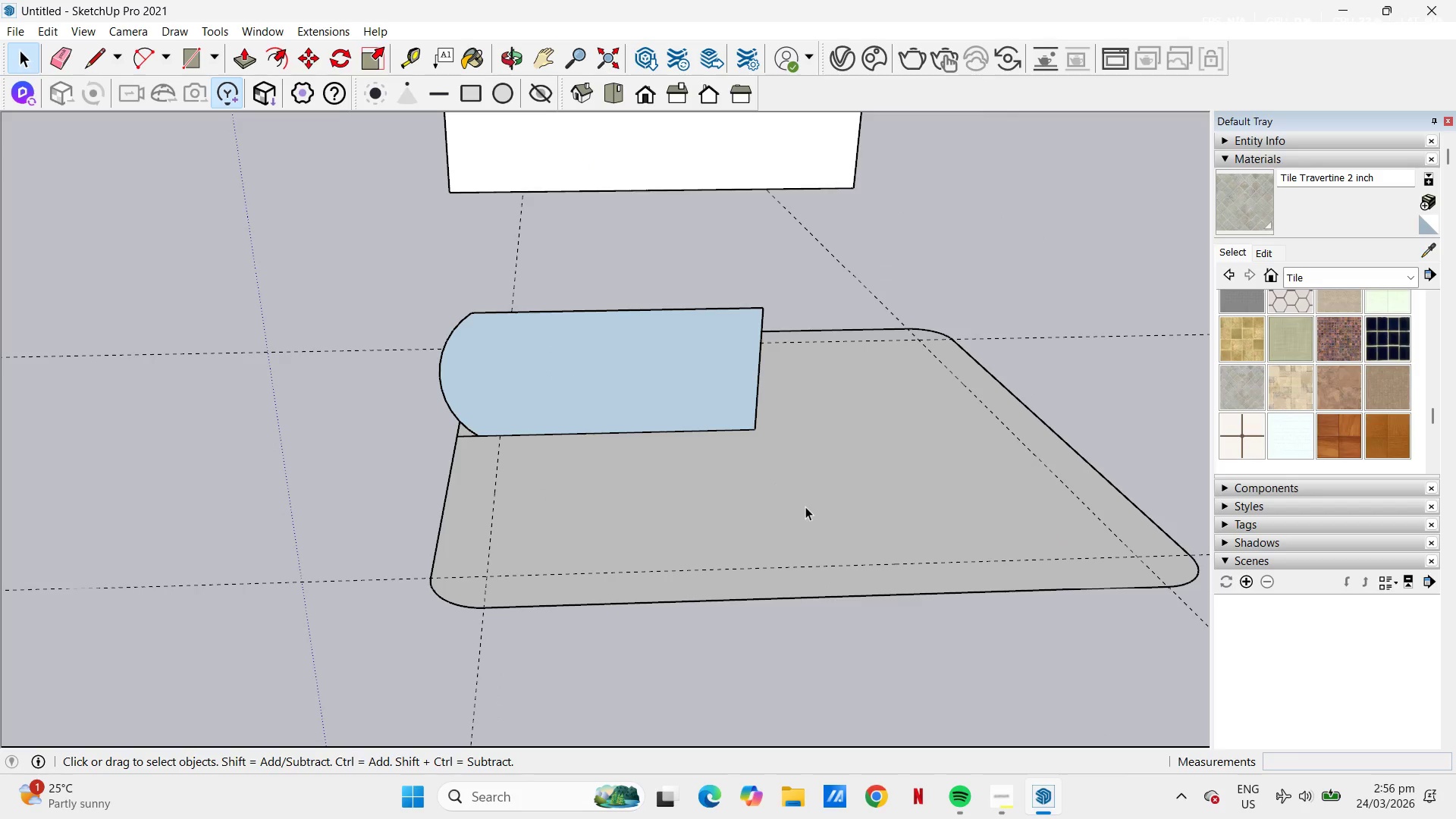 
left_click([805, 507])
 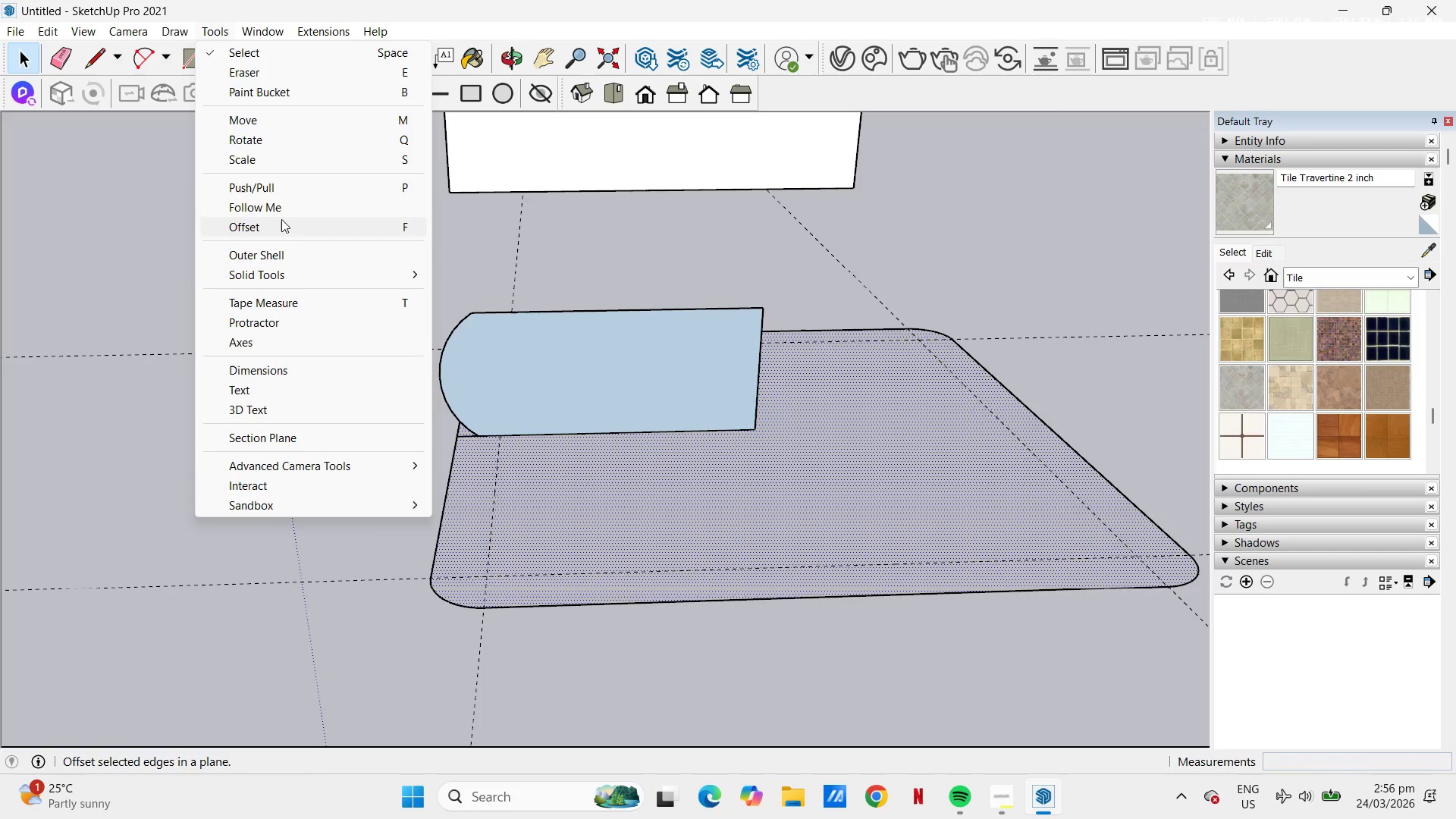 
left_click([607, 372])
 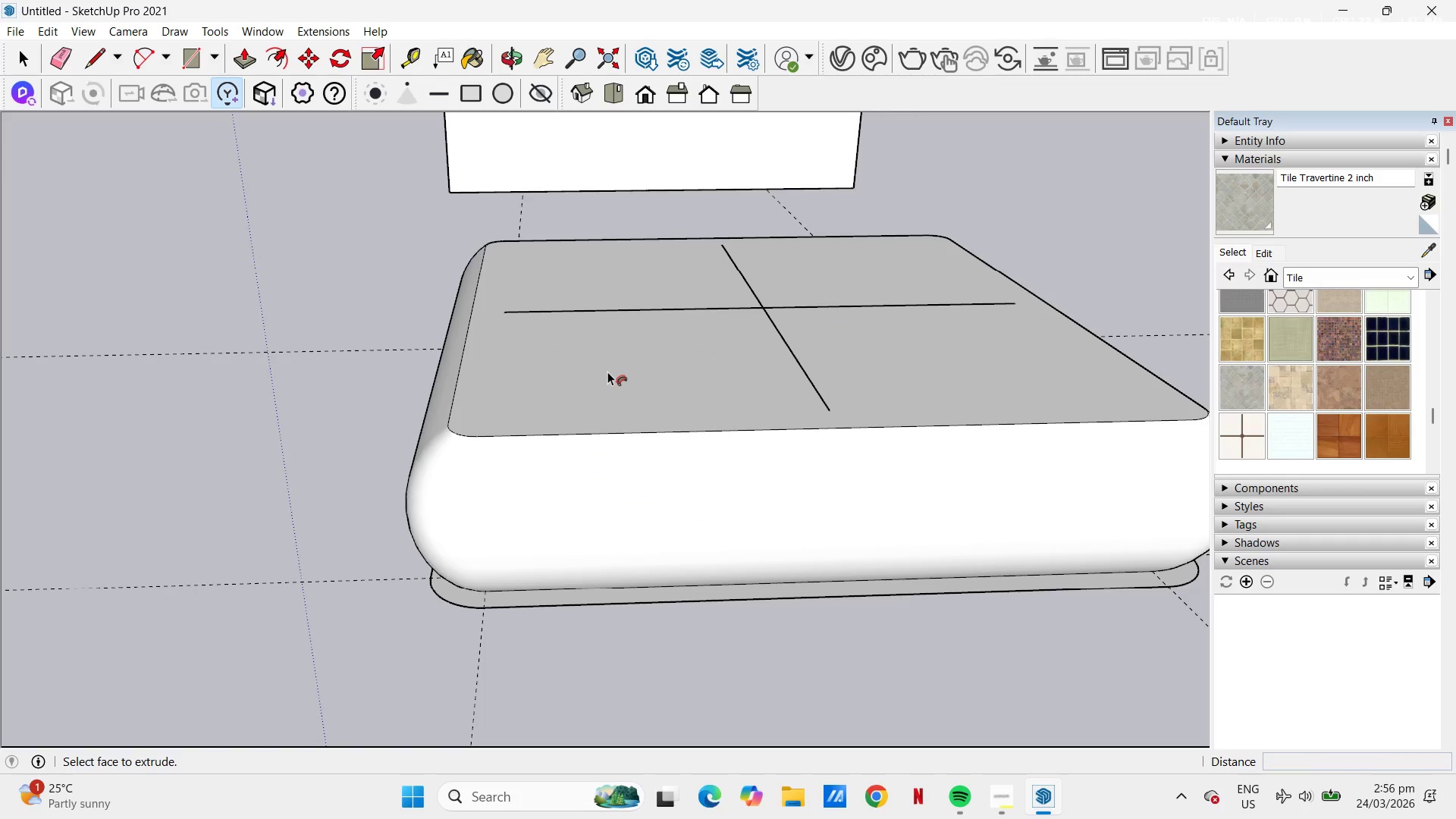 
key(Space)
 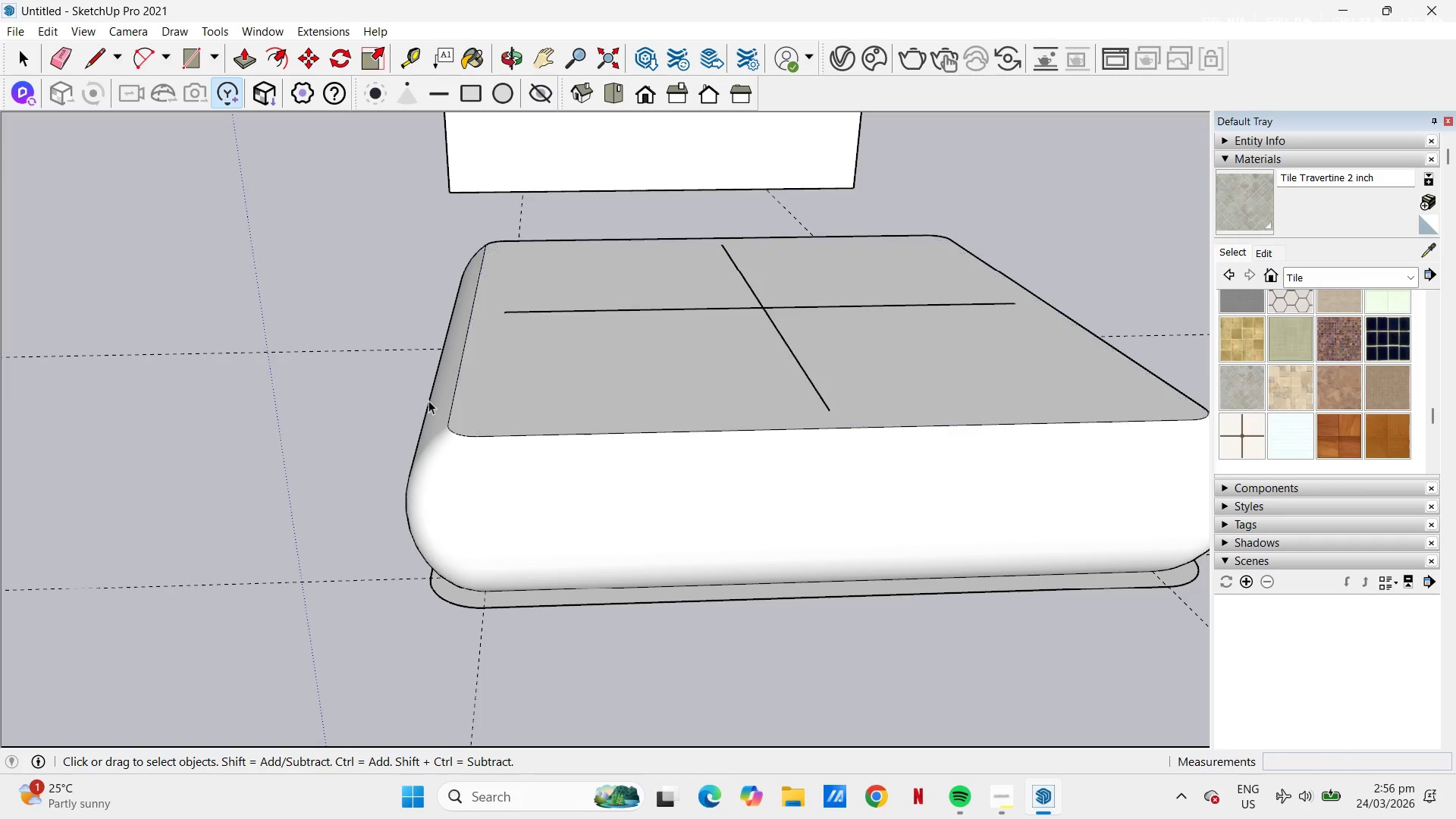 
left_click([375, 418])
 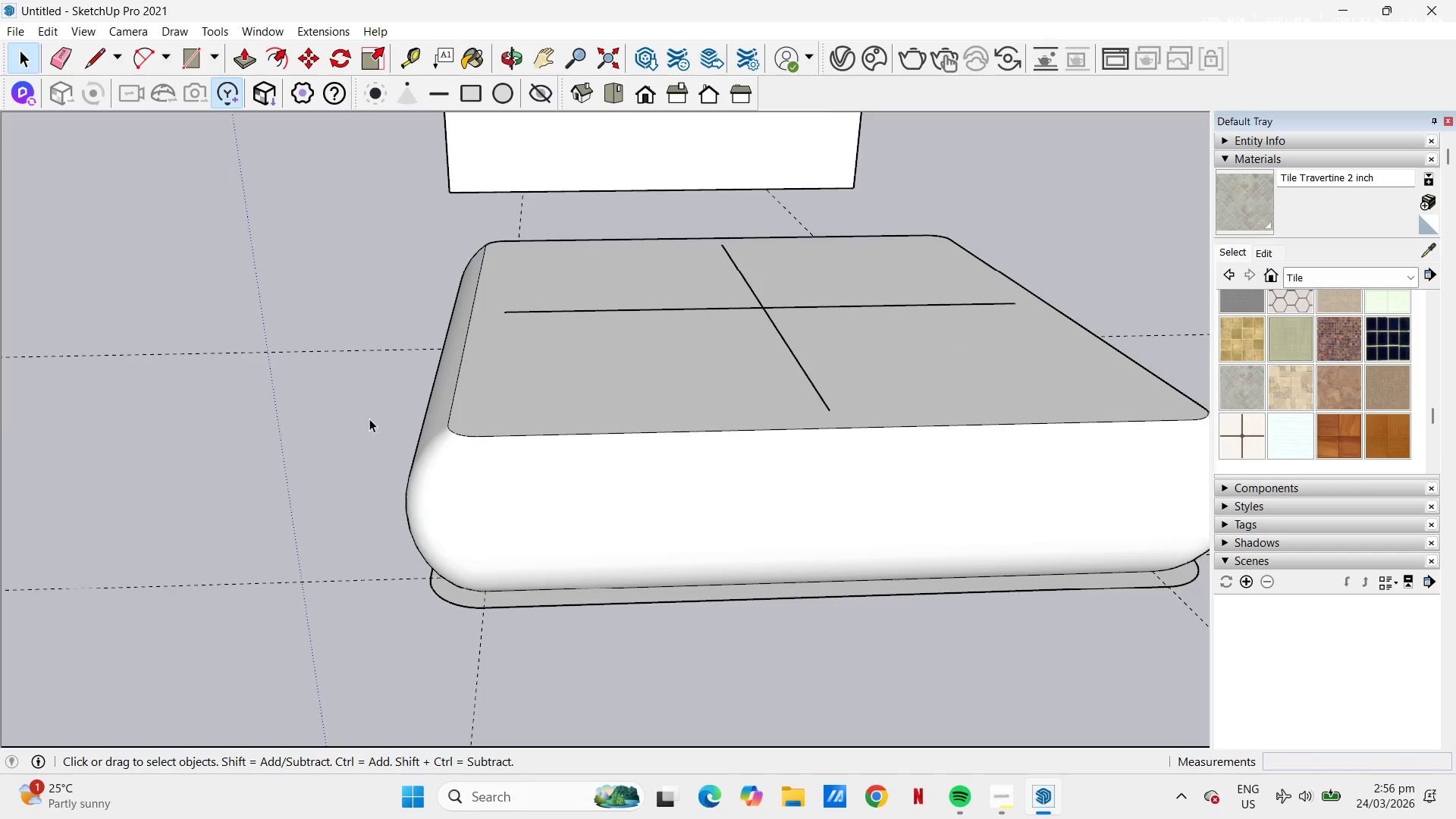 
scroll: coordinate [676, 413], scroll_direction: down, amount: 9.0
 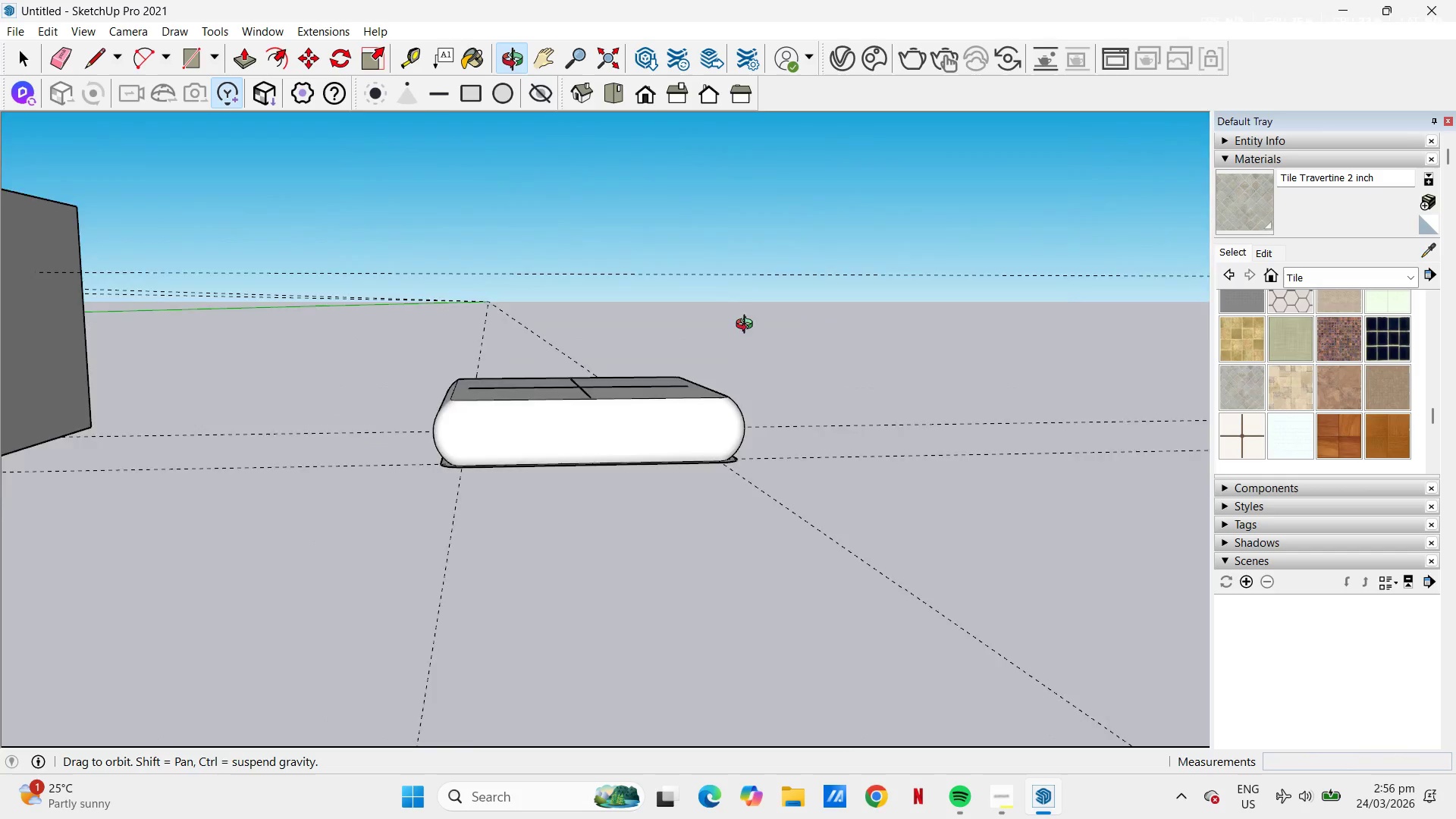 
key(E)
 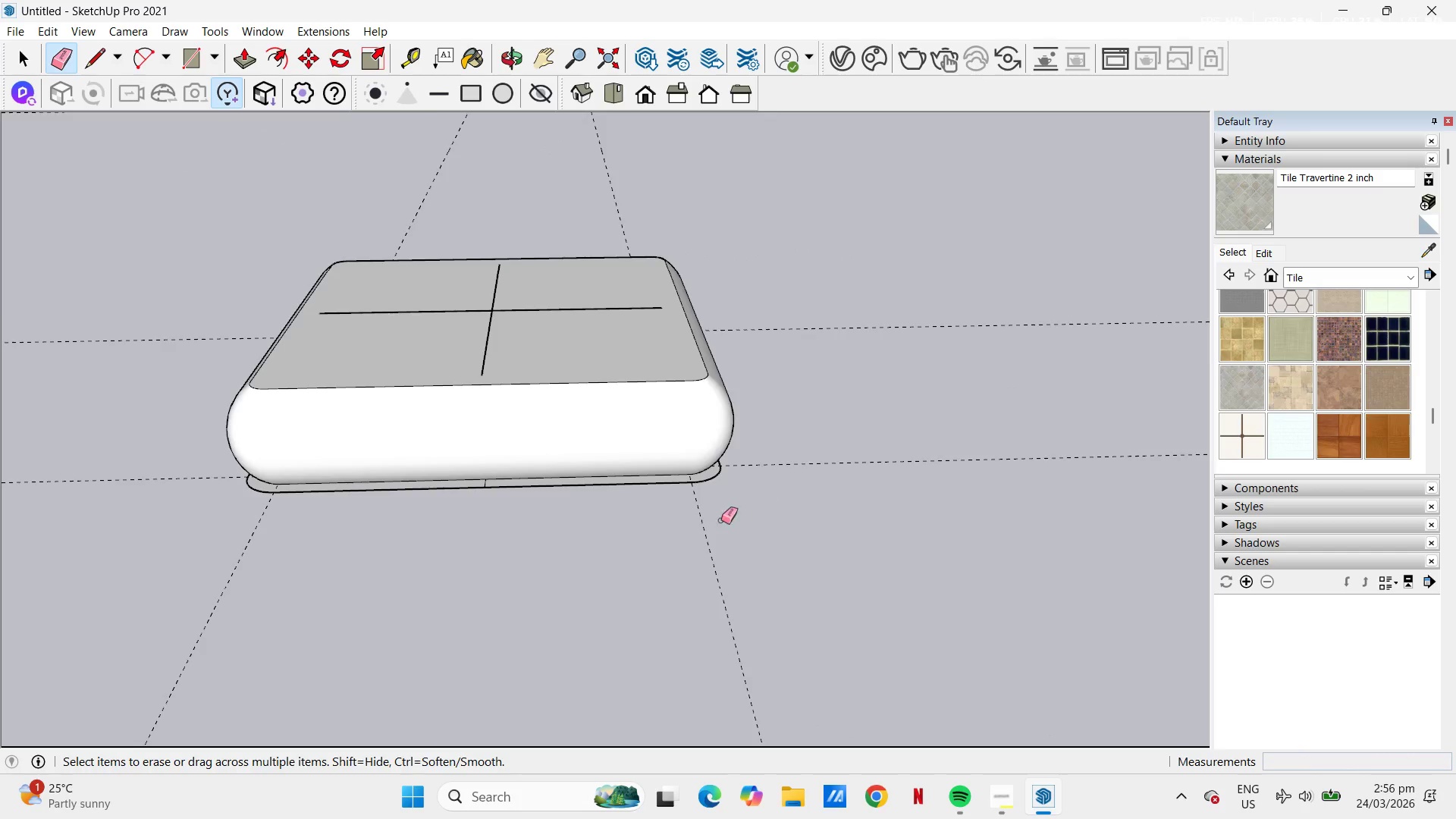 
scroll: coordinate [709, 500], scroll_direction: up, amount: 9.0
 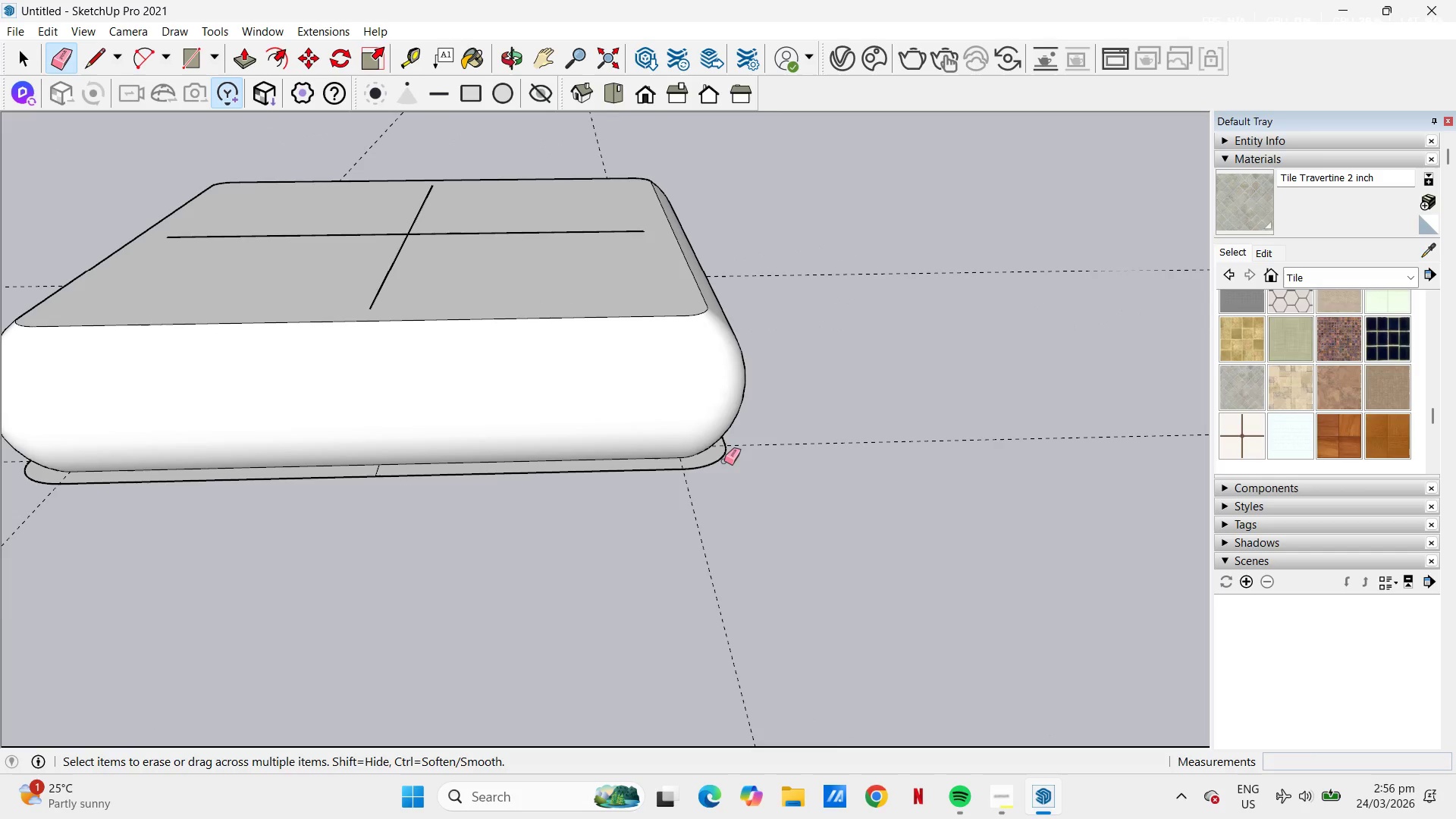 
left_click_drag(start_coordinate=[724, 460], to_coordinate=[730, 446])
 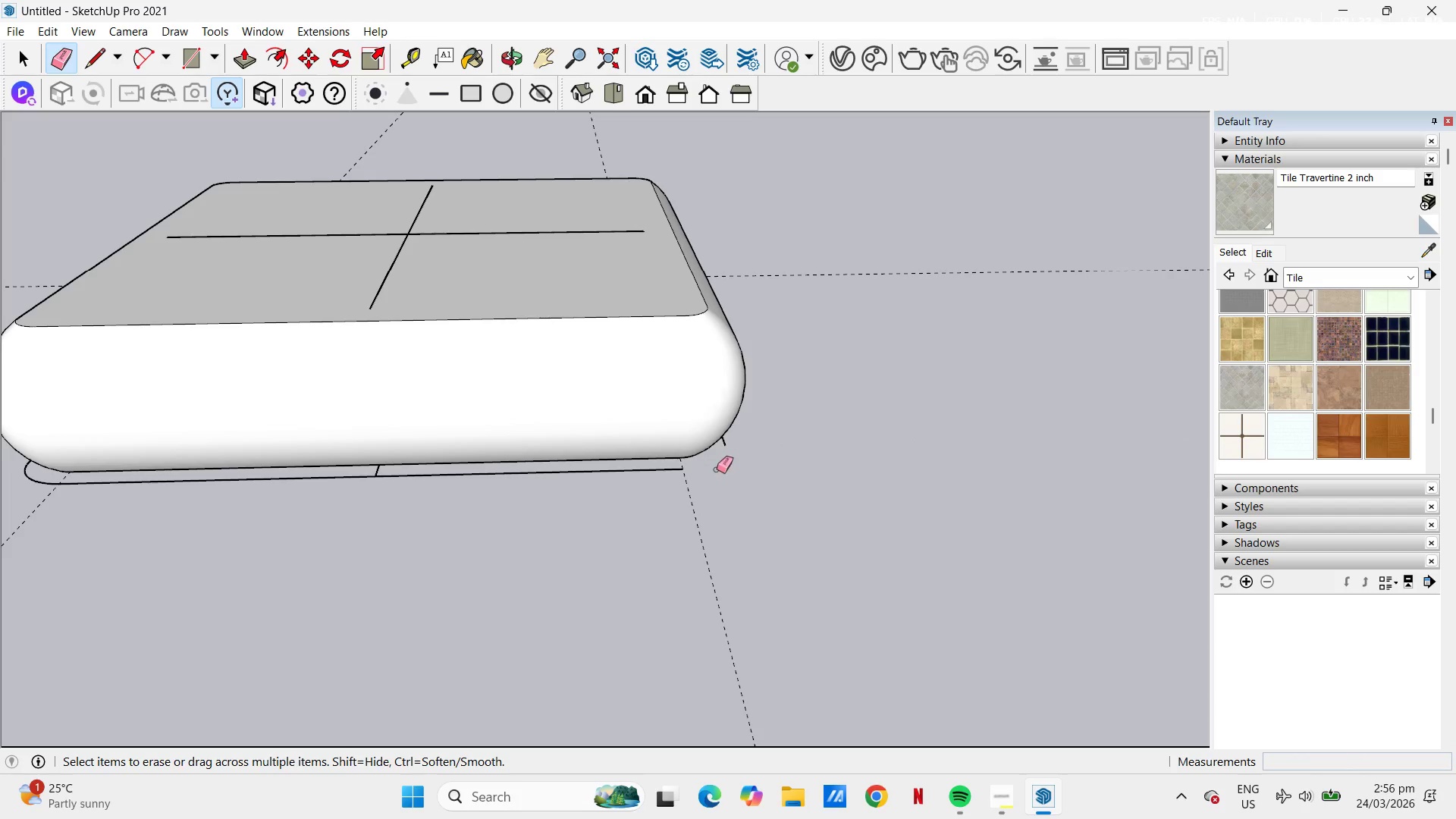 
left_click_drag(start_coordinate=[726, 444], to_coordinate=[731, 441])
 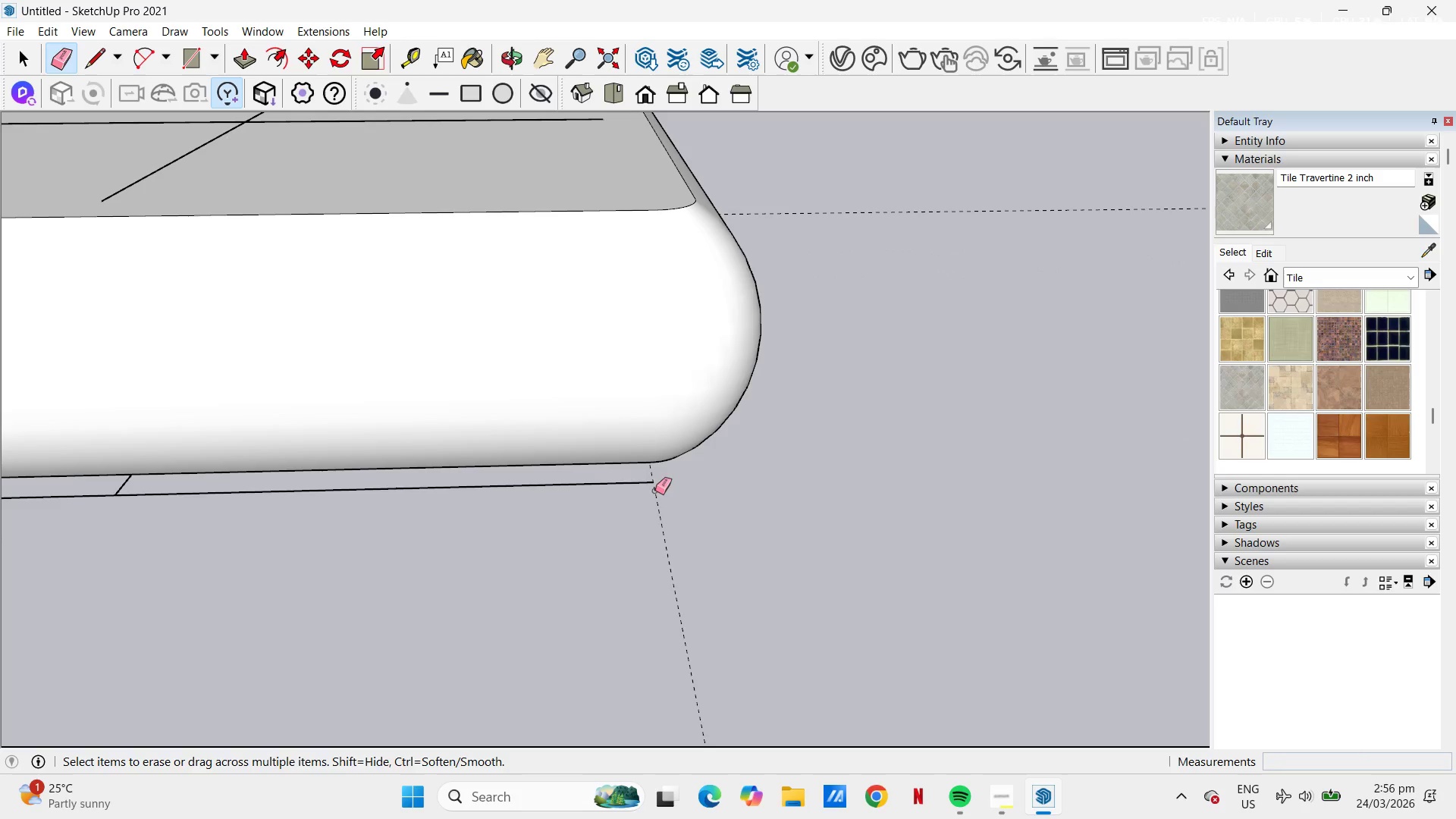 
scroll: coordinate [723, 452], scroll_direction: up, amount: 5.0
 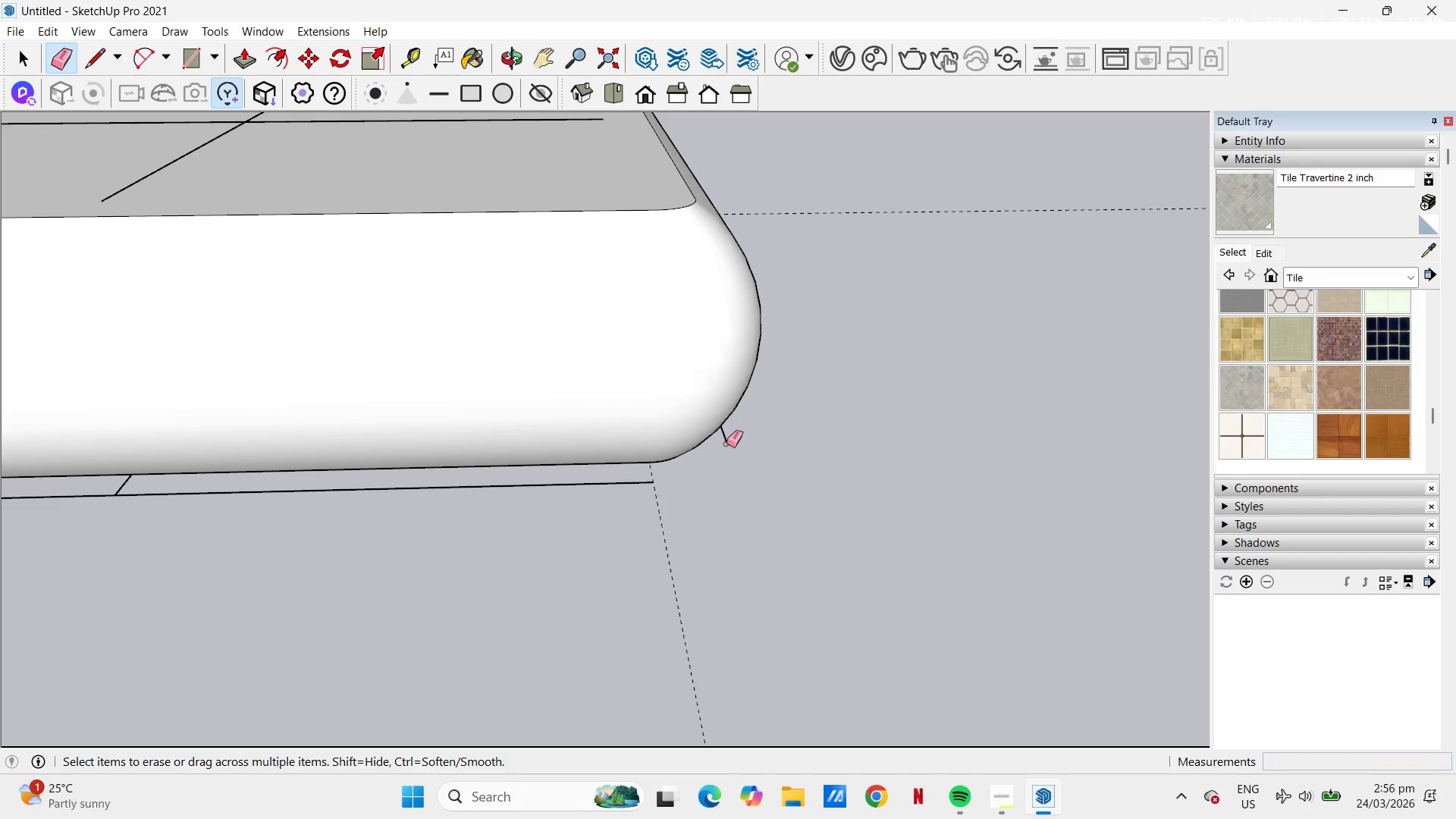 
left_click_drag(start_coordinate=[653, 491], to_coordinate=[651, 483])
 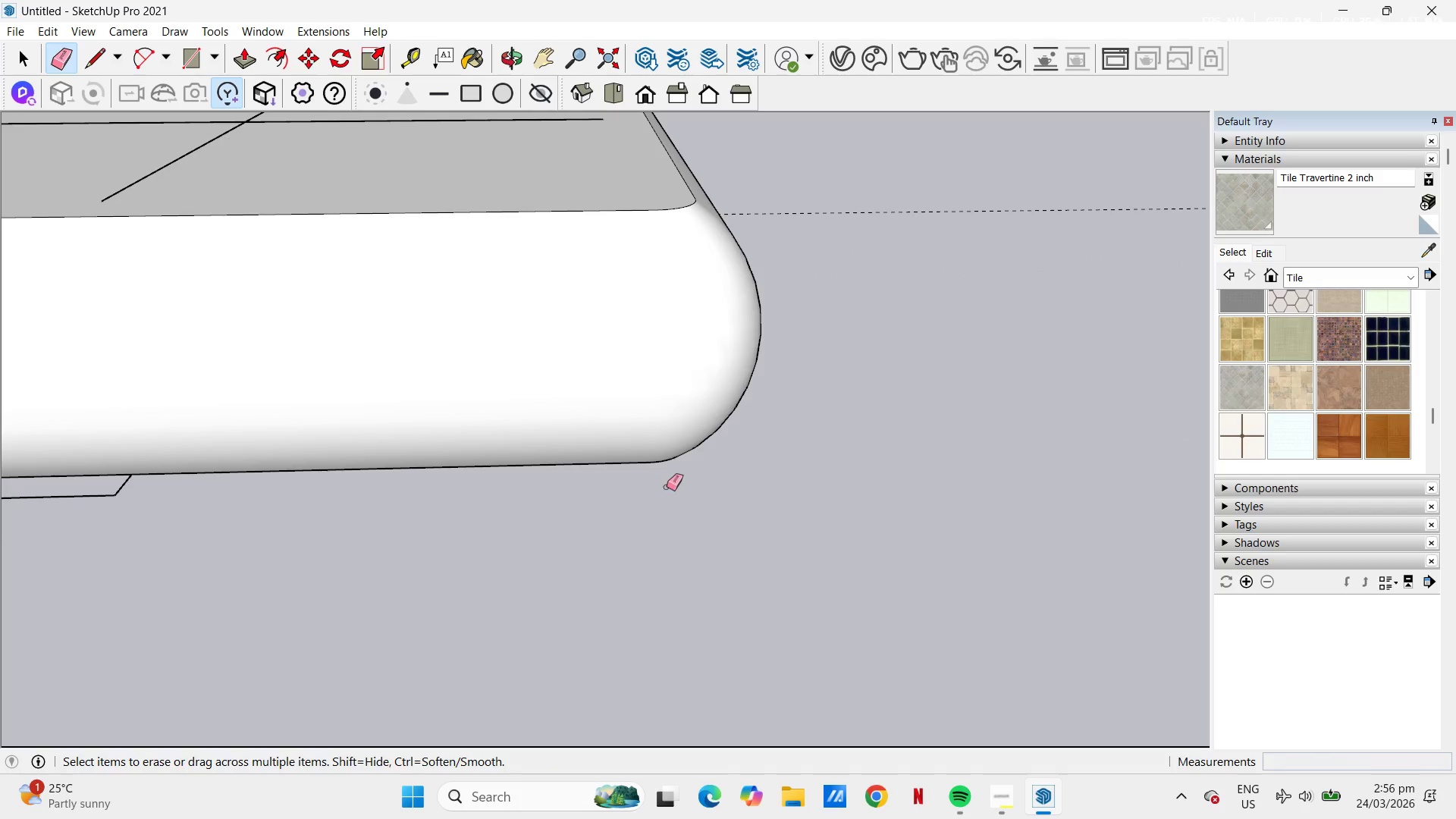 
left_click_drag(start_coordinate=[379, 482], to_coordinate=[375, 481])
 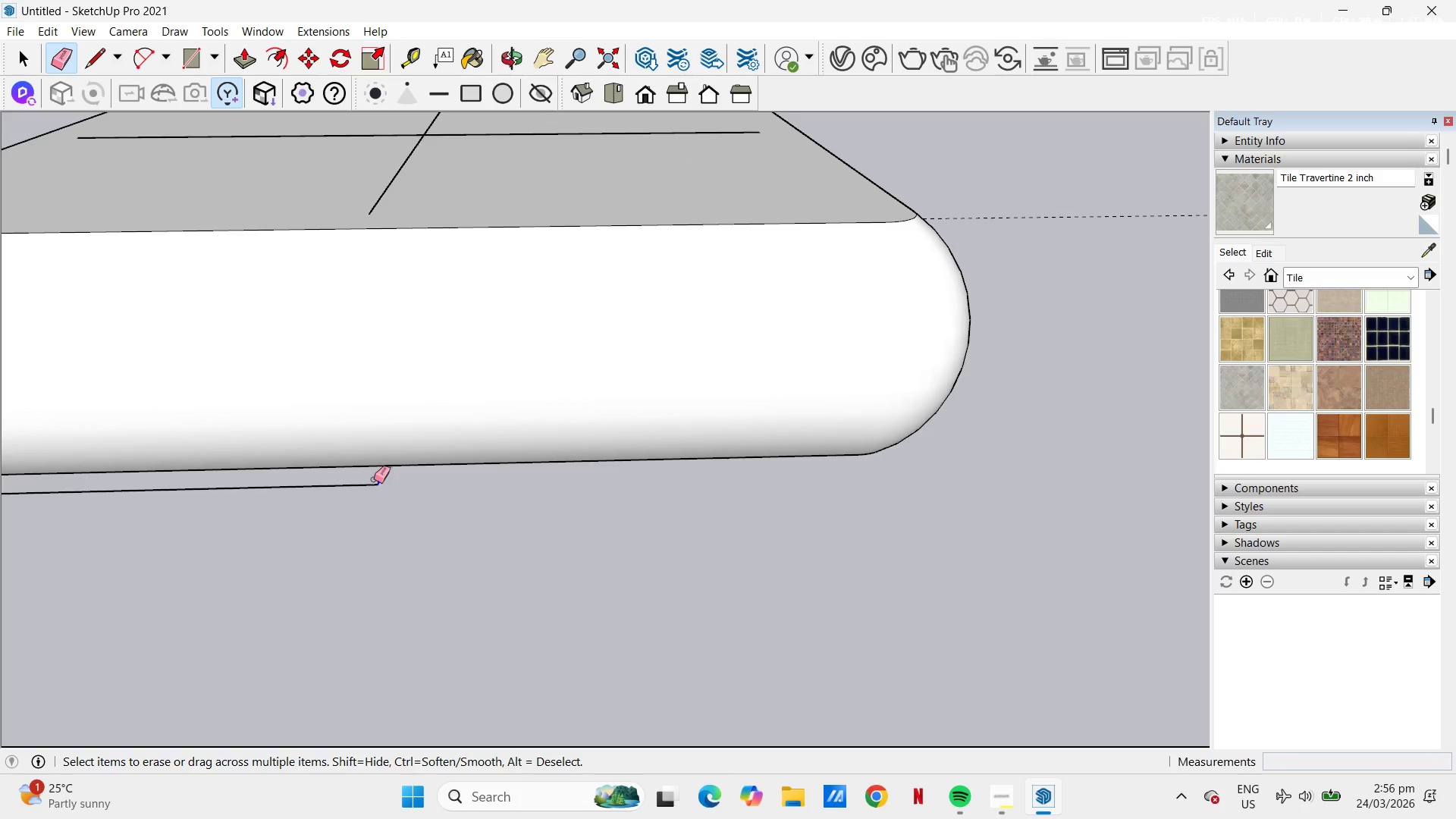 
scroll: coordinate [346, 497], scroll_direction: down, amount: 1.0
 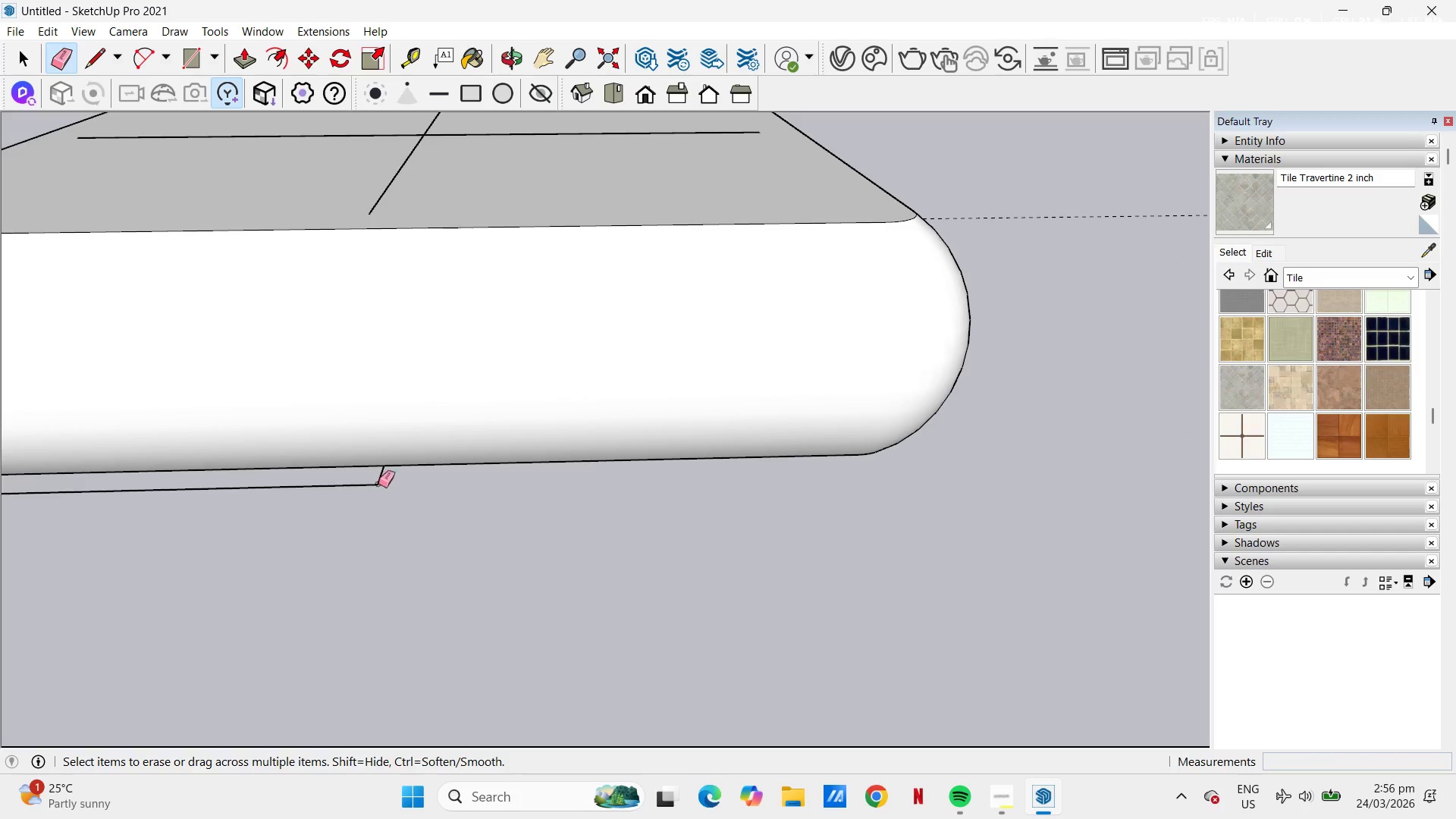 
left_click_drag(start_coordinate=[375, 482], to_coordinate=[382, 492])
 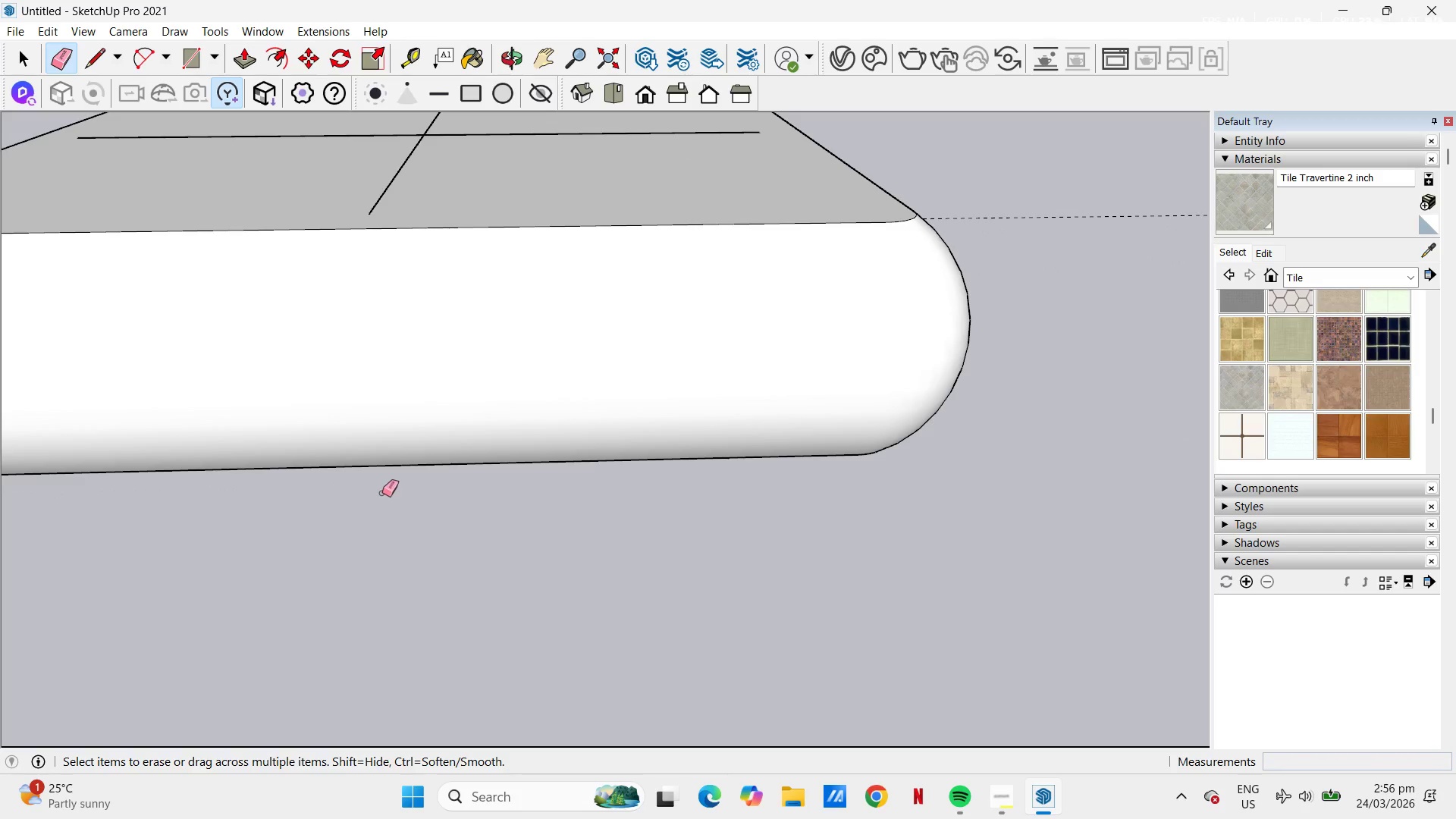 
scroll: coordinate [383, 493], scroll_direction: down, amount: 6.0
 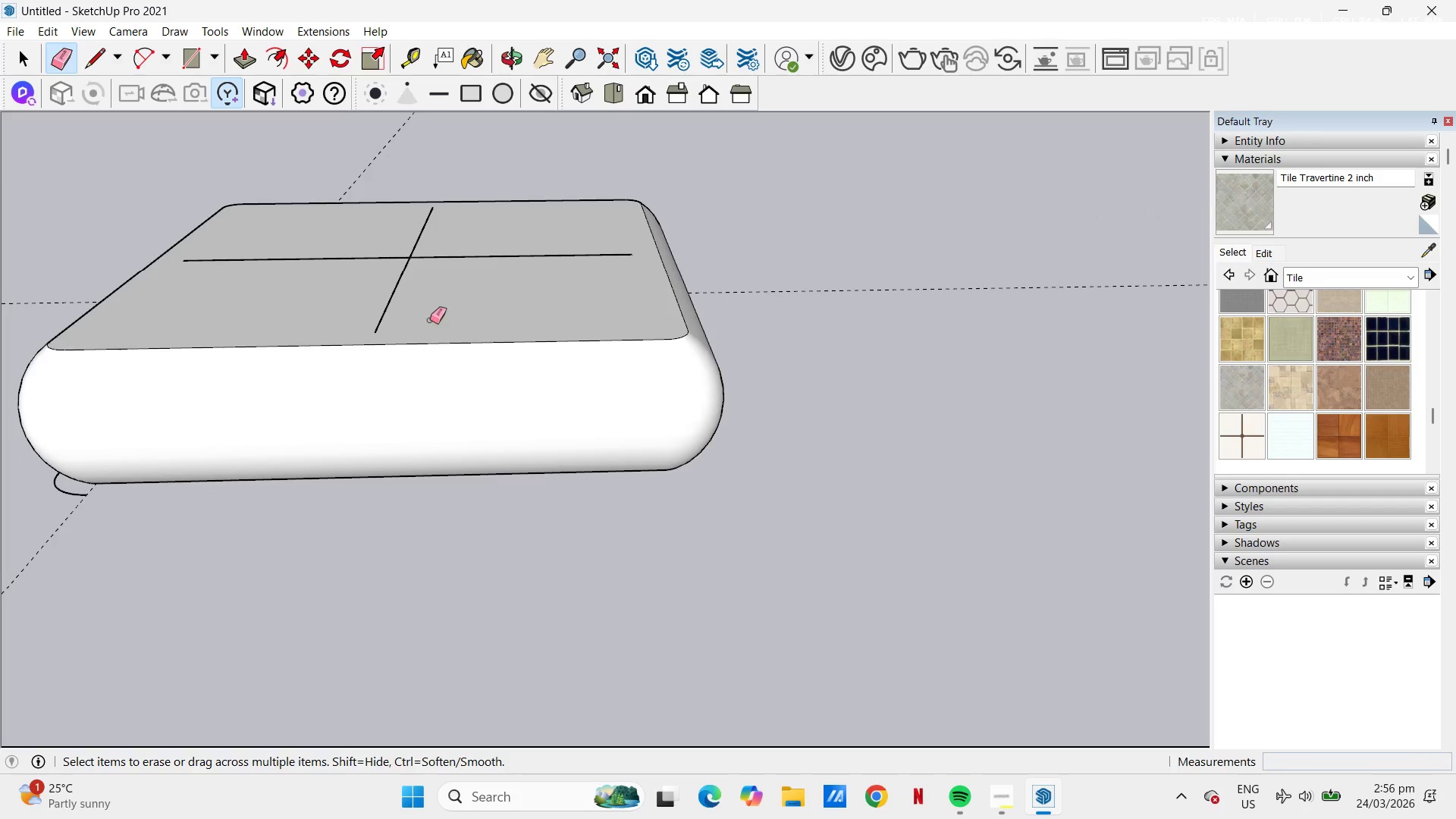 
left_click_drag(start_coordinate=[425, 293], to_coordinate=[404, 247])
 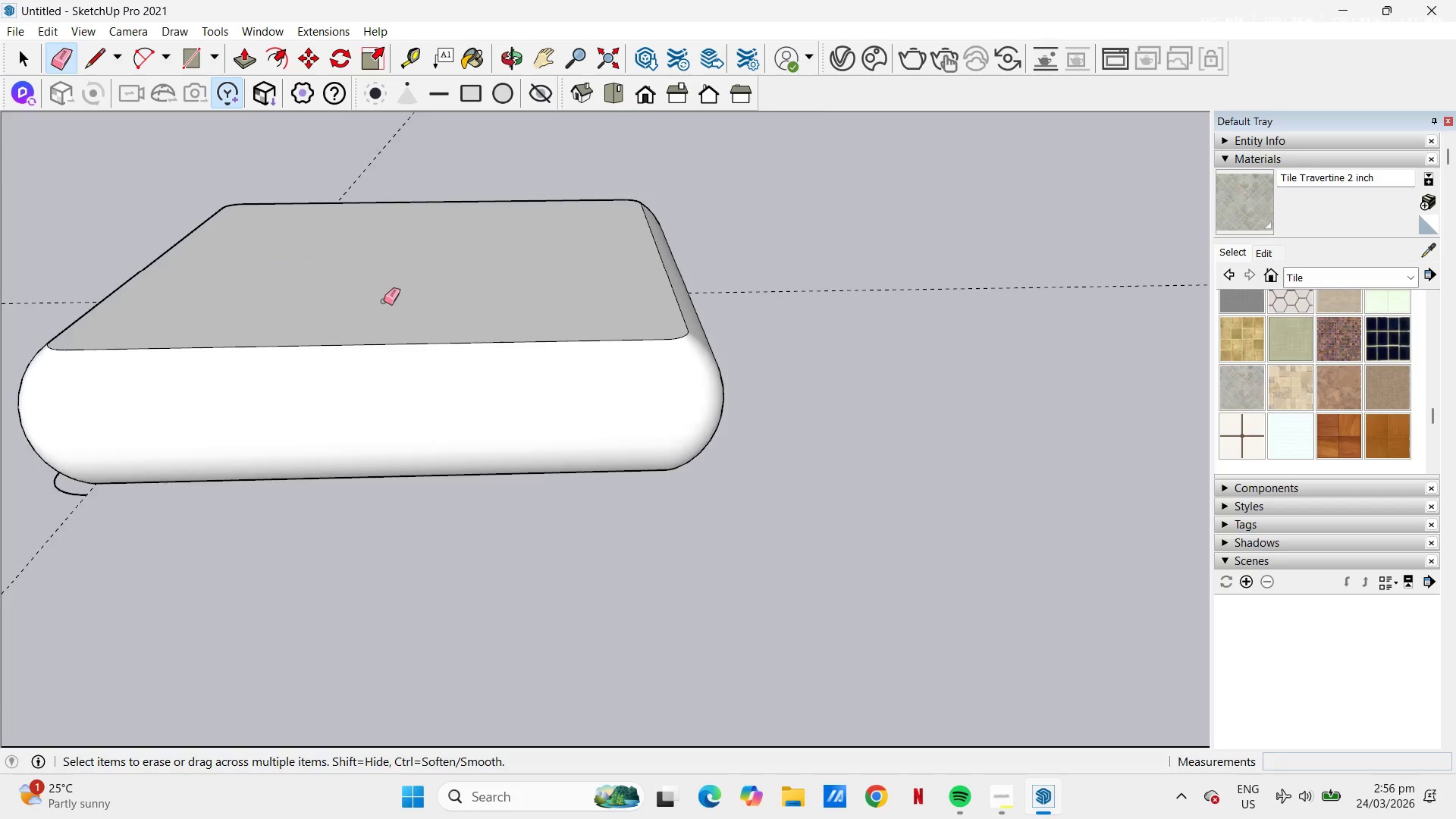 
scroll: coordinate [518, 408], scroll_direction: down, amount: 10.0
 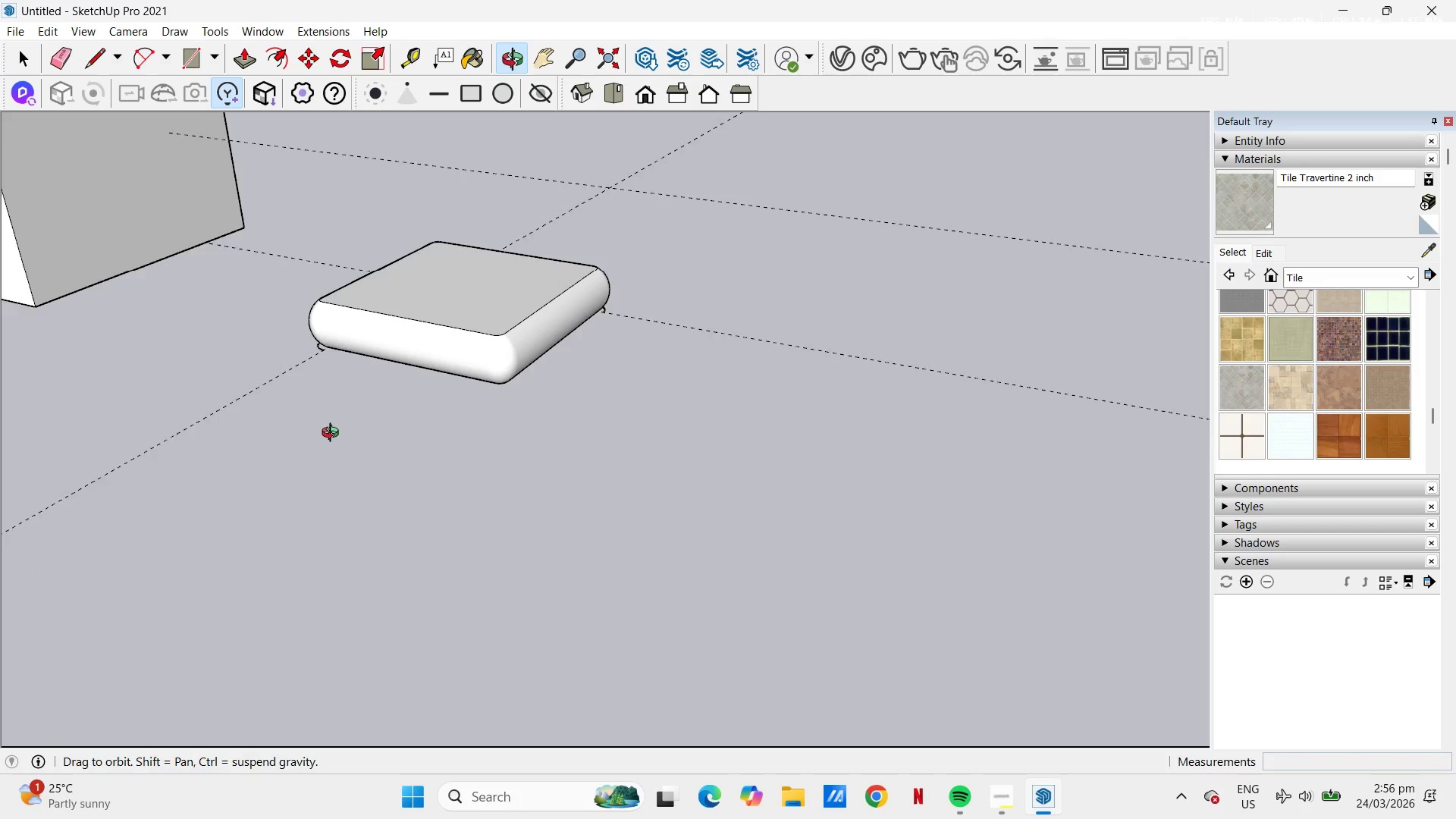 
key(Control+Z)
 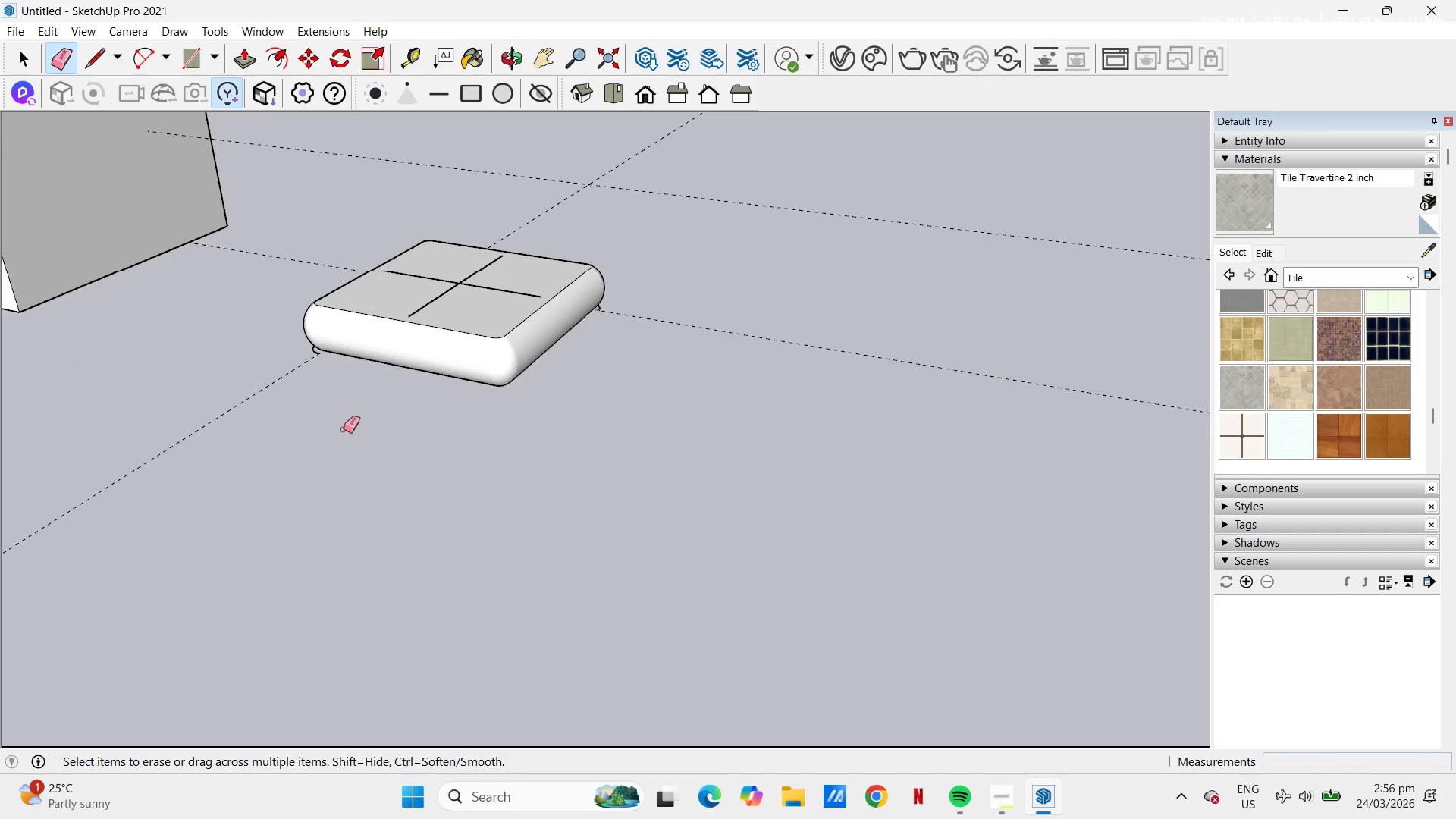 
key(Control+Z)
 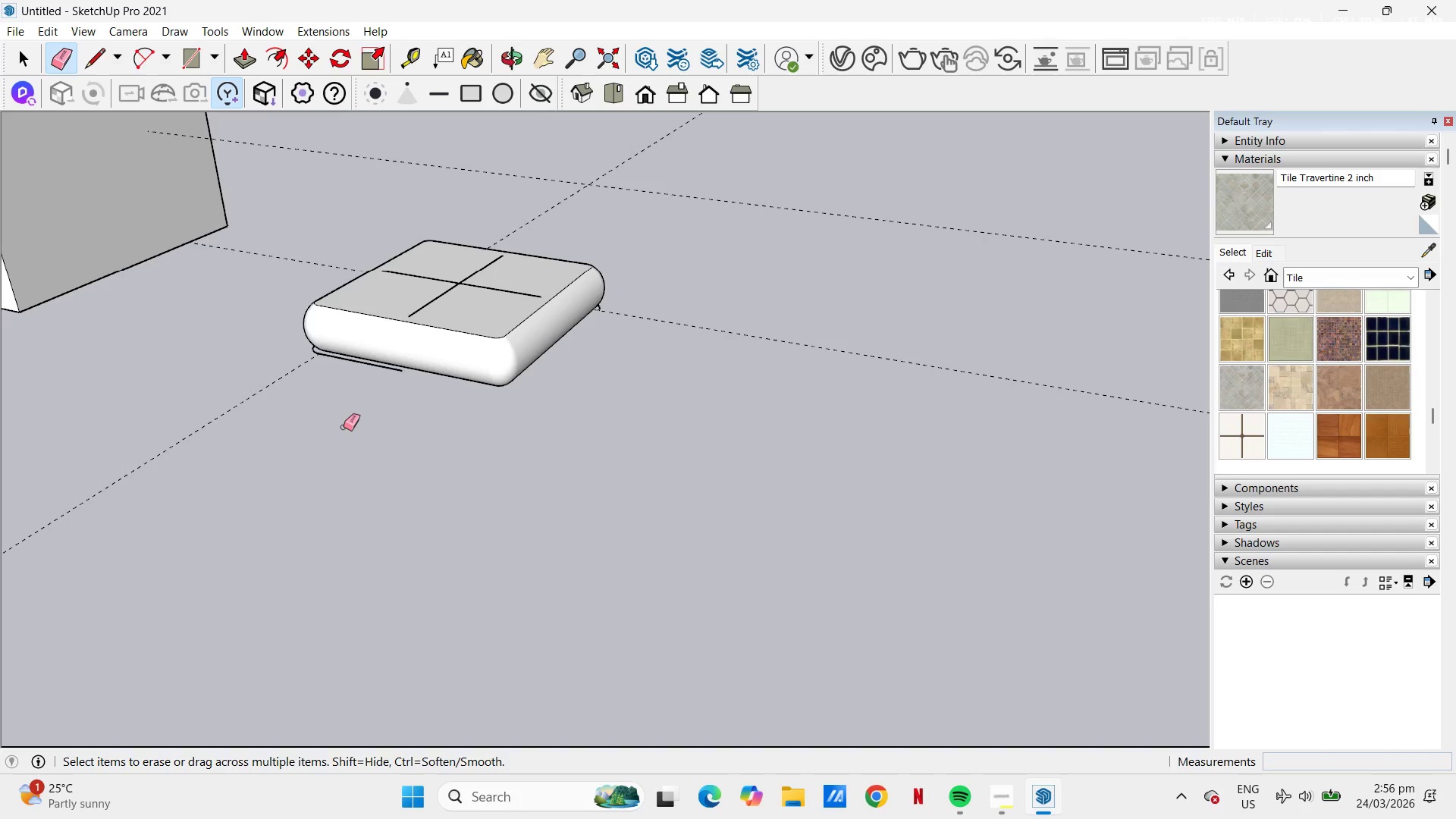 
key(Control+Z)
 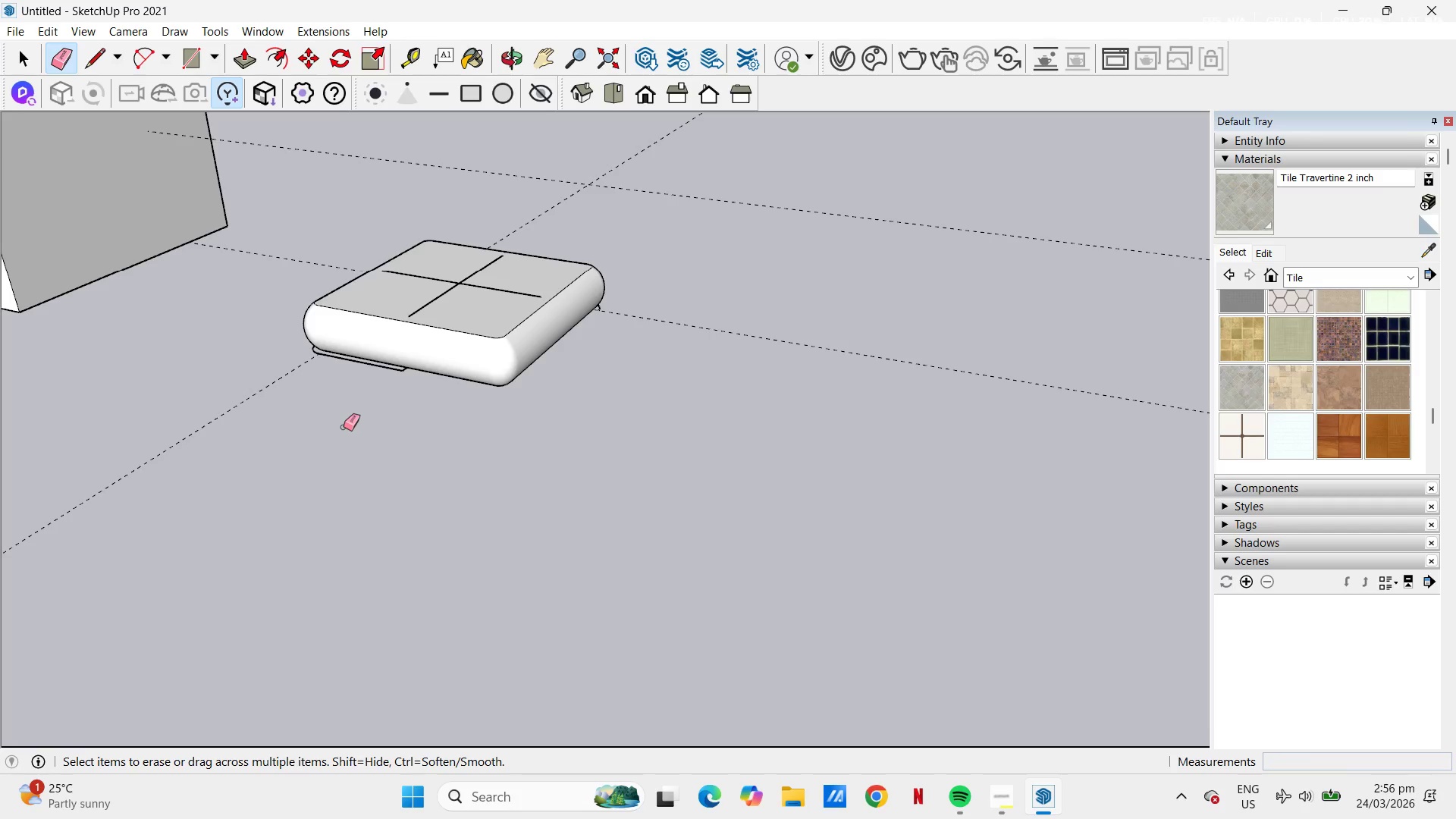 
key(Control+Z)
 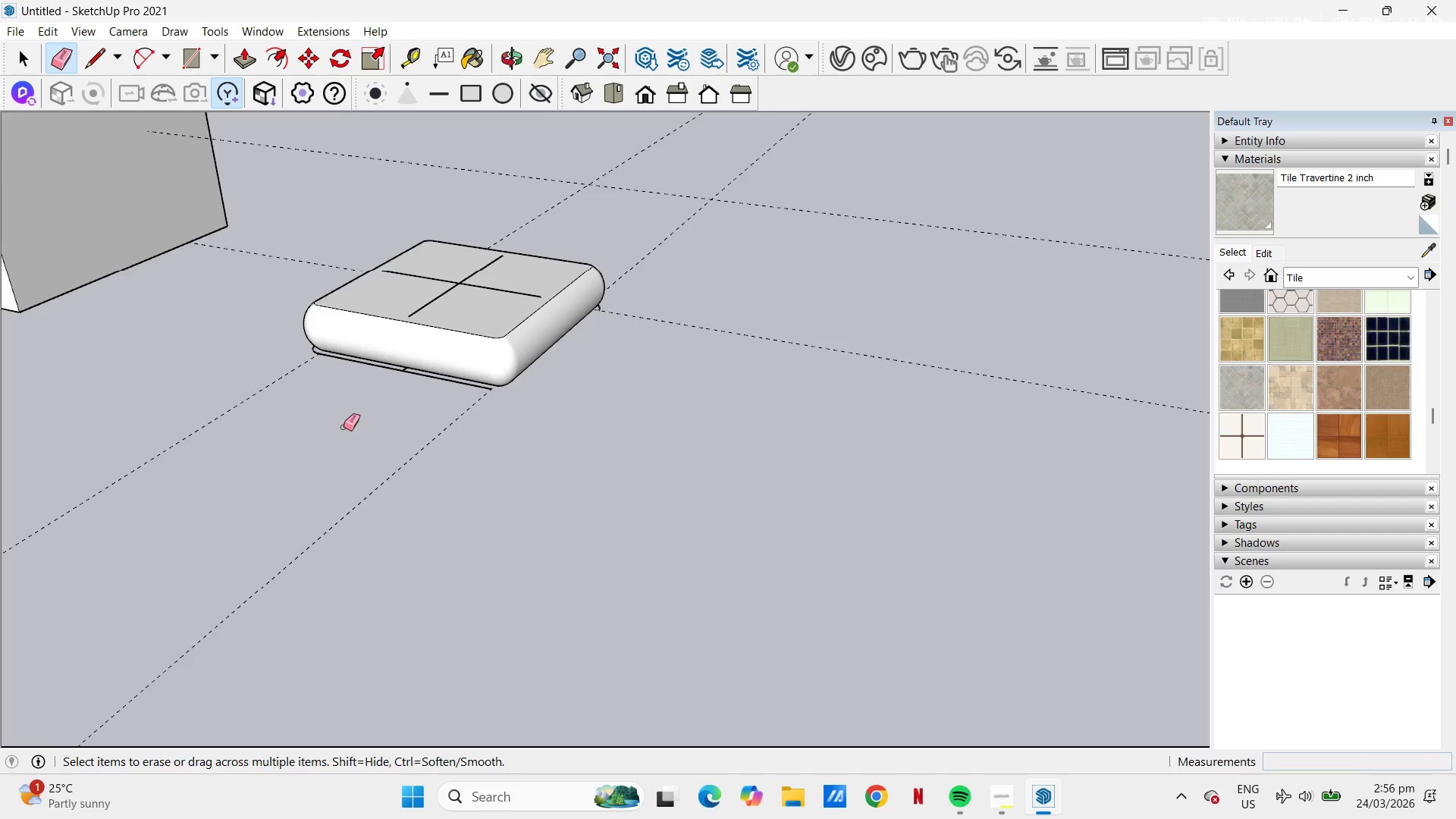 
key(Control+Z)
 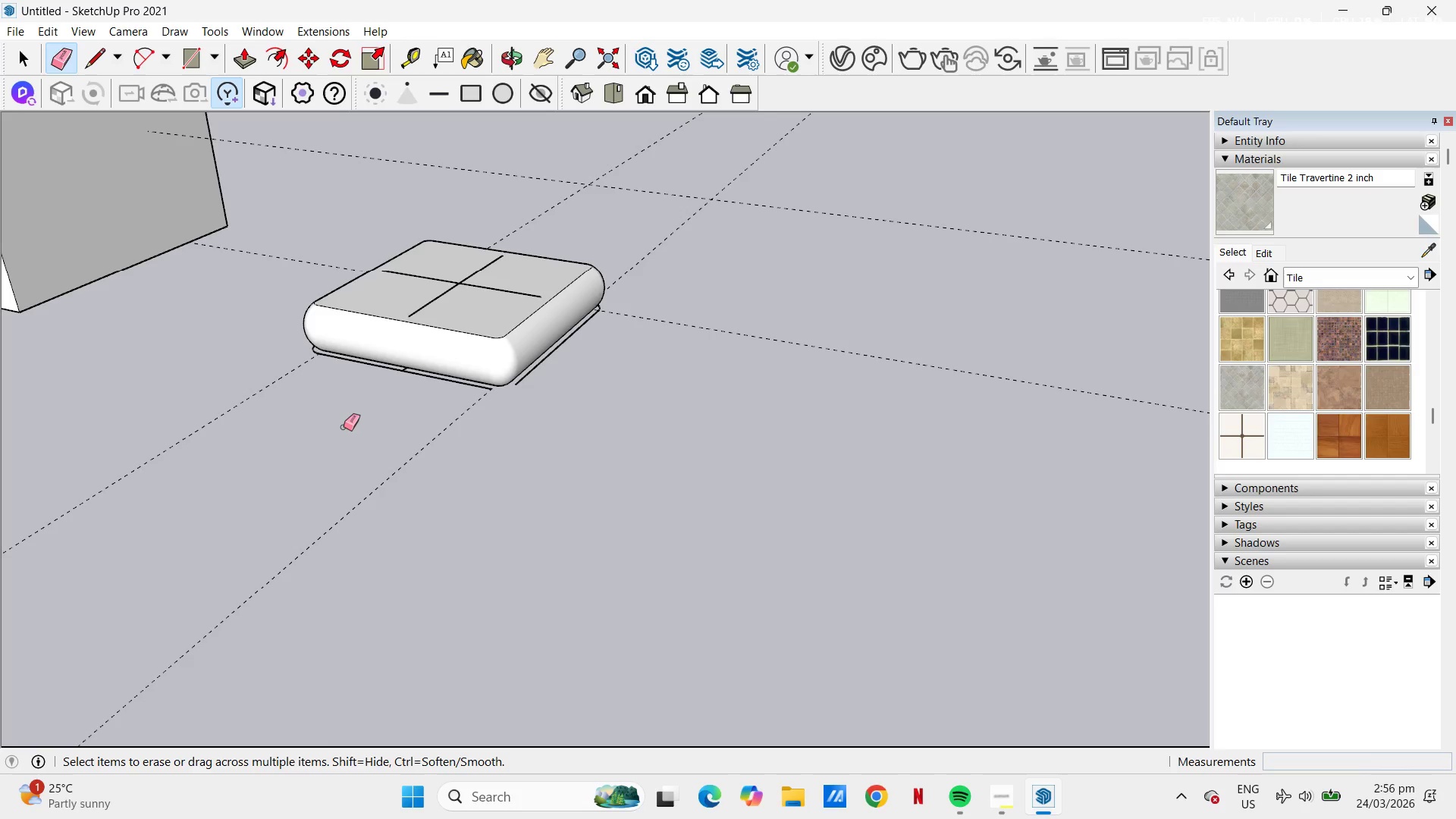 
key(Control+Z)
 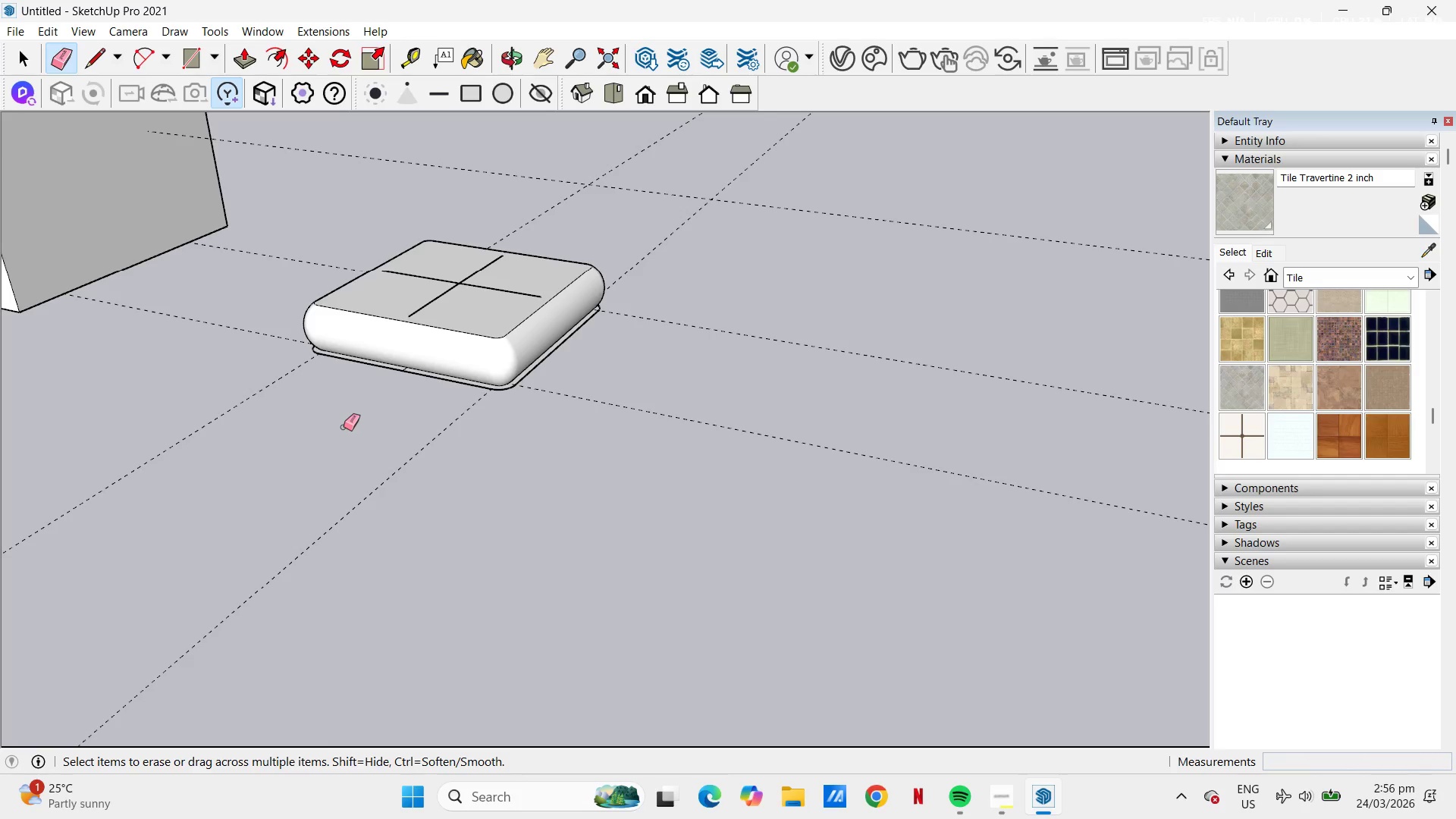 
key(Control+Z)
 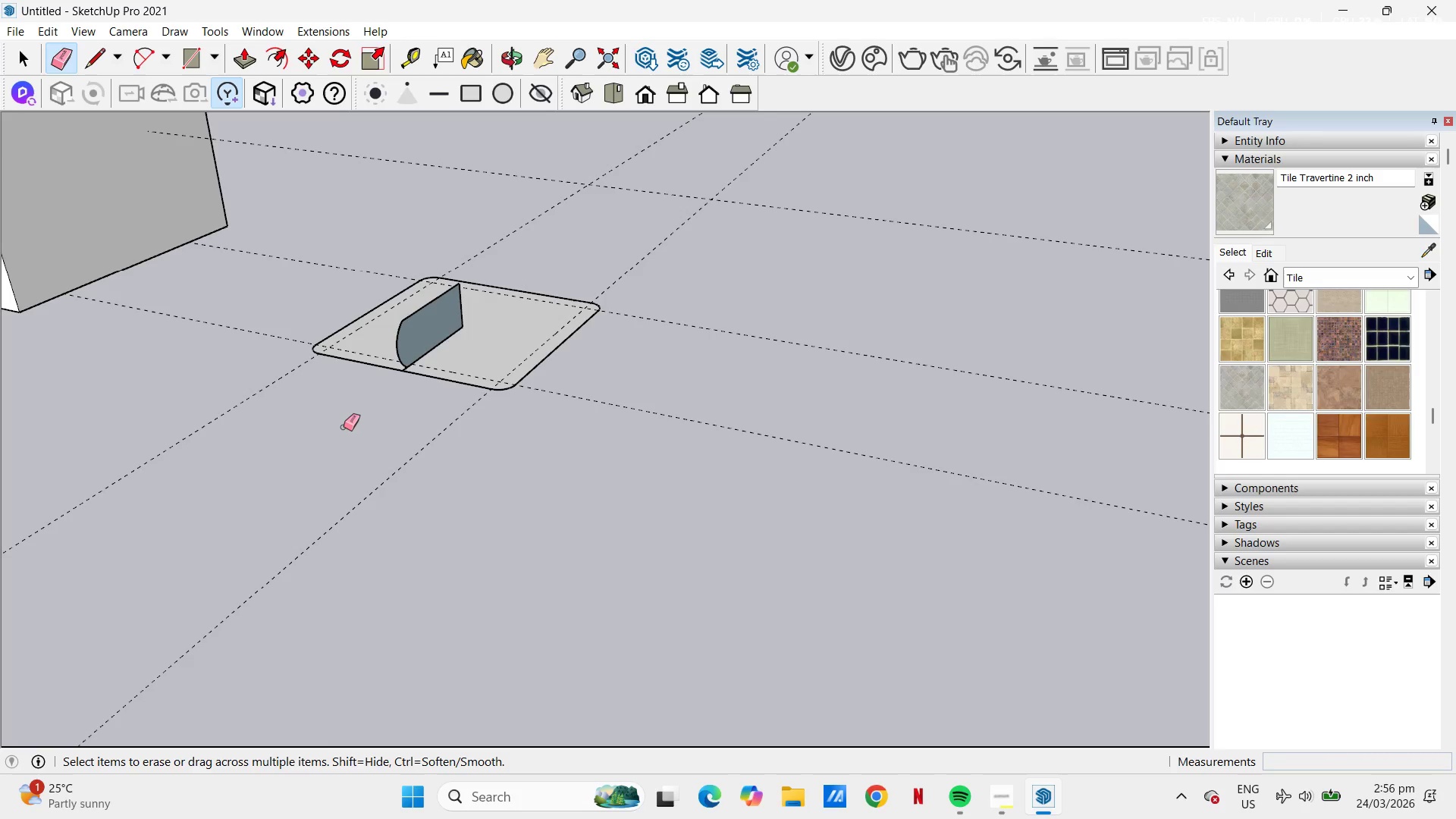 
key(Control+Z)
 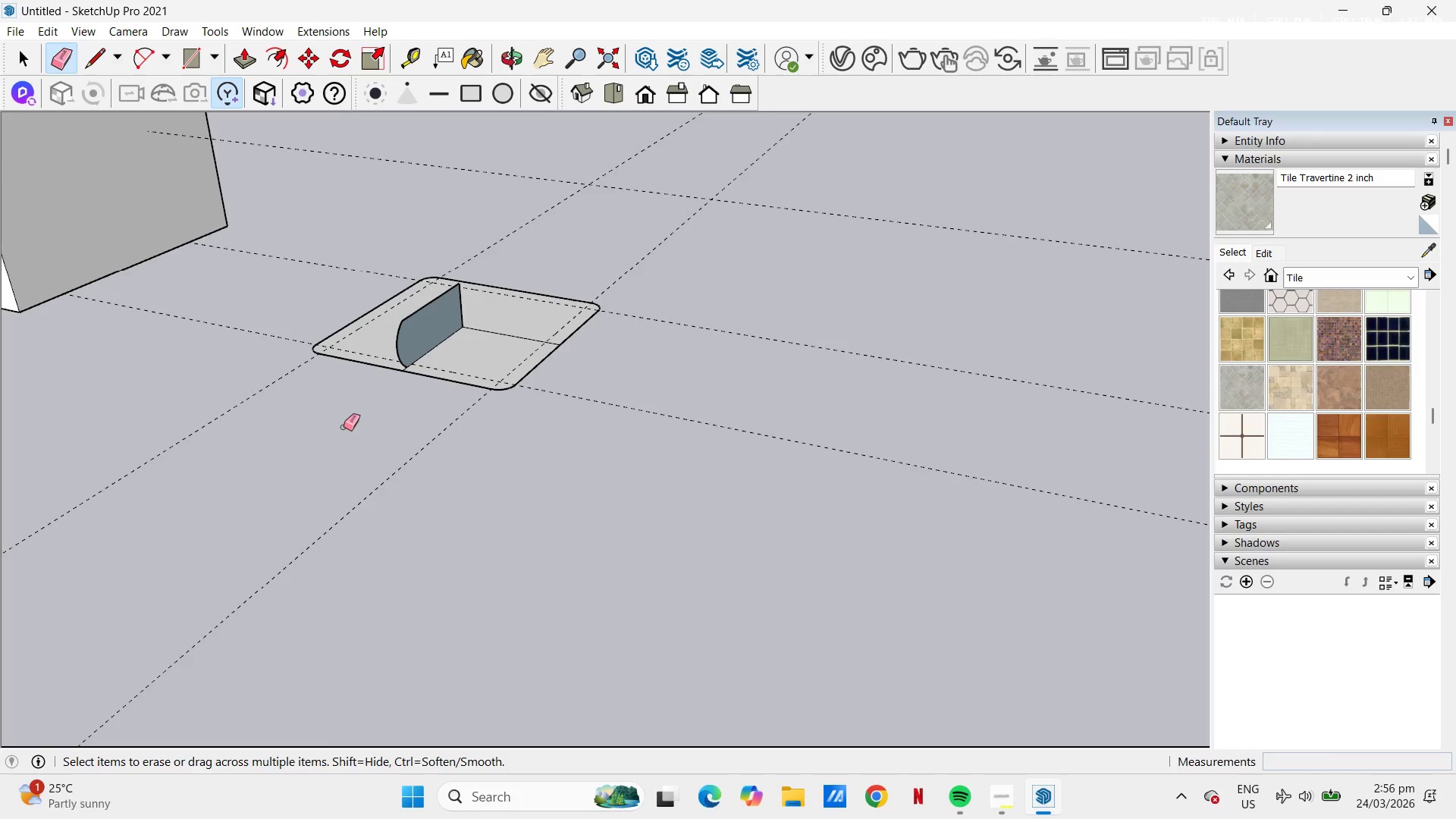 
key(Control+Z)
 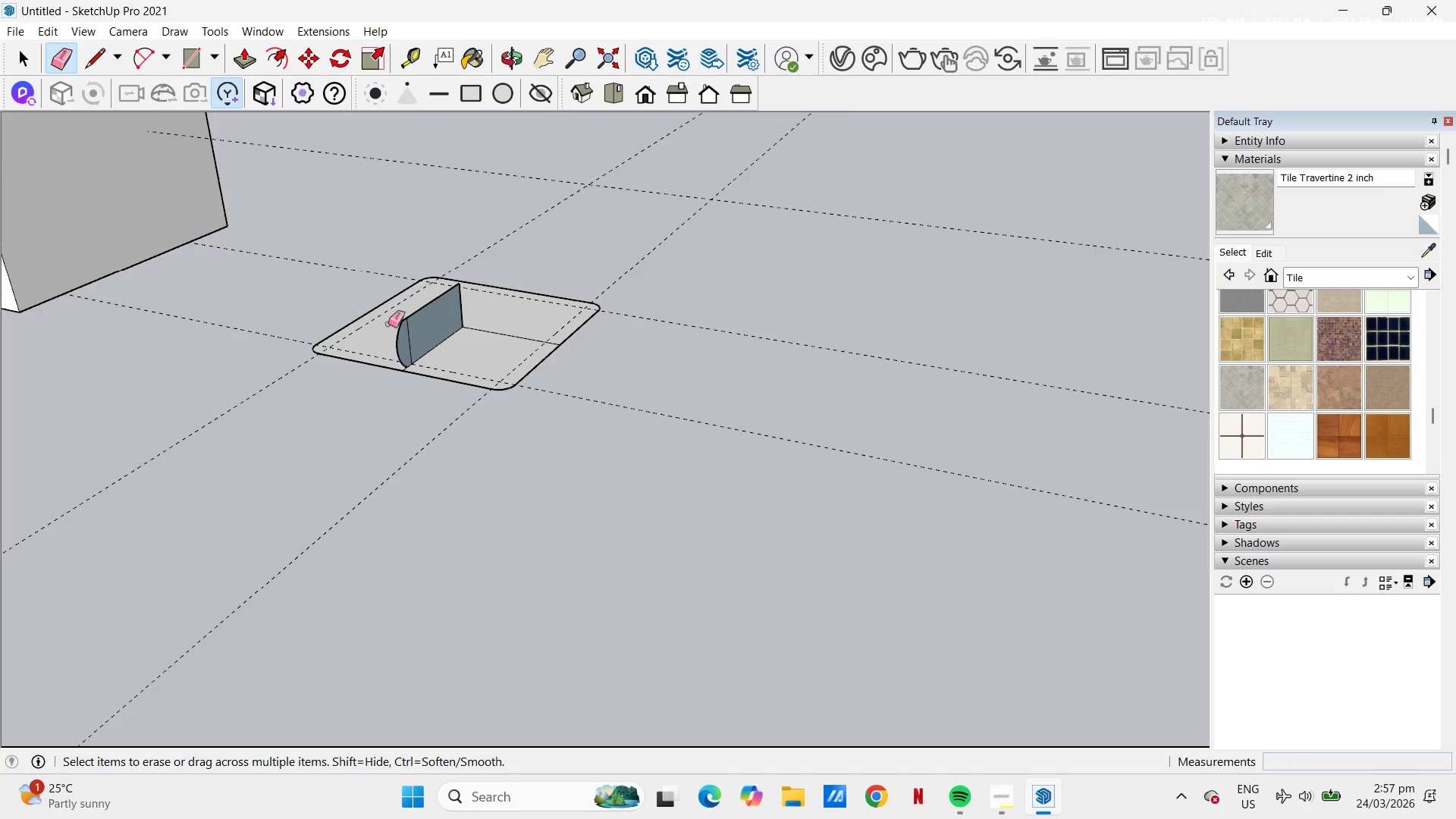 
scroll: coordinate [293, 337], scroll_direction: up, amount: 15.0
 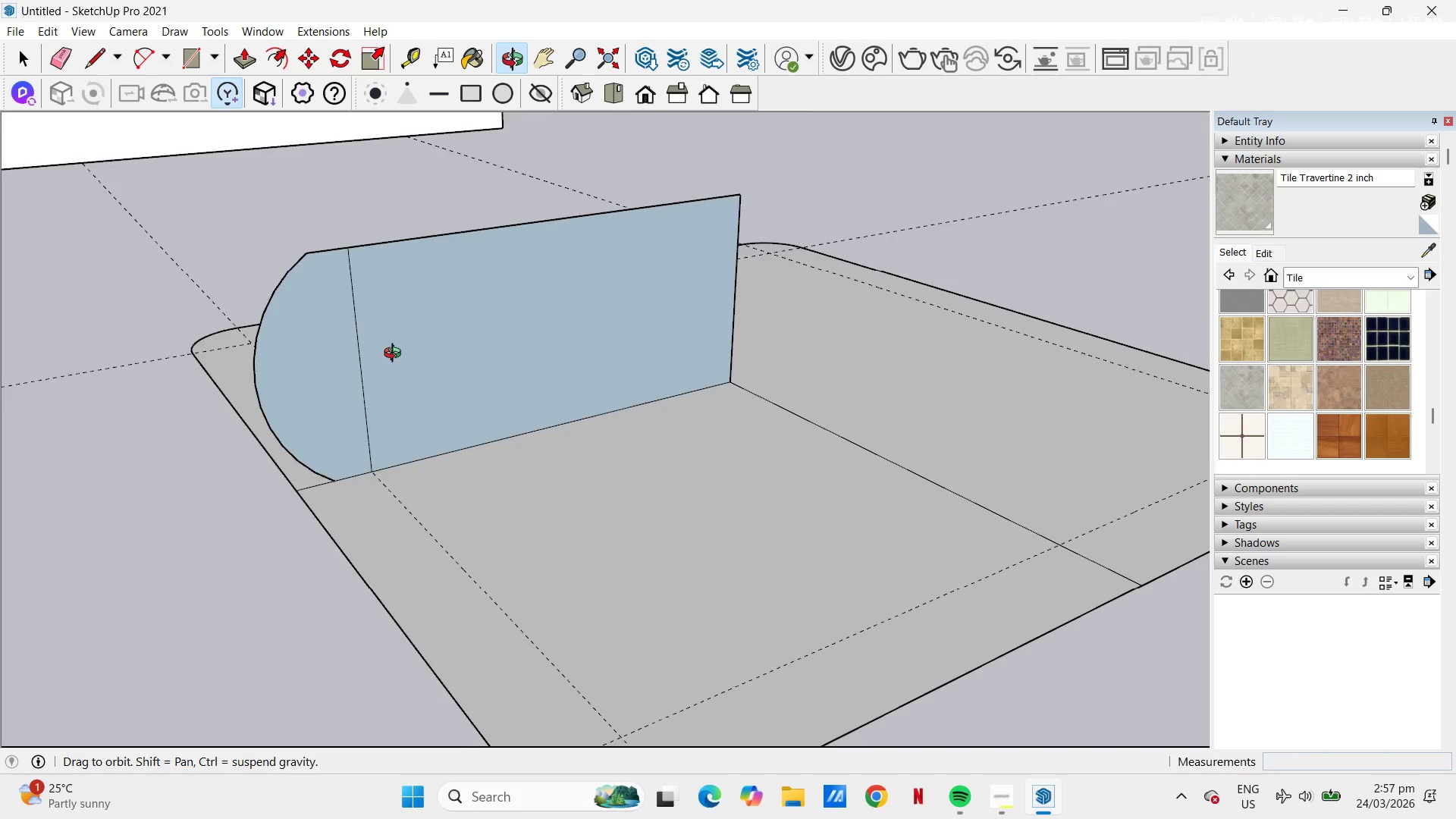 
key(Control+Z)
 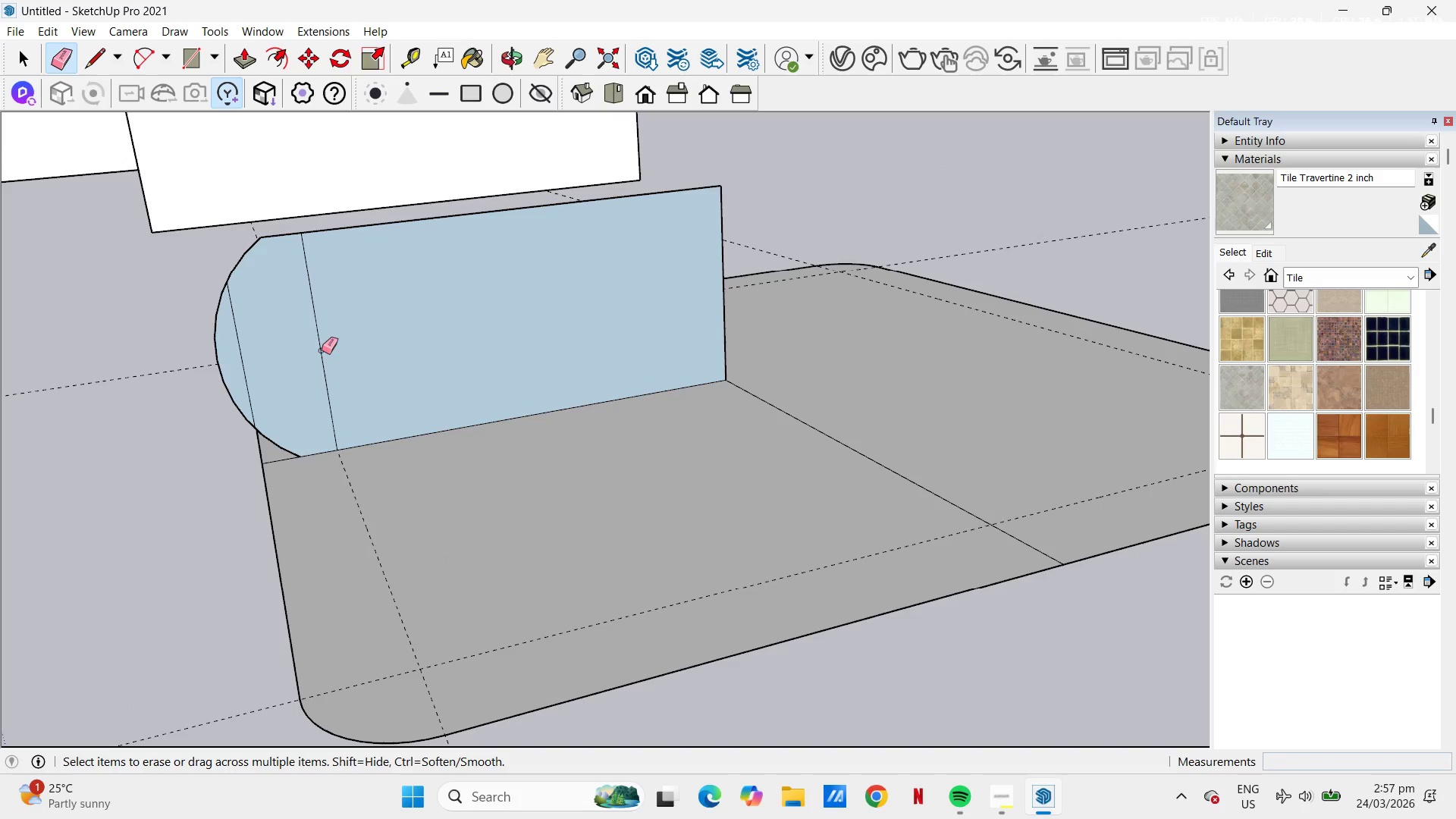 
key(Control+Z)
 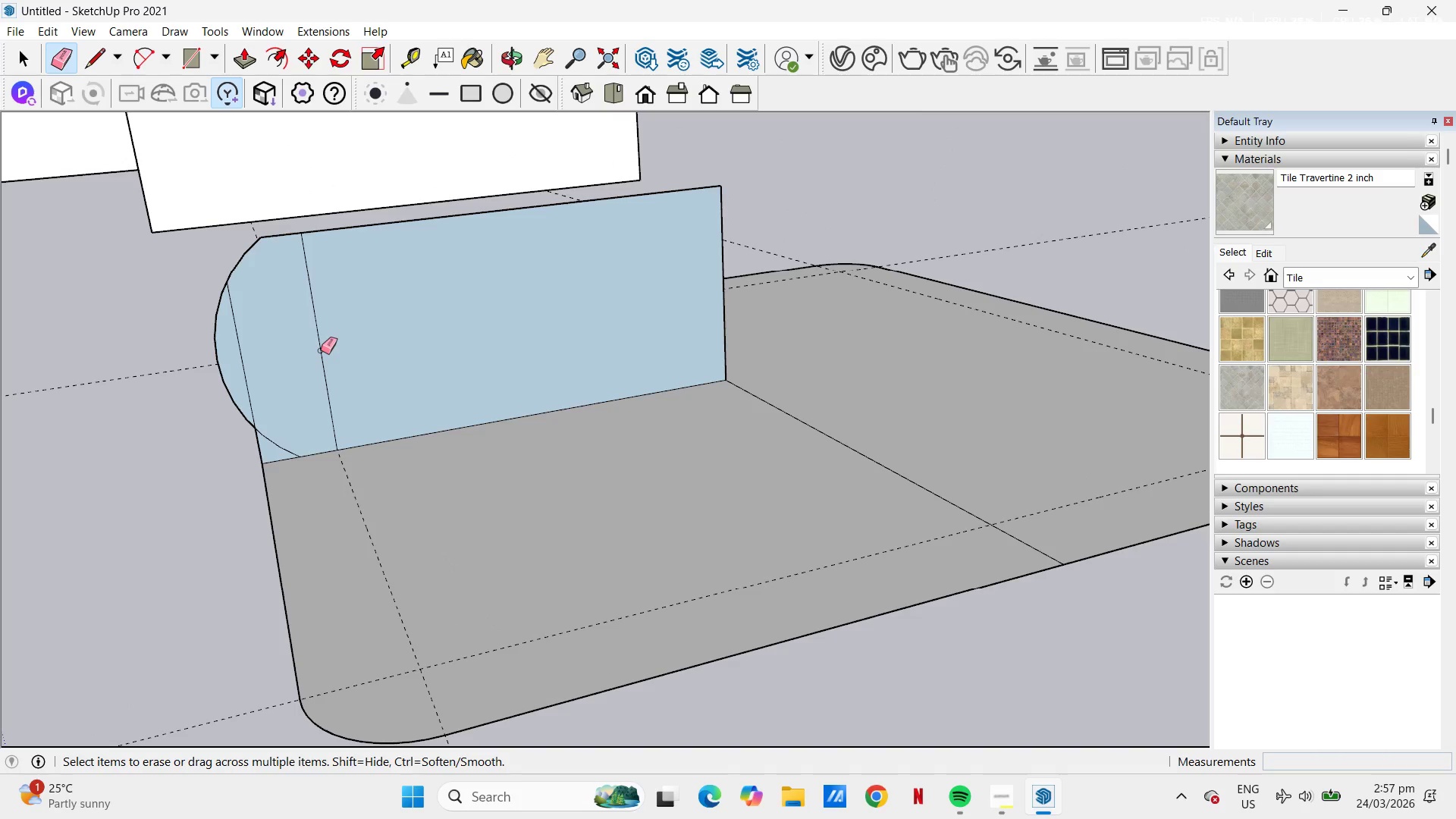 
key(Control+Z)
 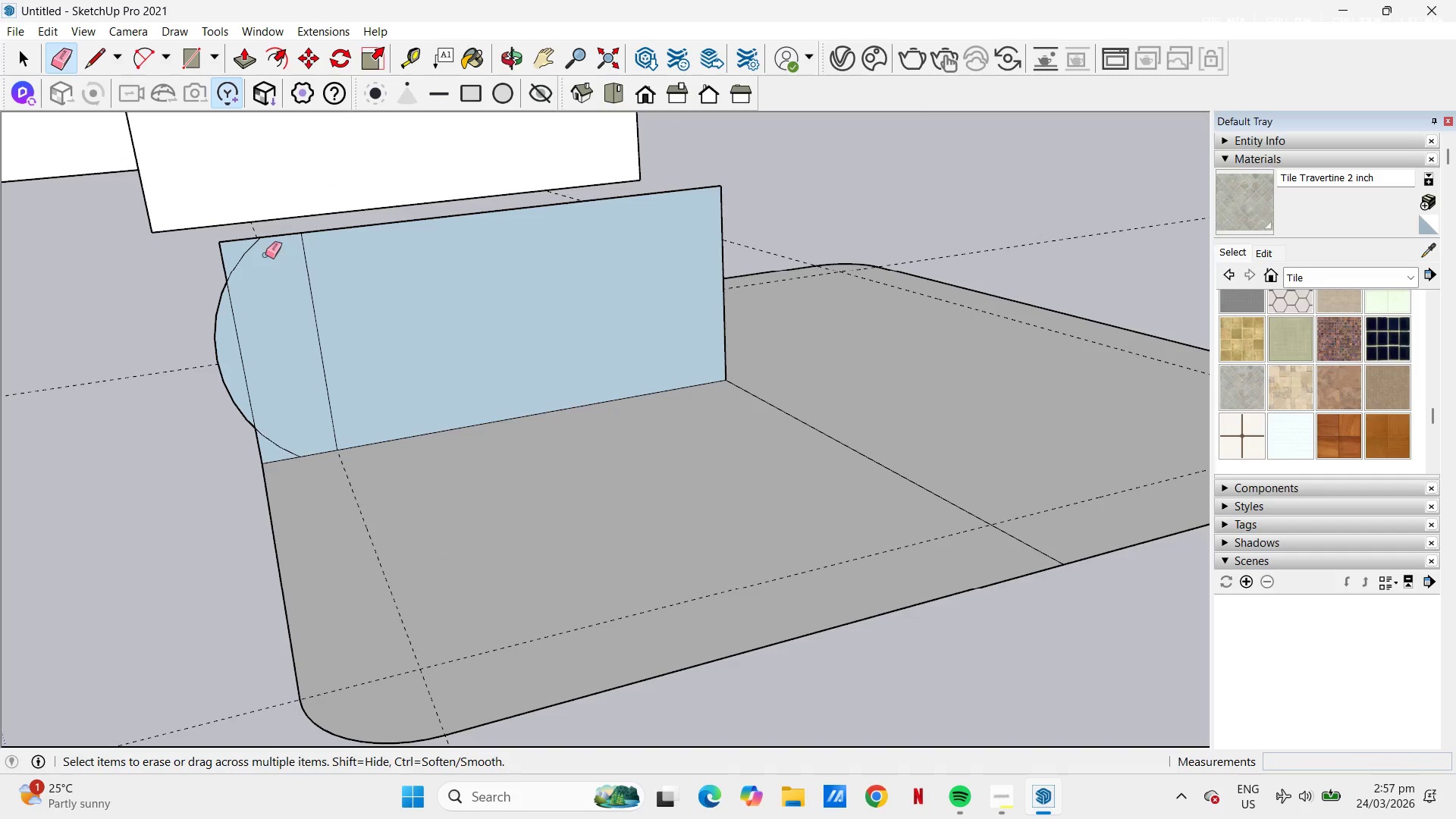 
key(Control+Z)
 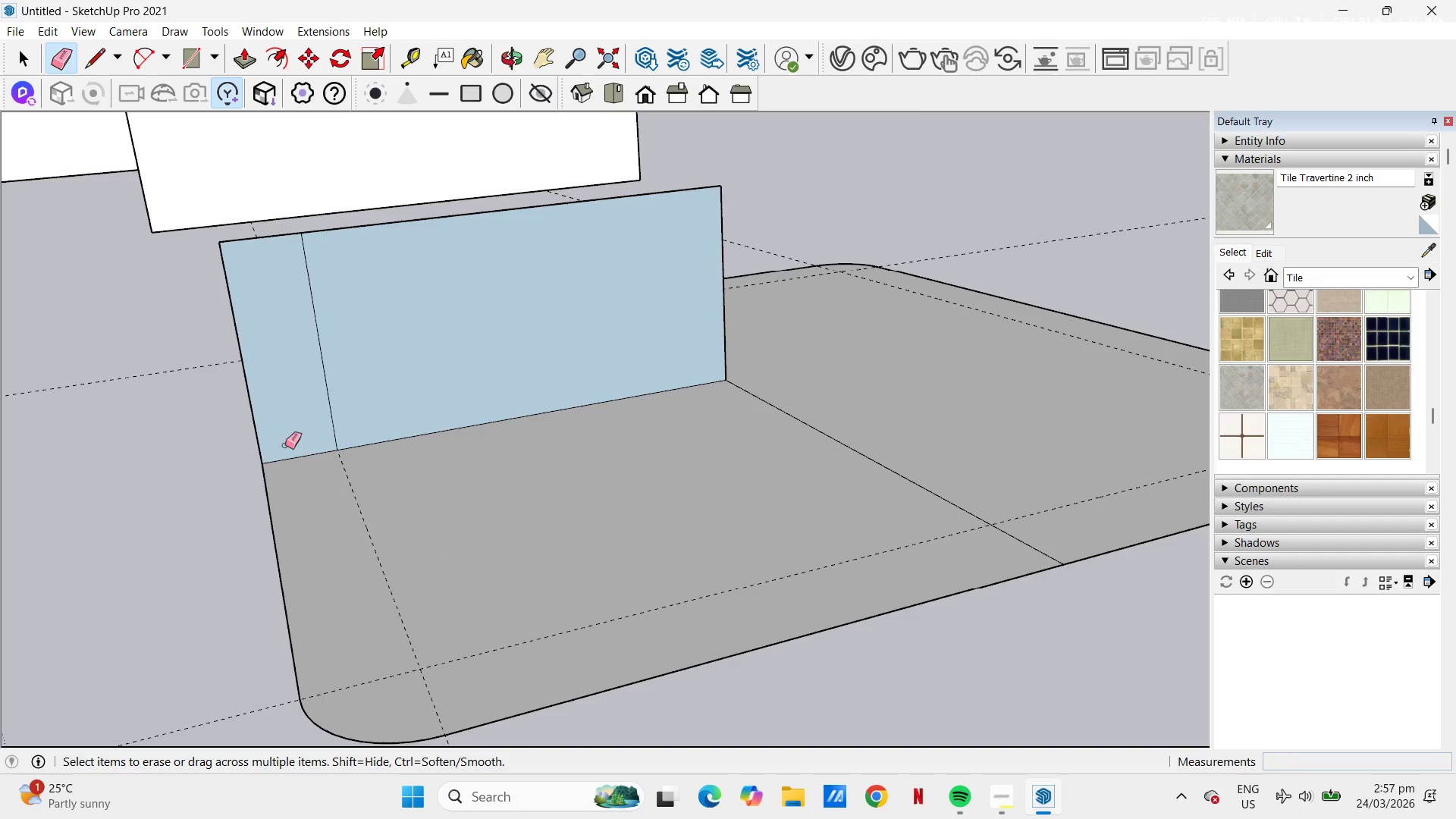 
key(A)
 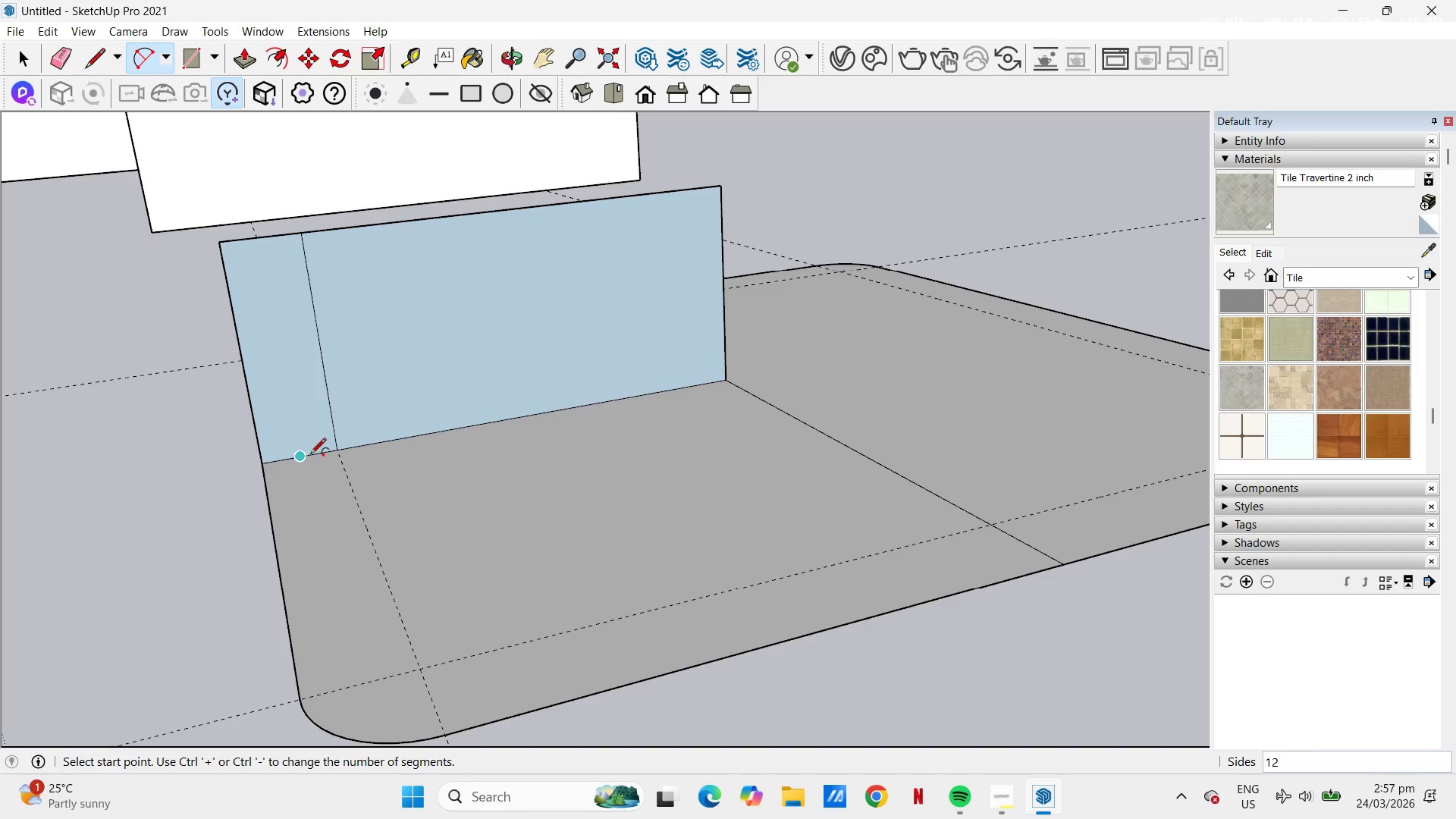 
left_click([303, 455])
 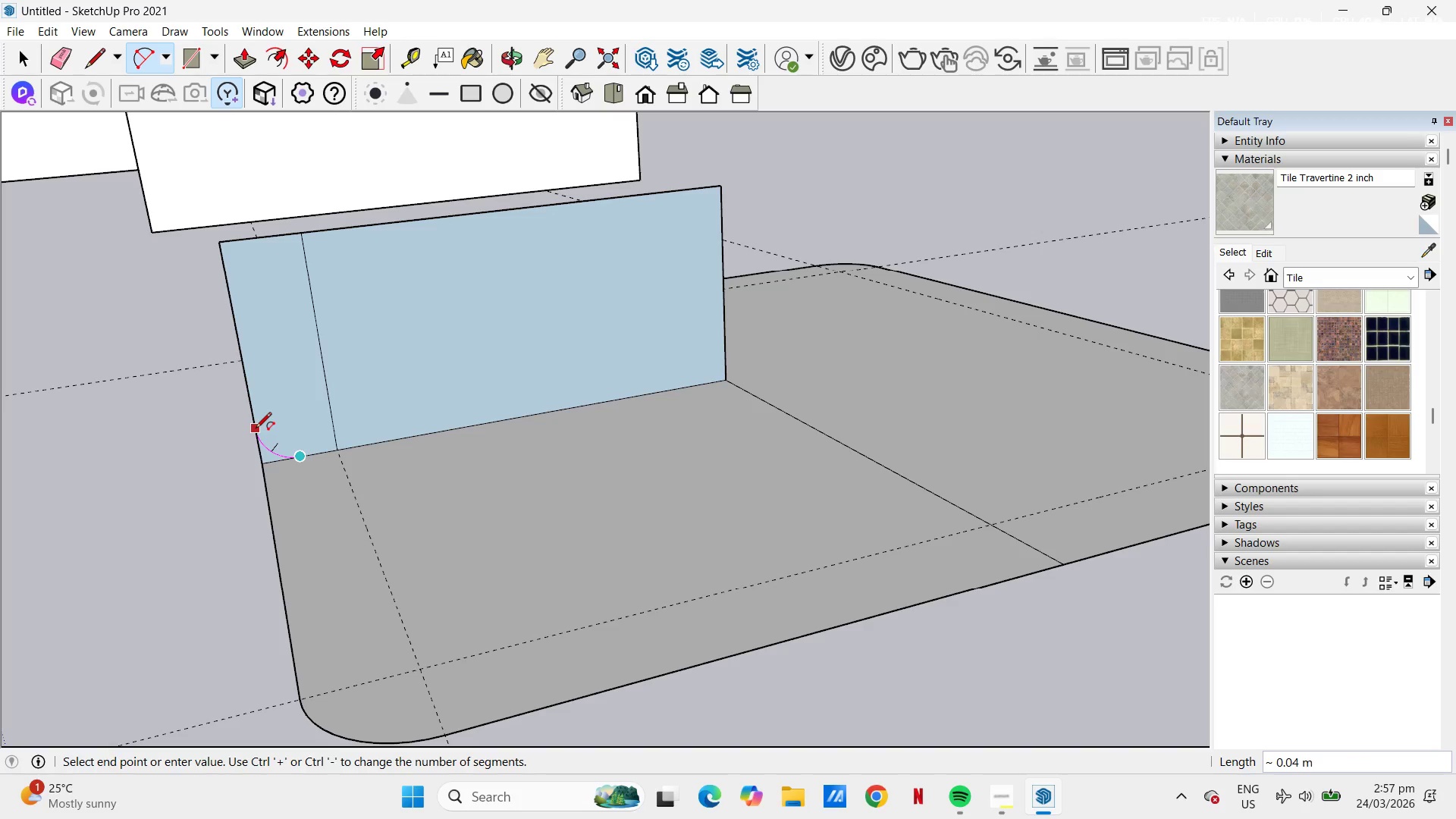 
double_click([255, 429])
 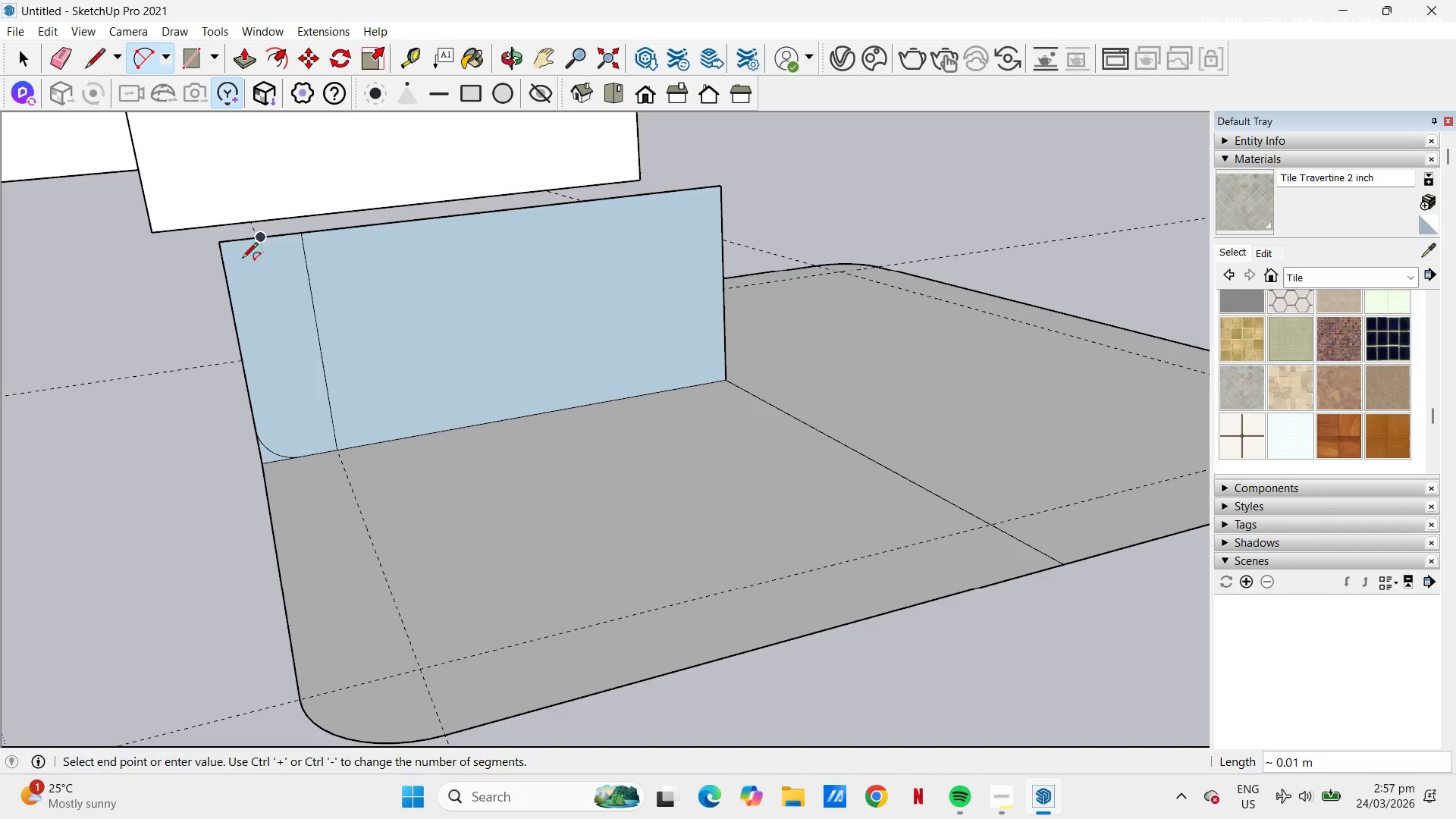 
double_click([227, 278])
 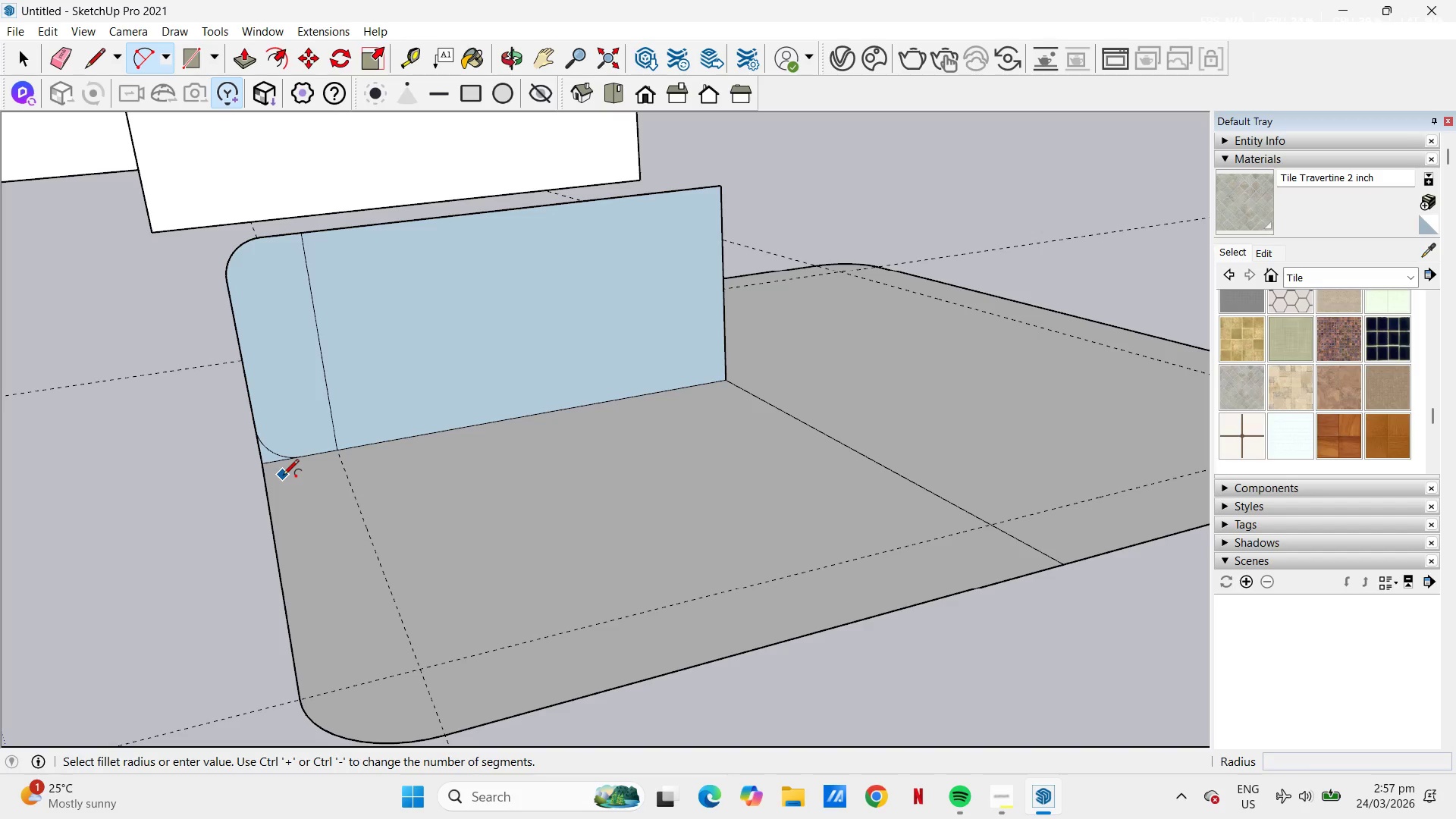 
type(we)
 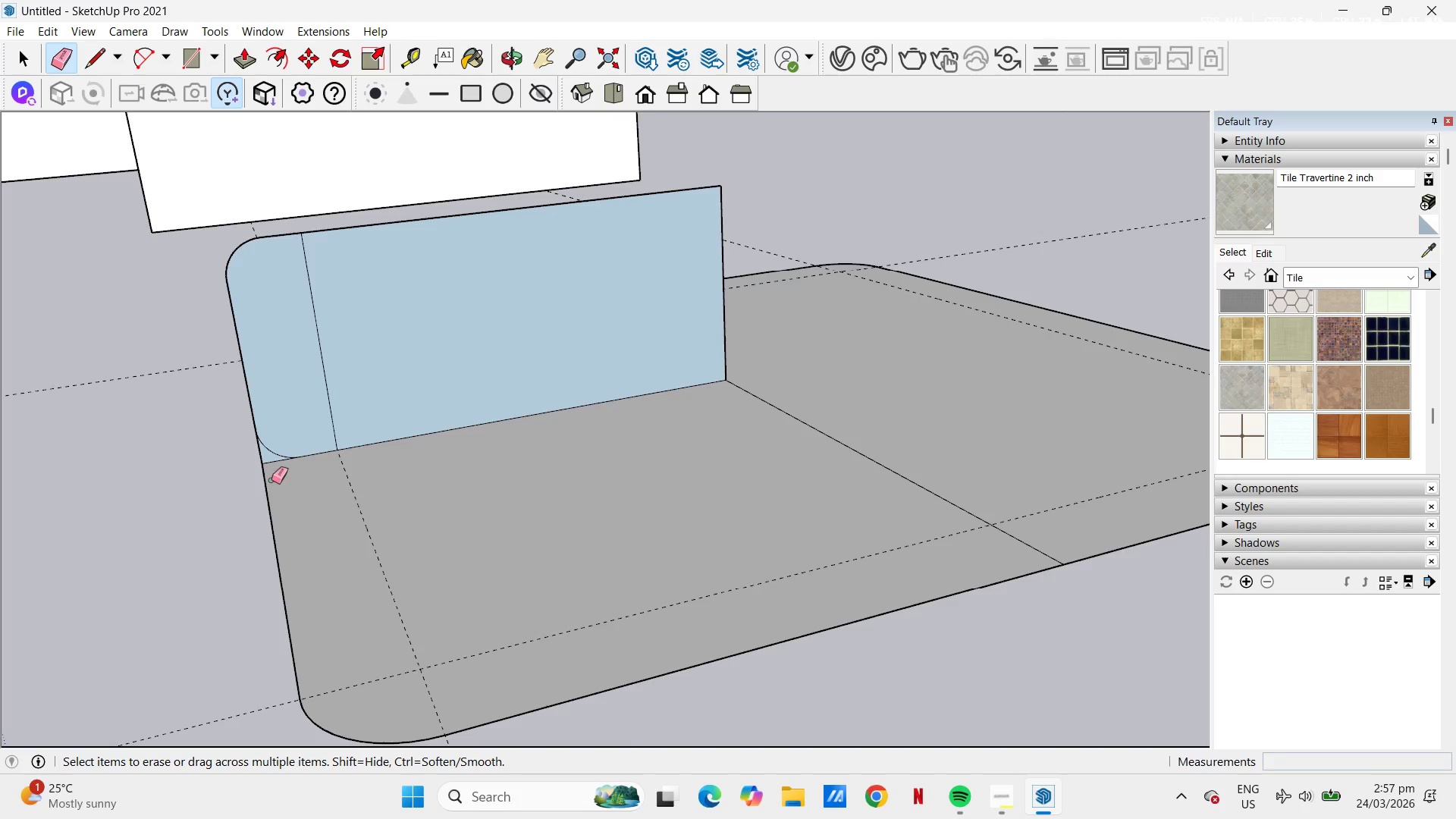 
scroll: coordinate [266, 472], scroll_direction: up, amount: 5.0
 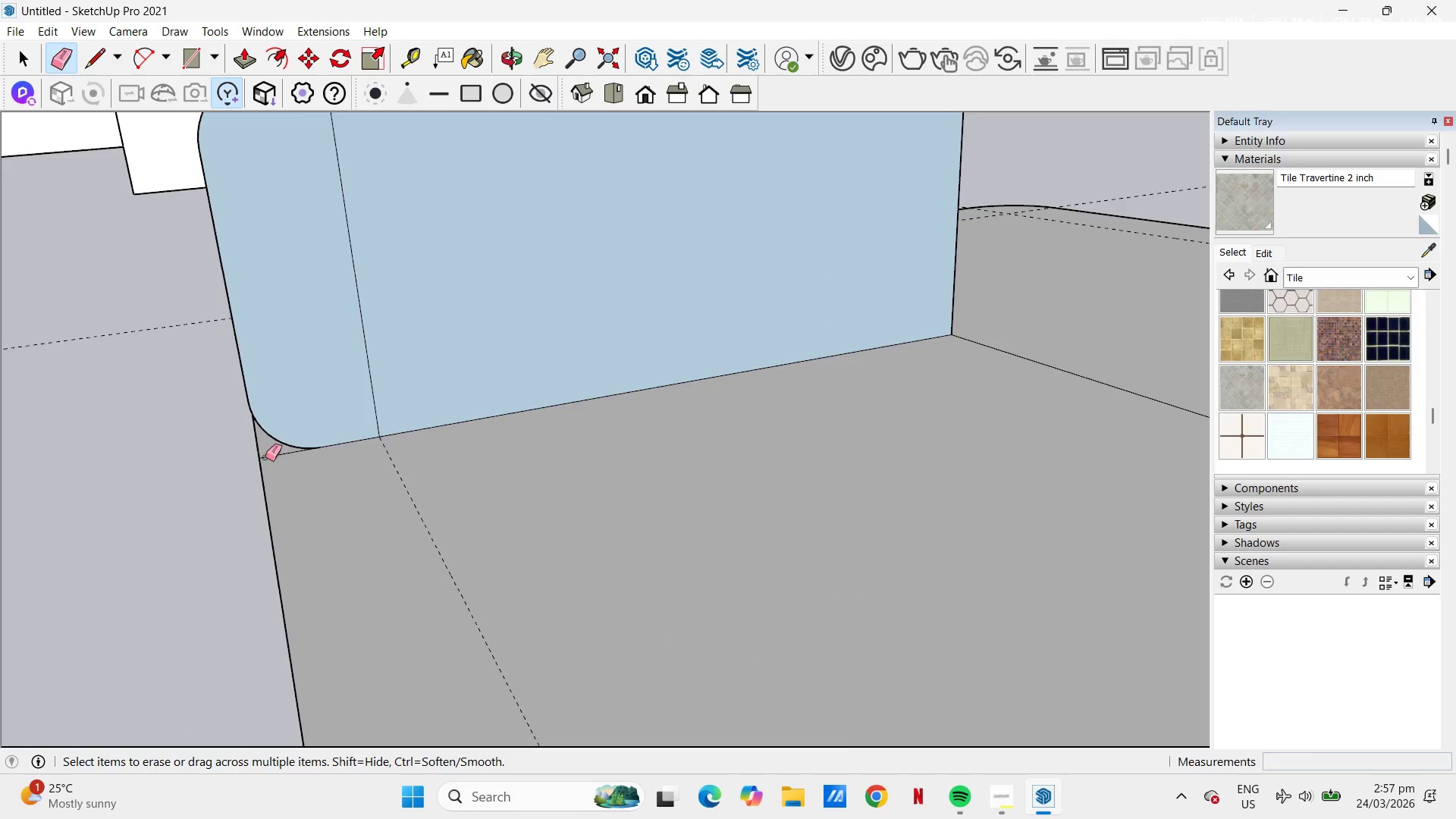 
left_click_drag(start_coordinate=[391, 400], to_coordinate=[369, 390])
 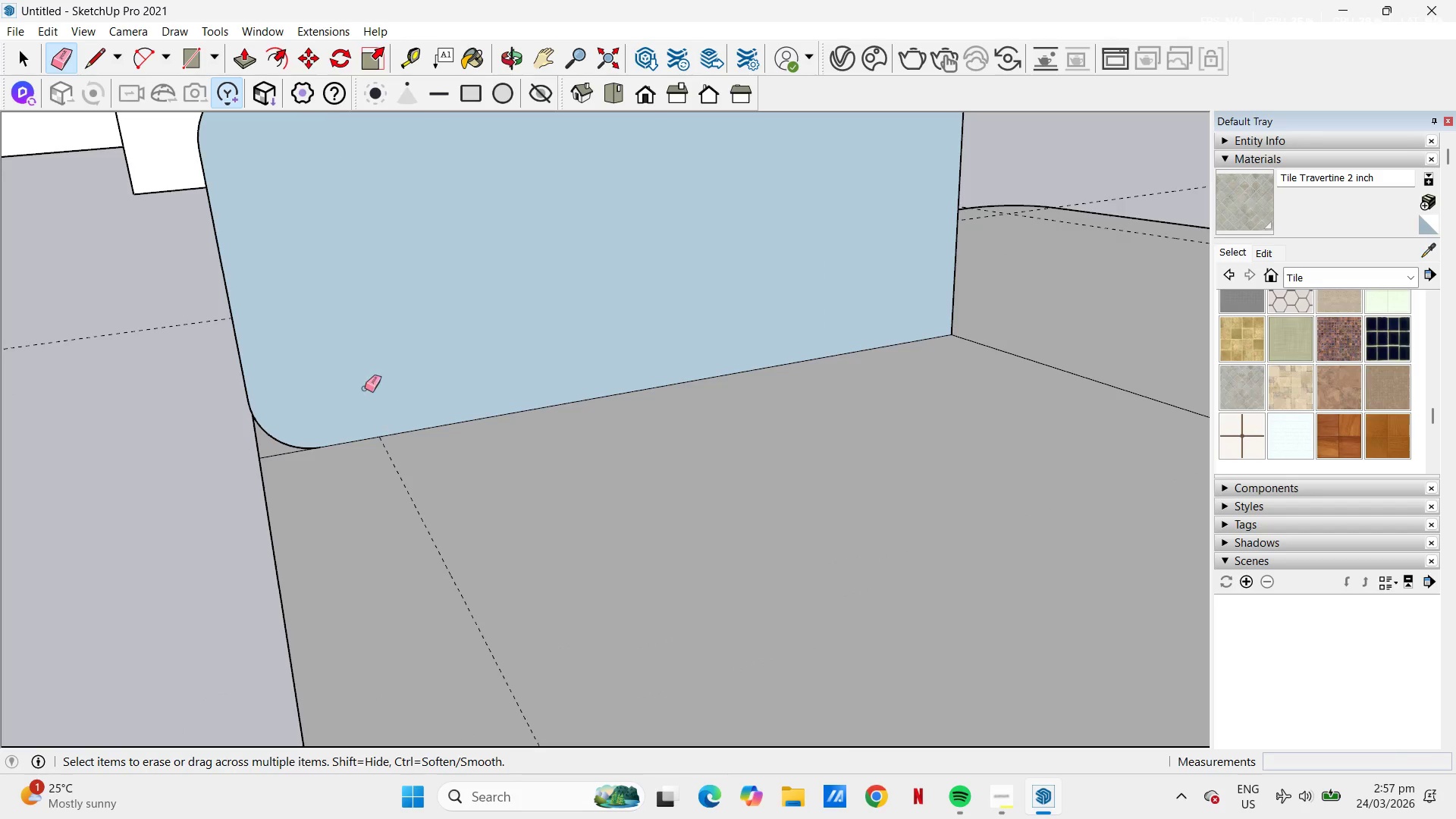 
triple_click([363, 388])
 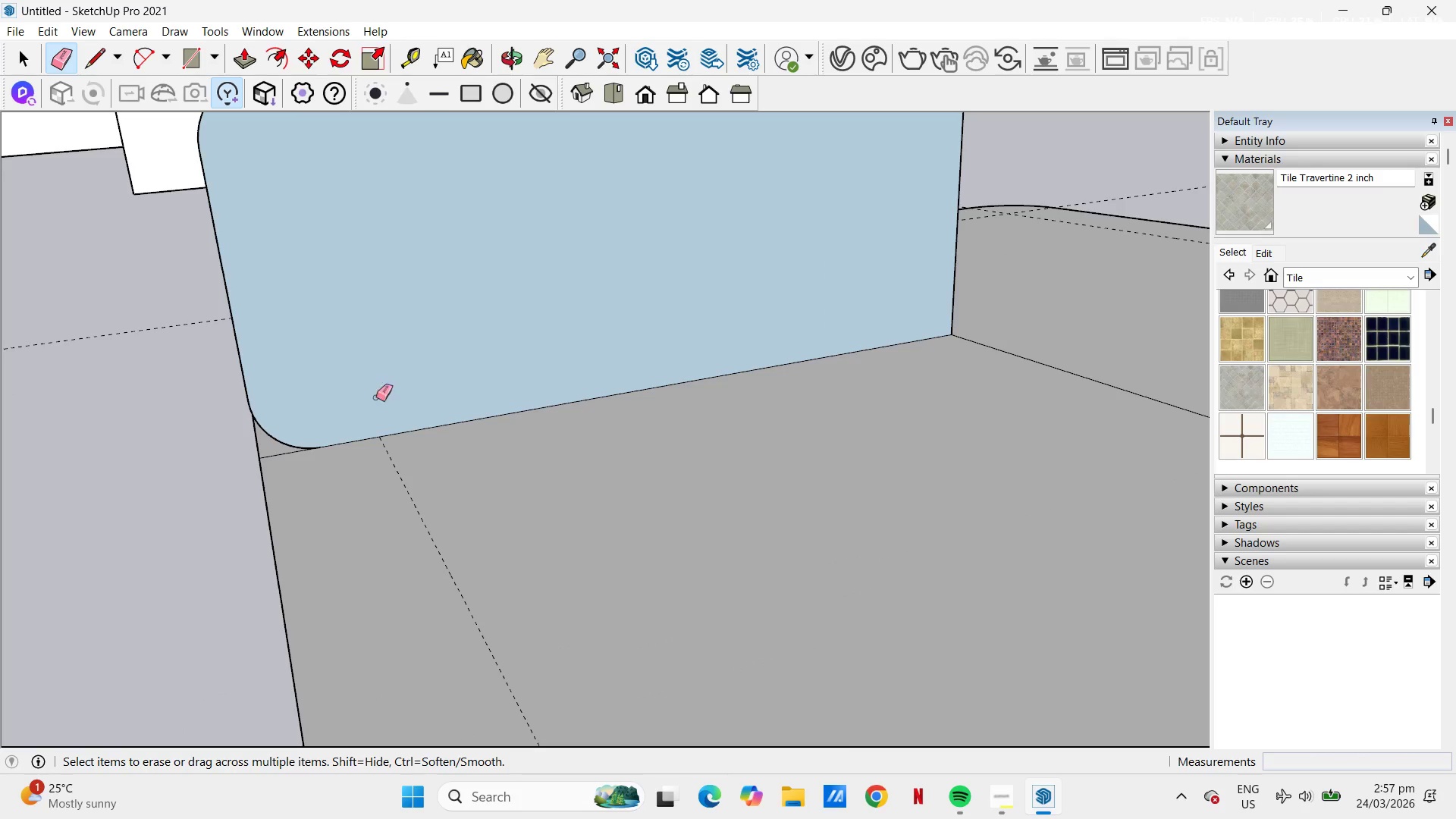 
scroll: coordinate [454, 416], scroll_direction: down, amount: 11.0
 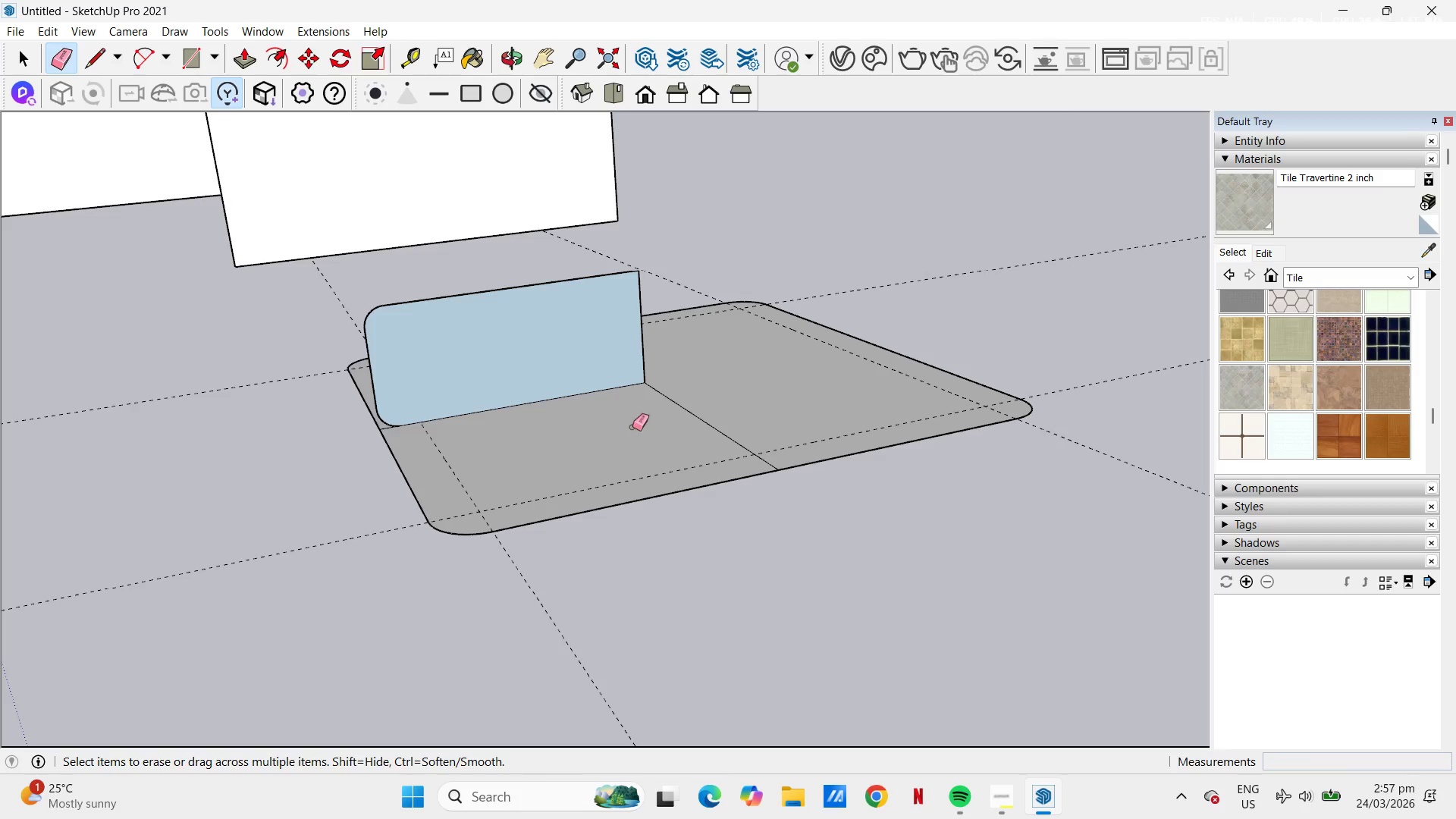 
left_click_drag(start_coordinate=[716, 429], to_coordinate=[819, 398])
 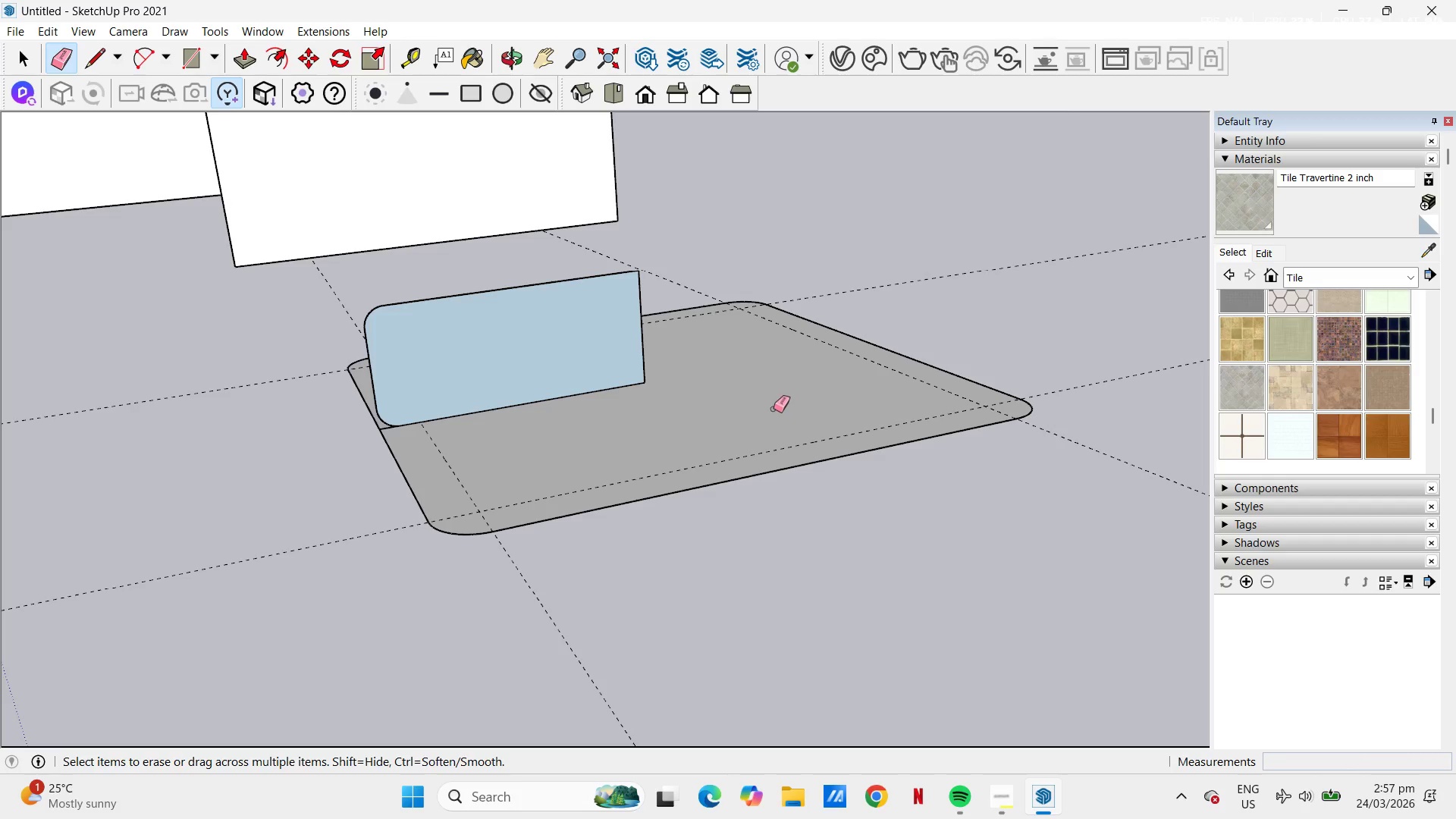 
key(Space)
 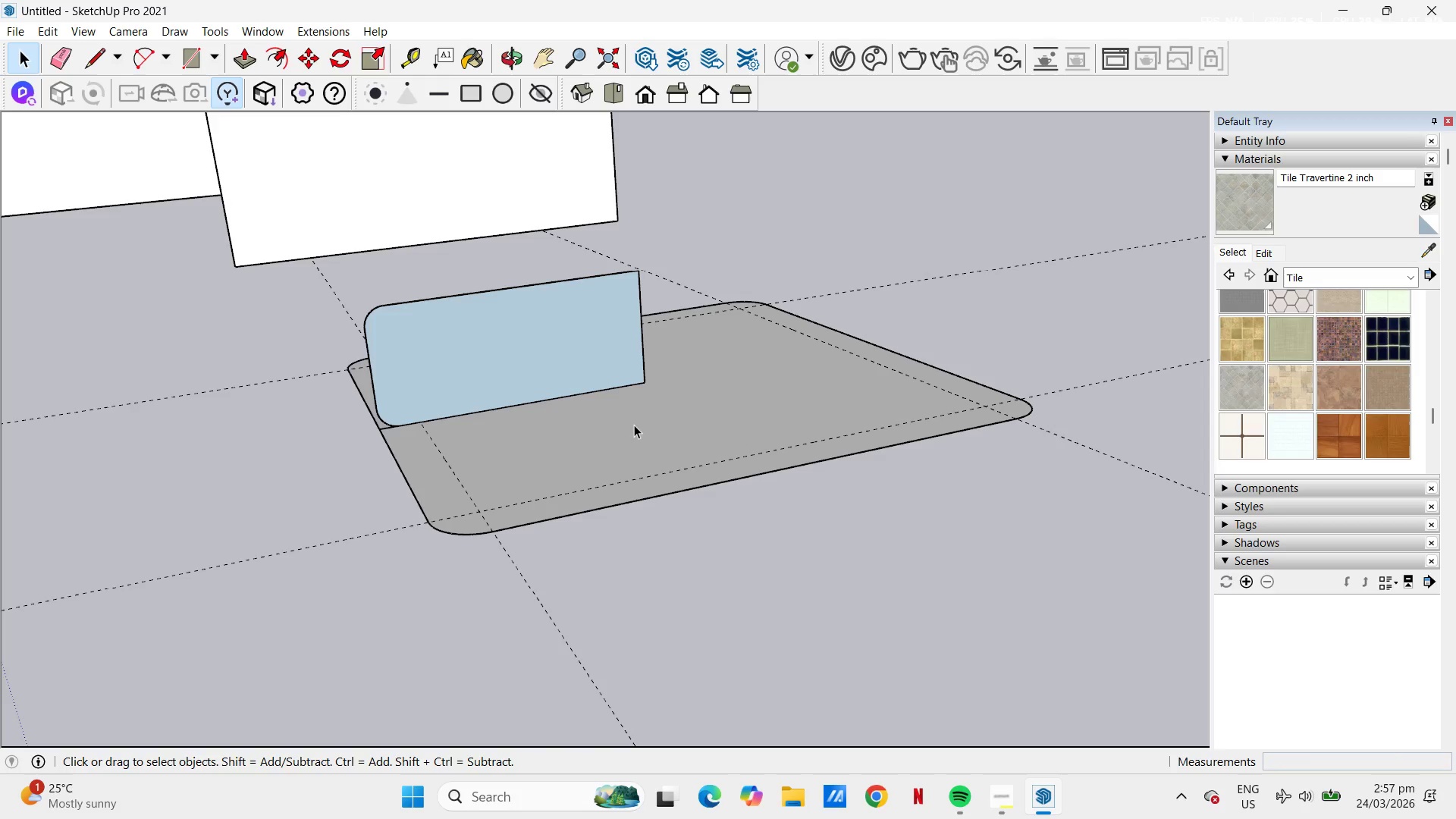 
key(E)
 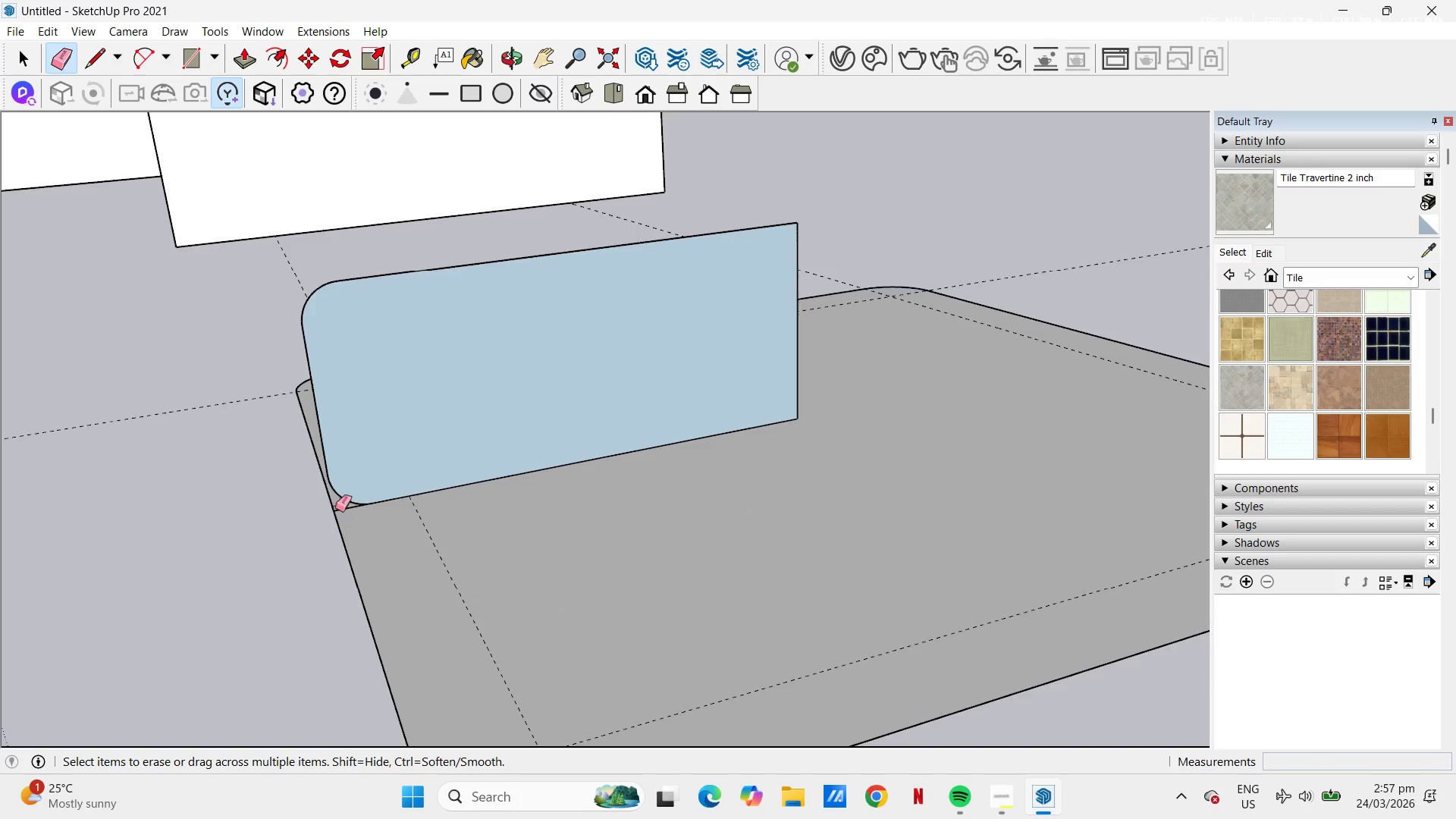 
scroll: coordinate [434, 334], scroll_direction: up, amount: 6.0
 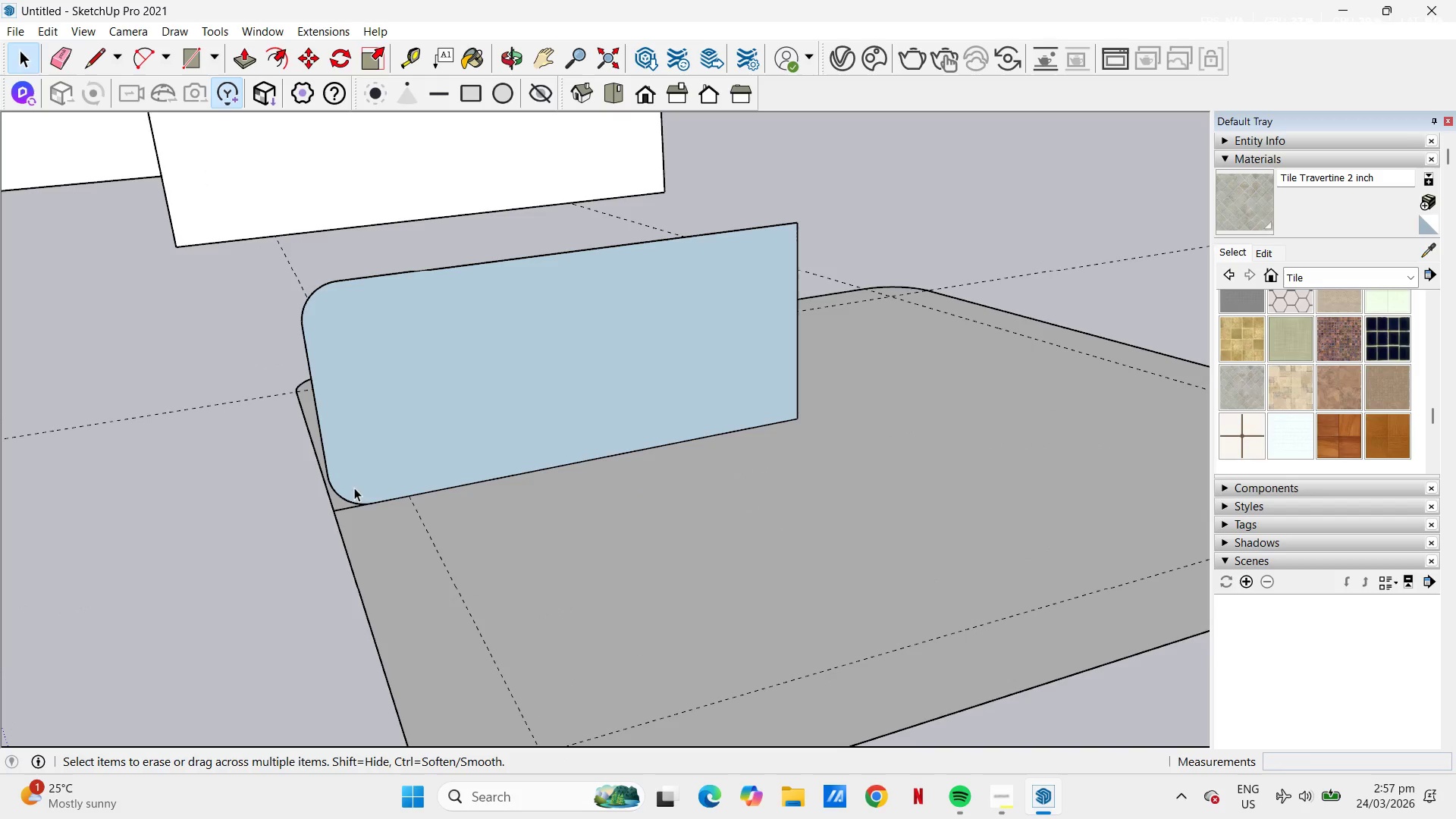 
left_click_drag(start_coordinate=[337, 509], to_coordinate=[351, 517])
 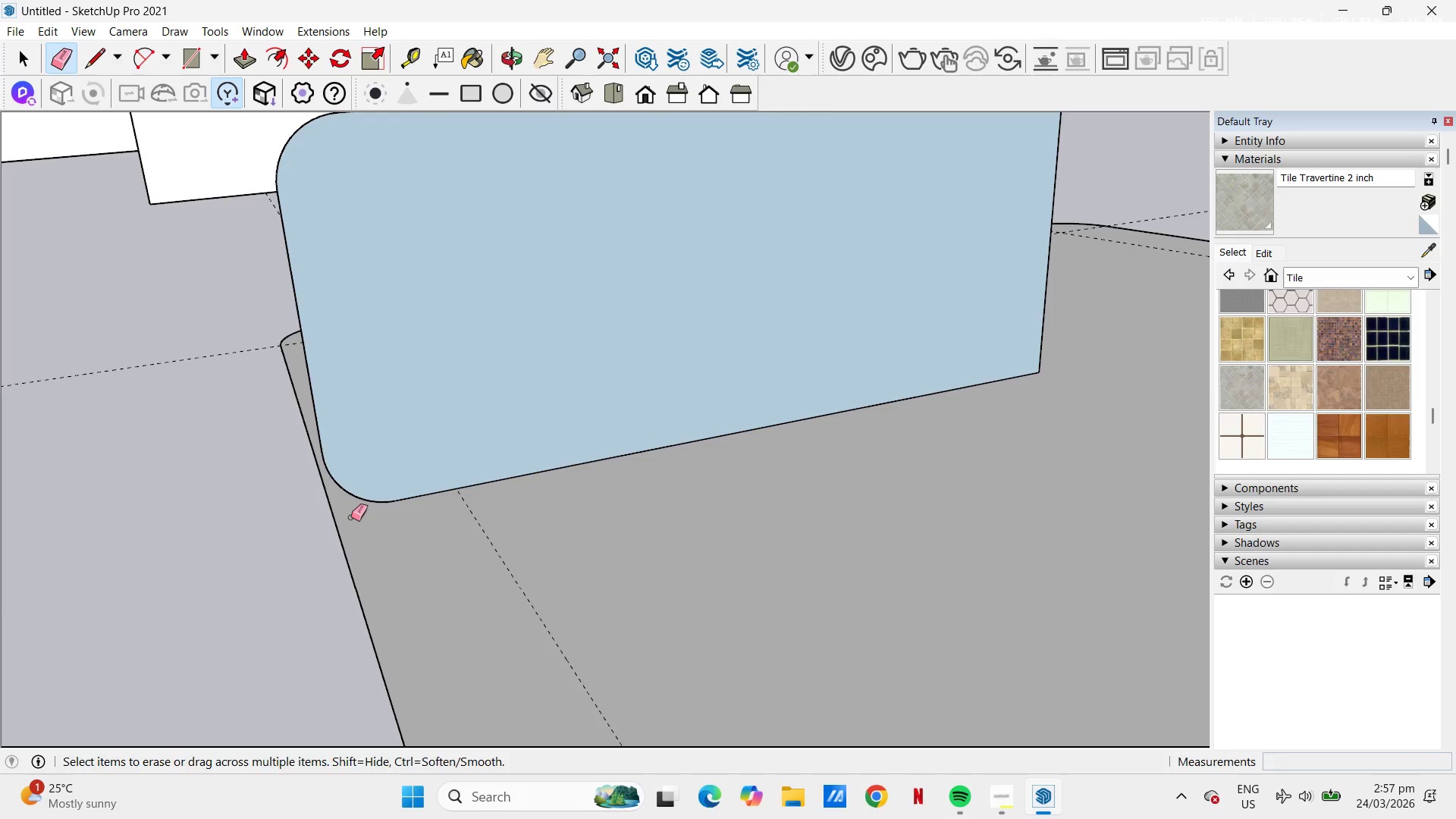 
scroll: coordinate [337, 509], scroll_direction: up, amount: 5.0
 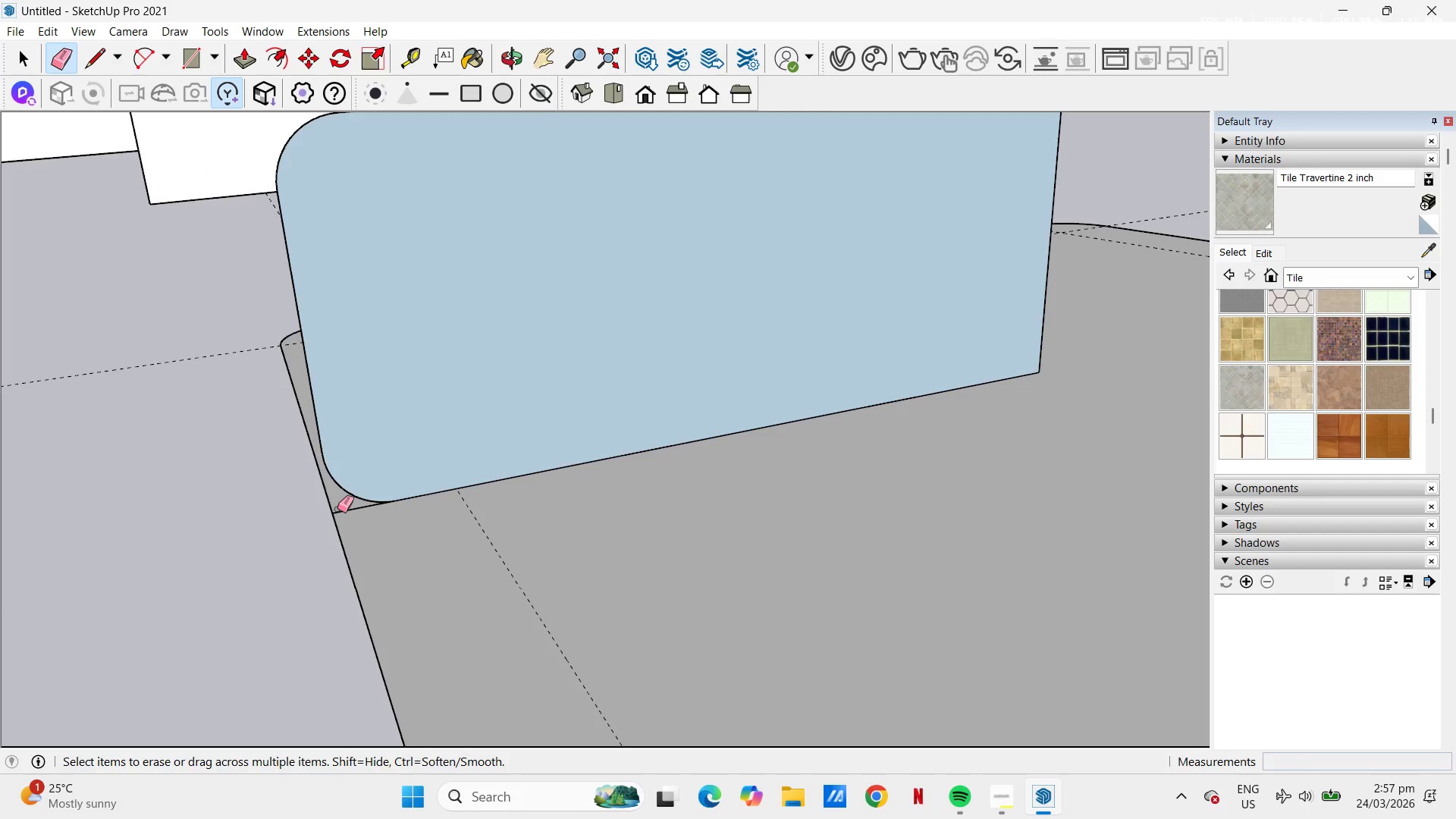 
key(Space)
 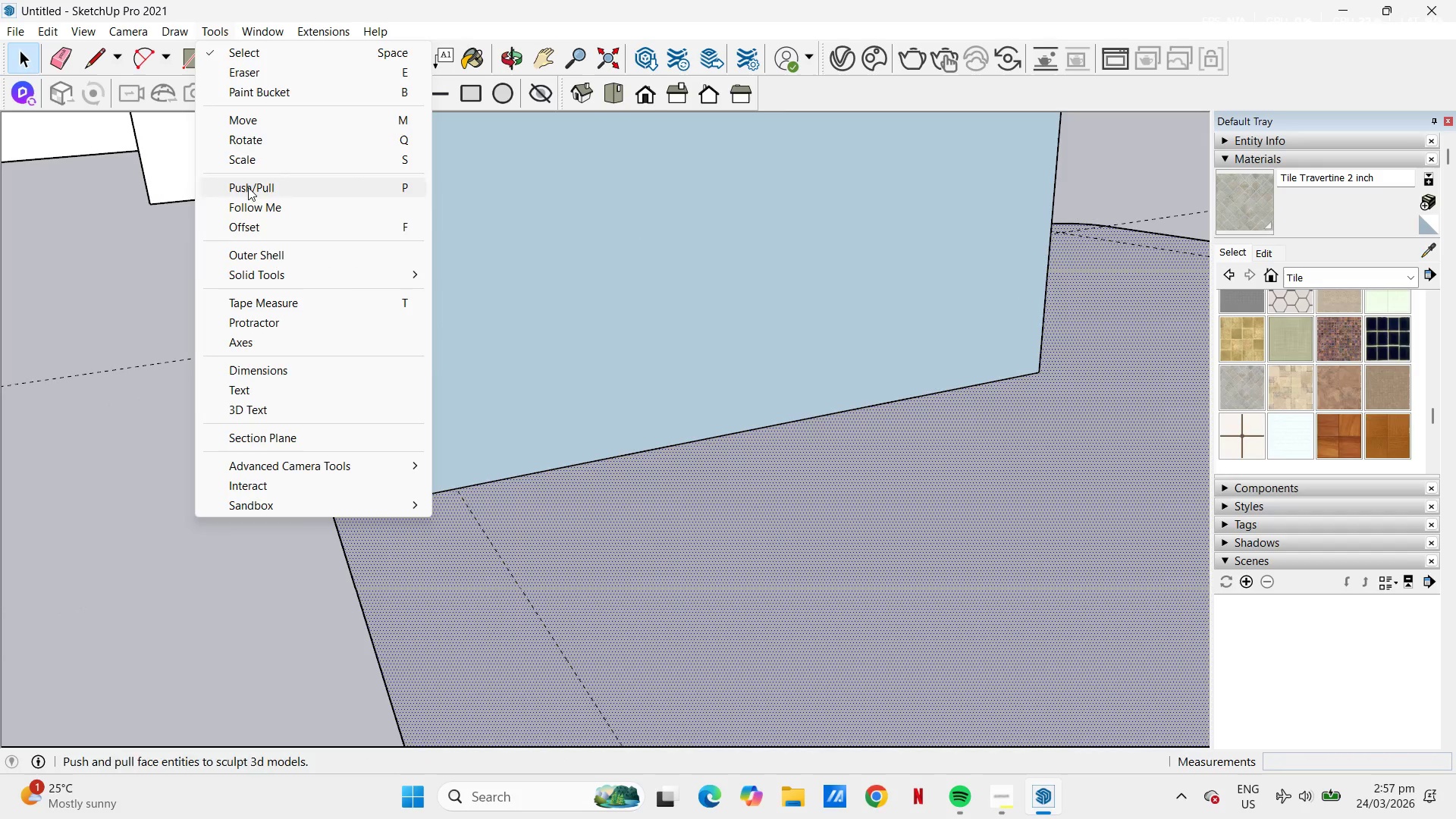 
double_click([635, 276])
 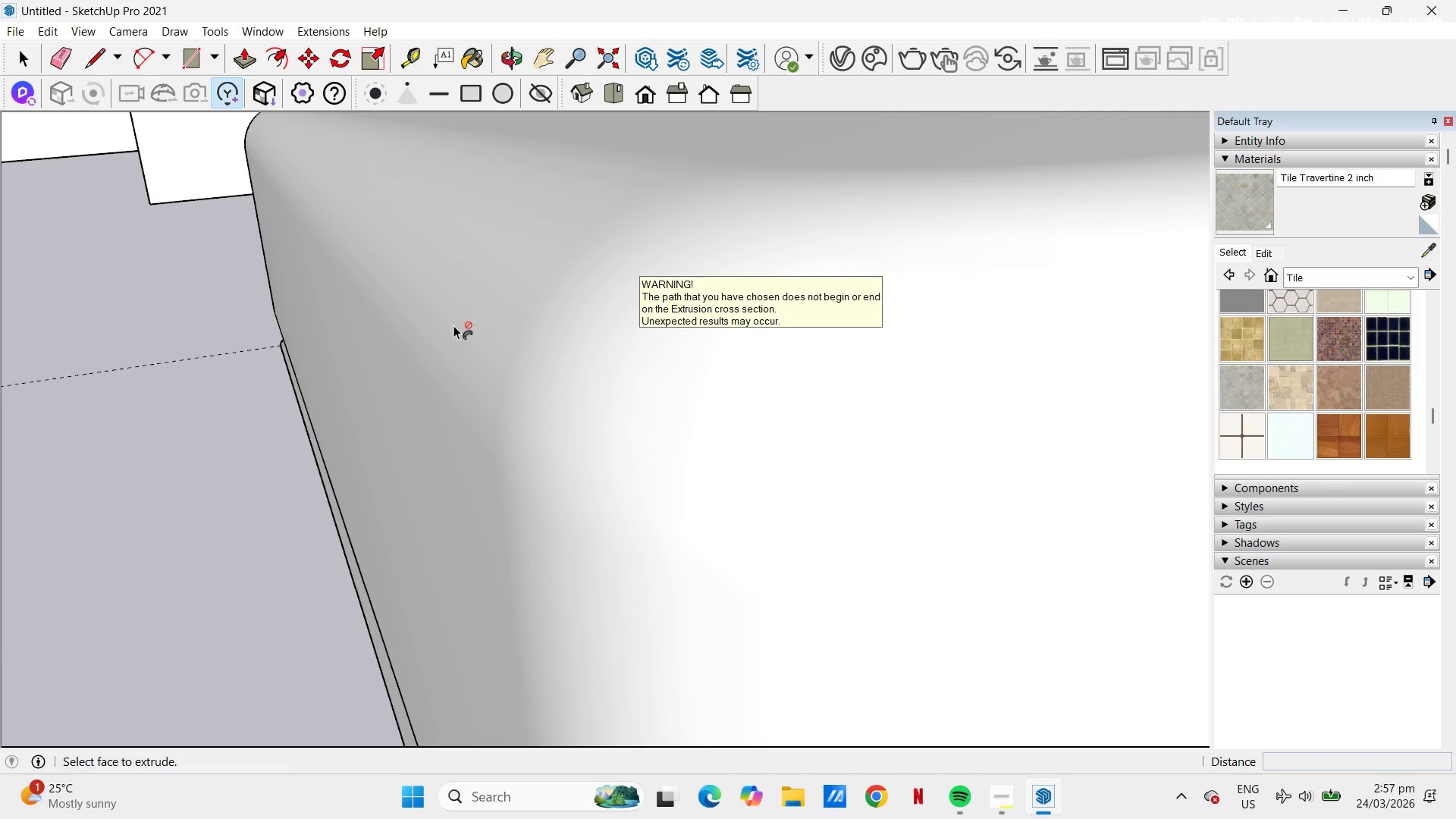 
scroll: coordinate [334, 216], scroll_direction: down, amount: 31.0
 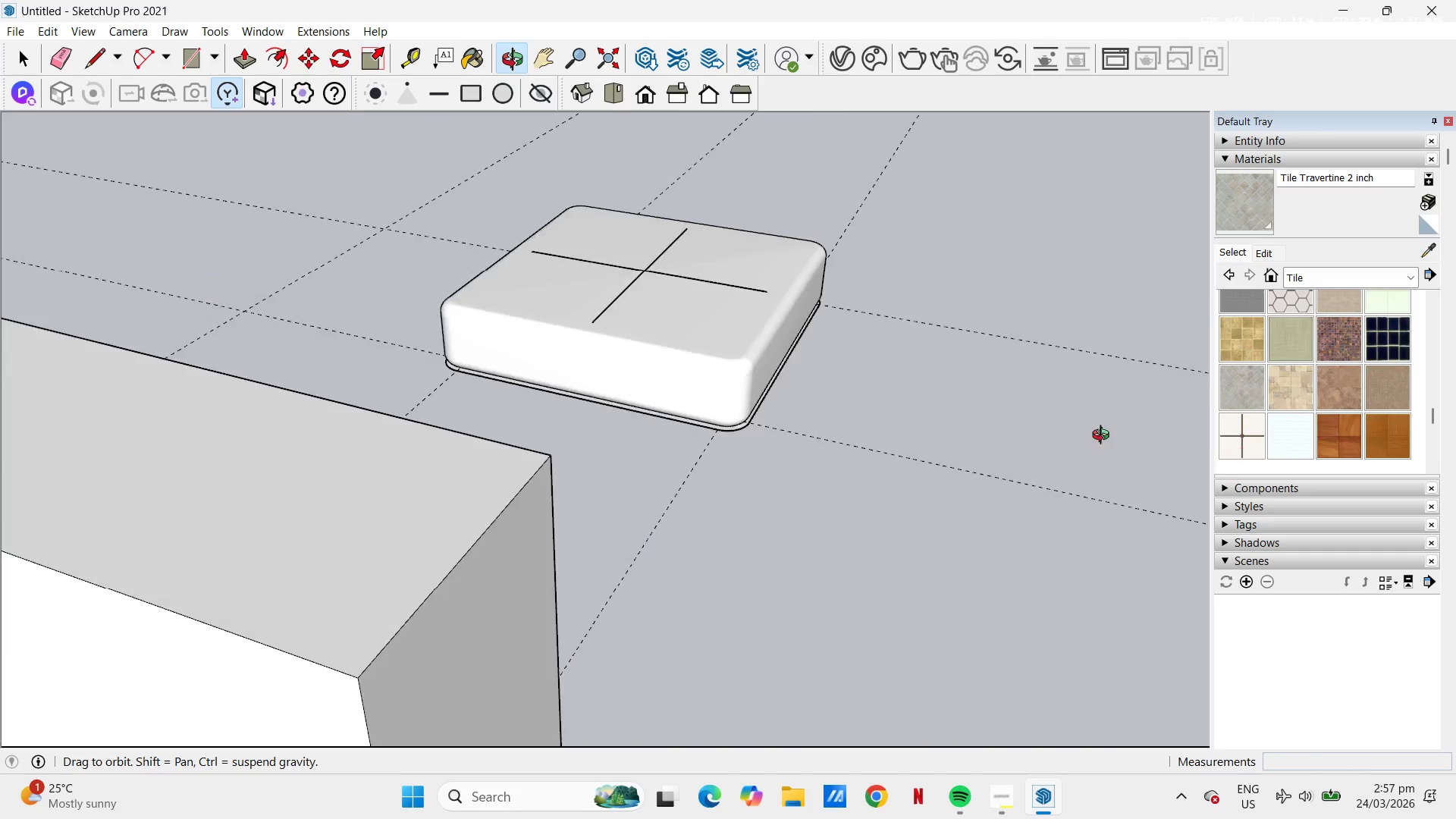 
scroll: coordinate [493, 334], scroll_direction: up, amount: 4.0
 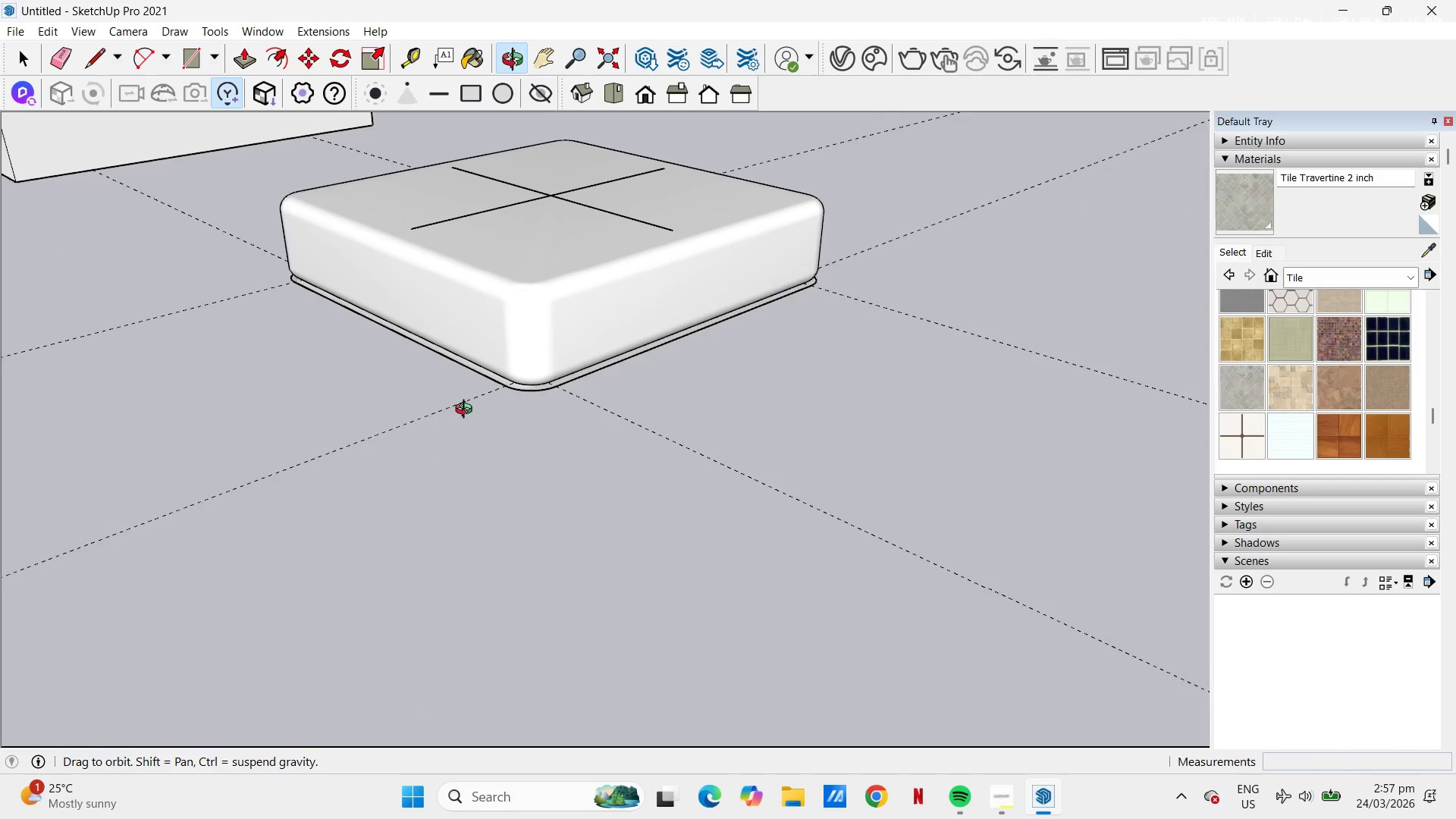 
key(Control+Z)
 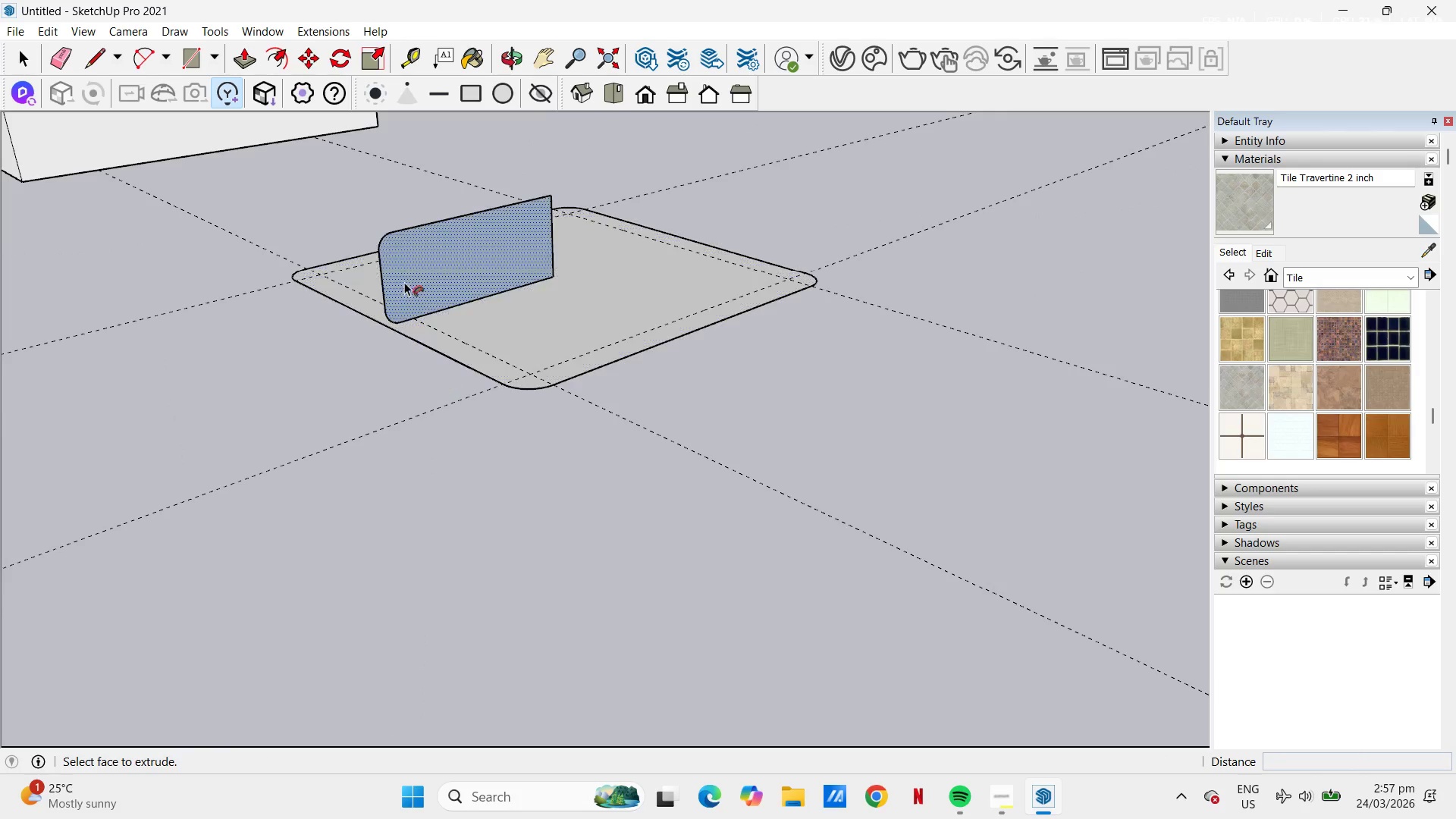 
scroll: coordinate [416, 257], scroll_direction: up, amount: 11.0
 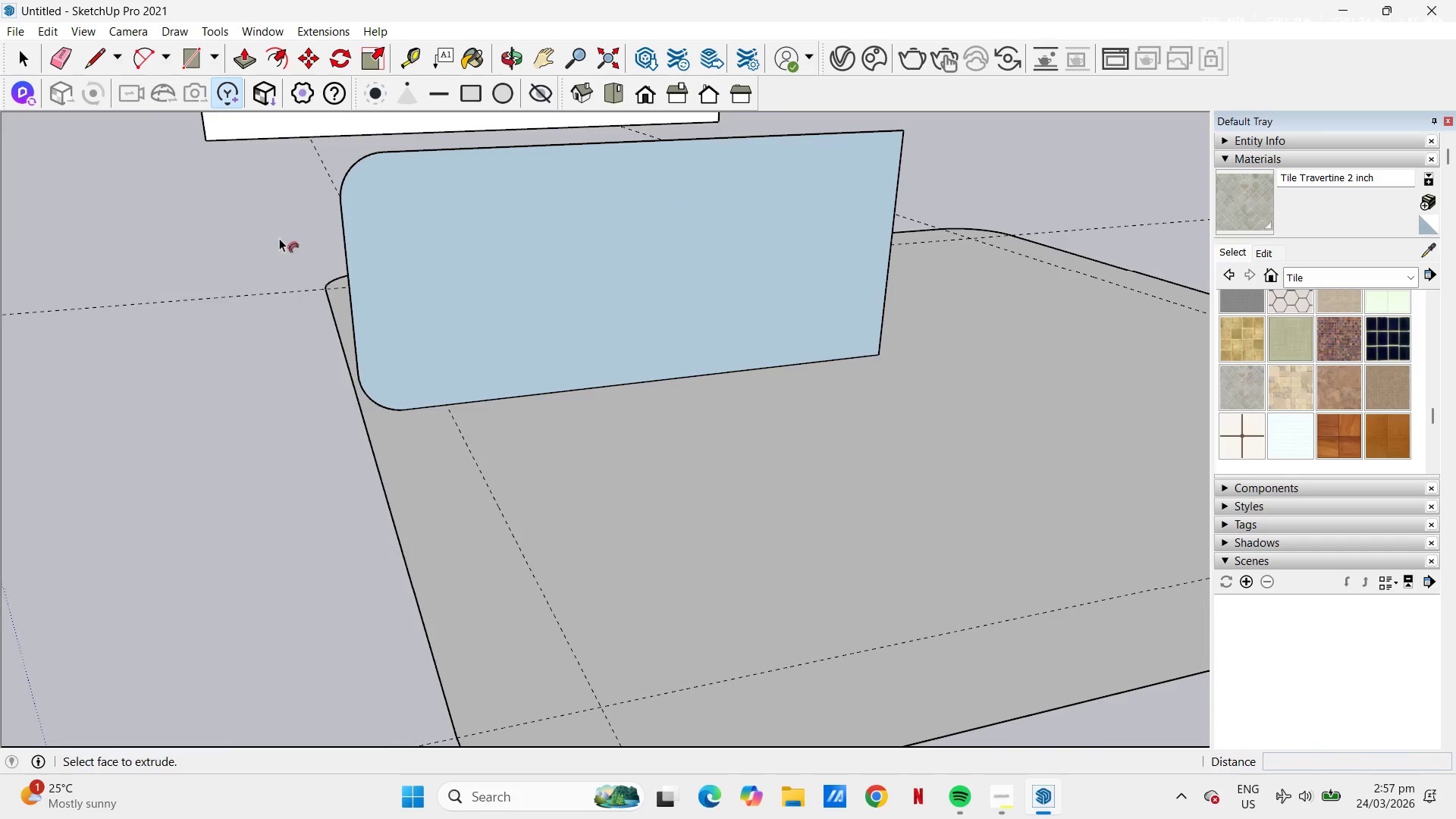 
scroll: coordinate [354, 262], scroll_direction: down, amount: 4.0
 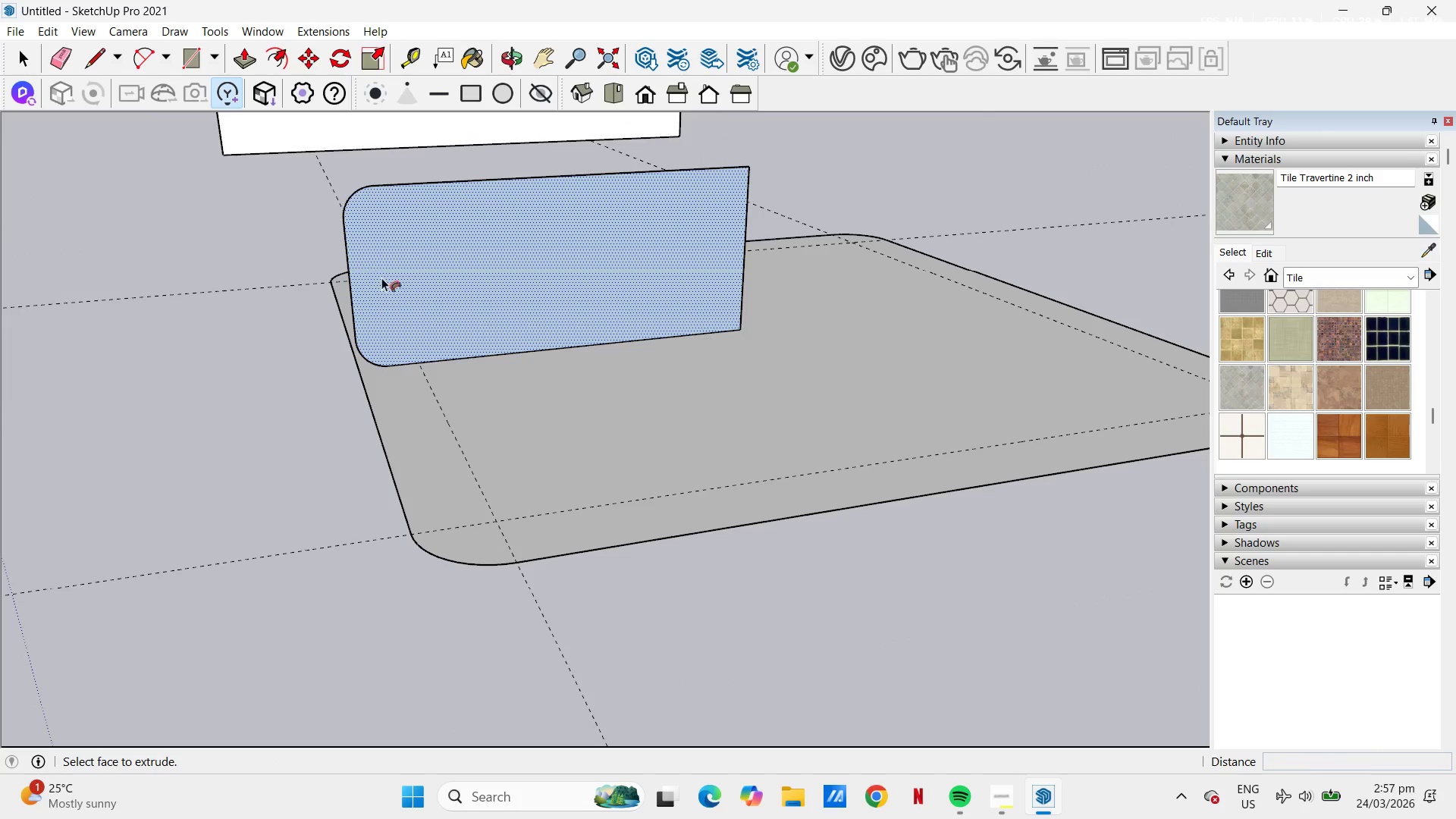 
key(Control+Z)
 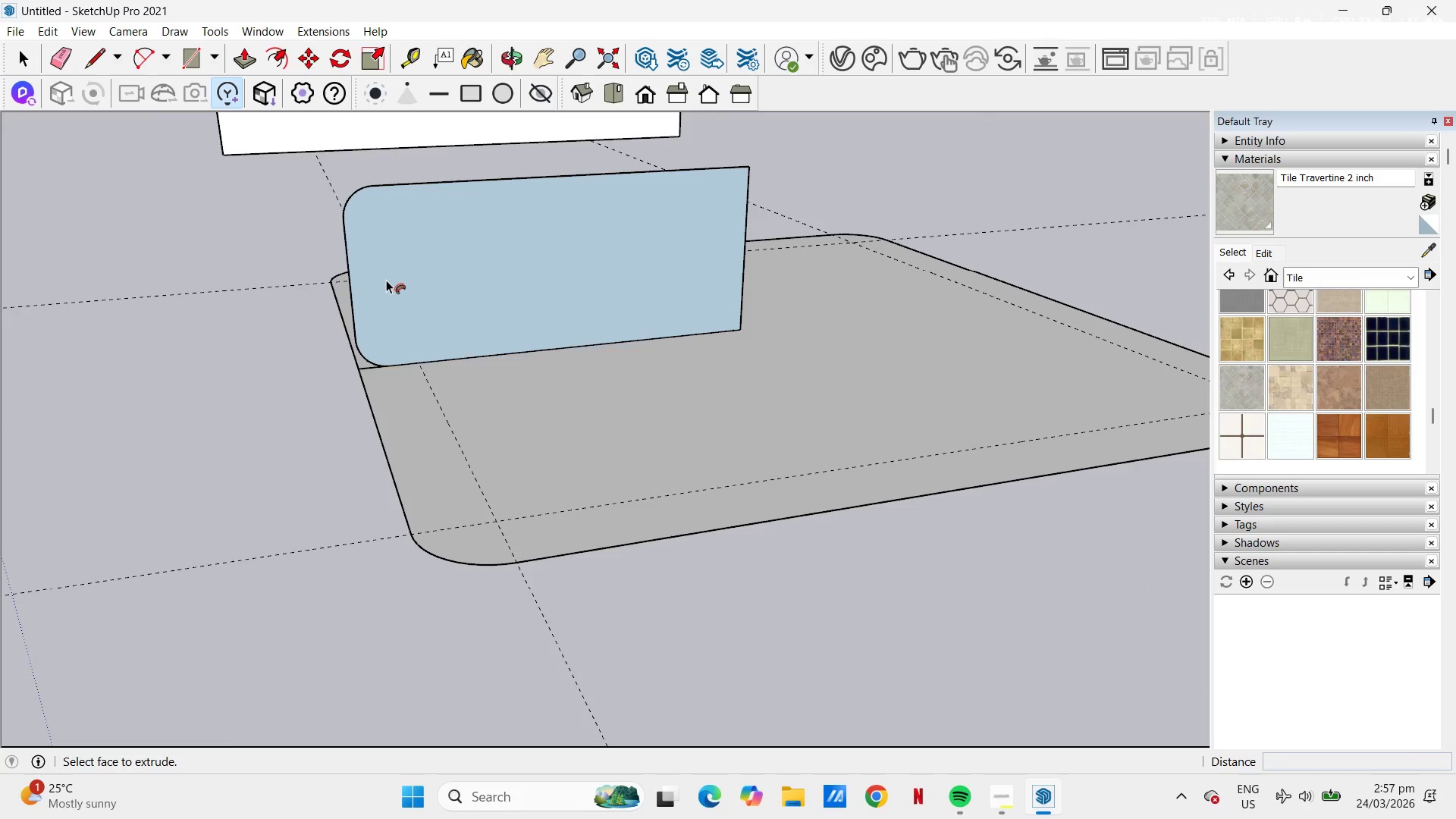 
key(Control+Z)
 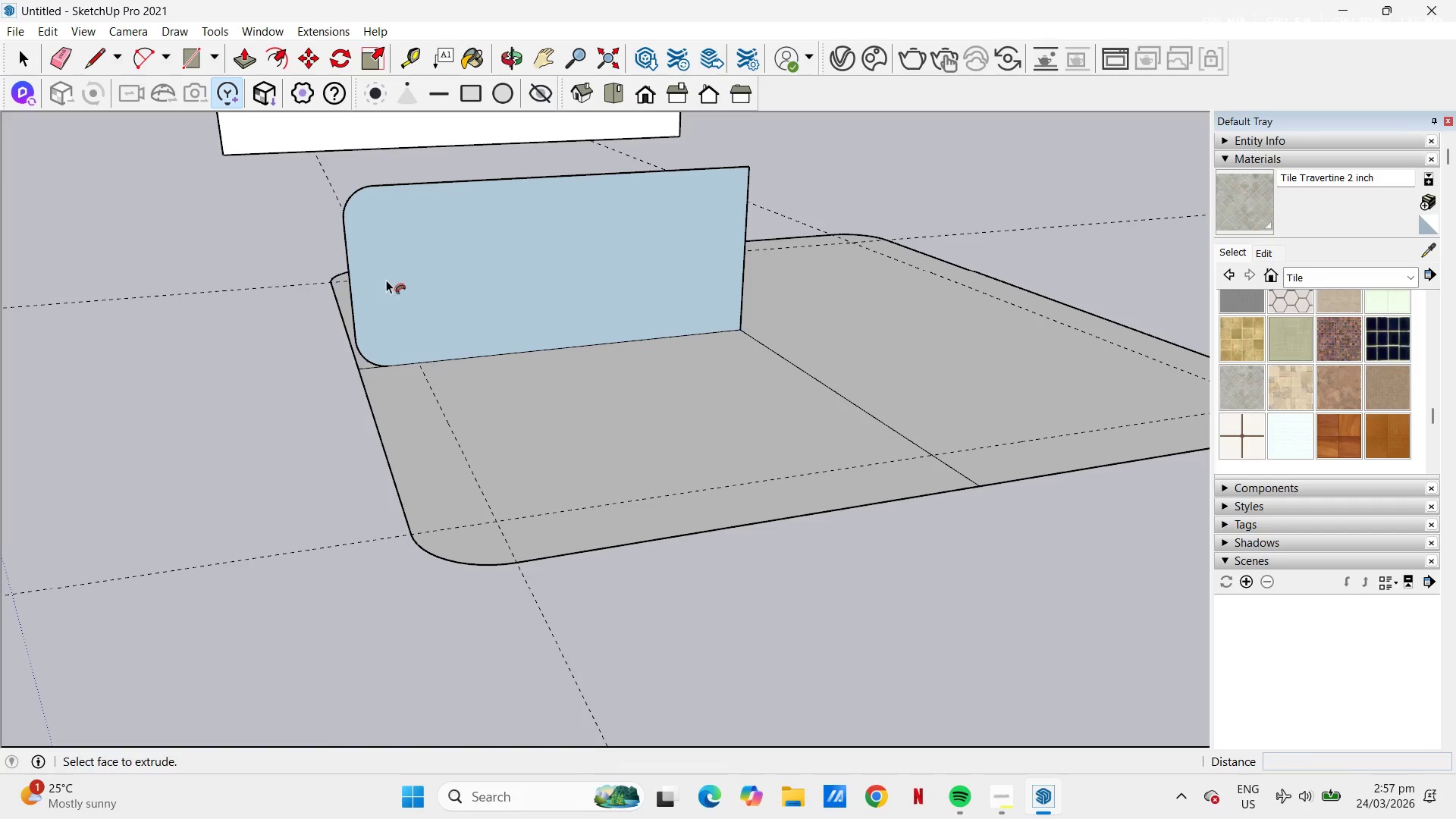 
key(Control+Z)
 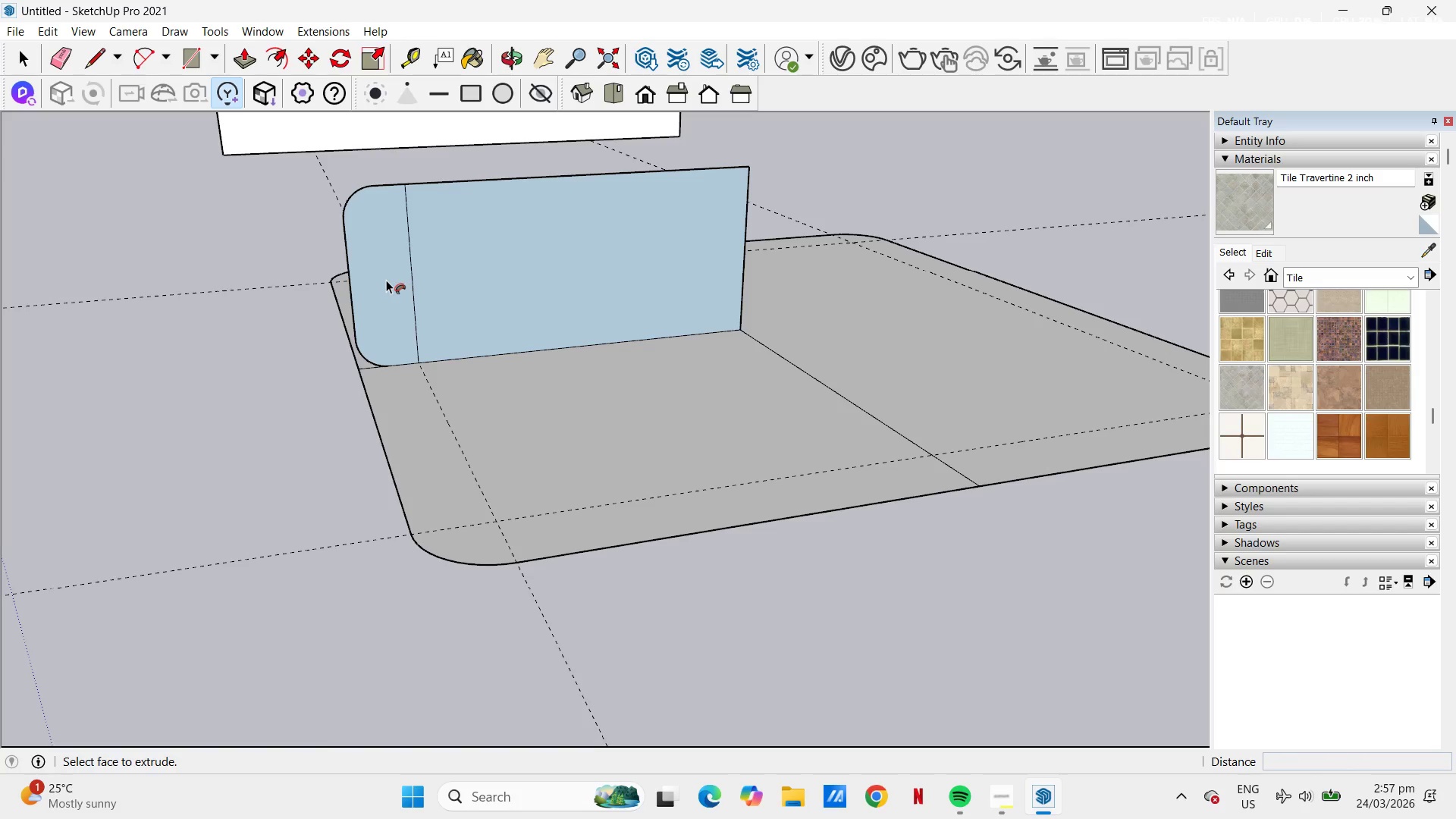 
key(Control+Z)
 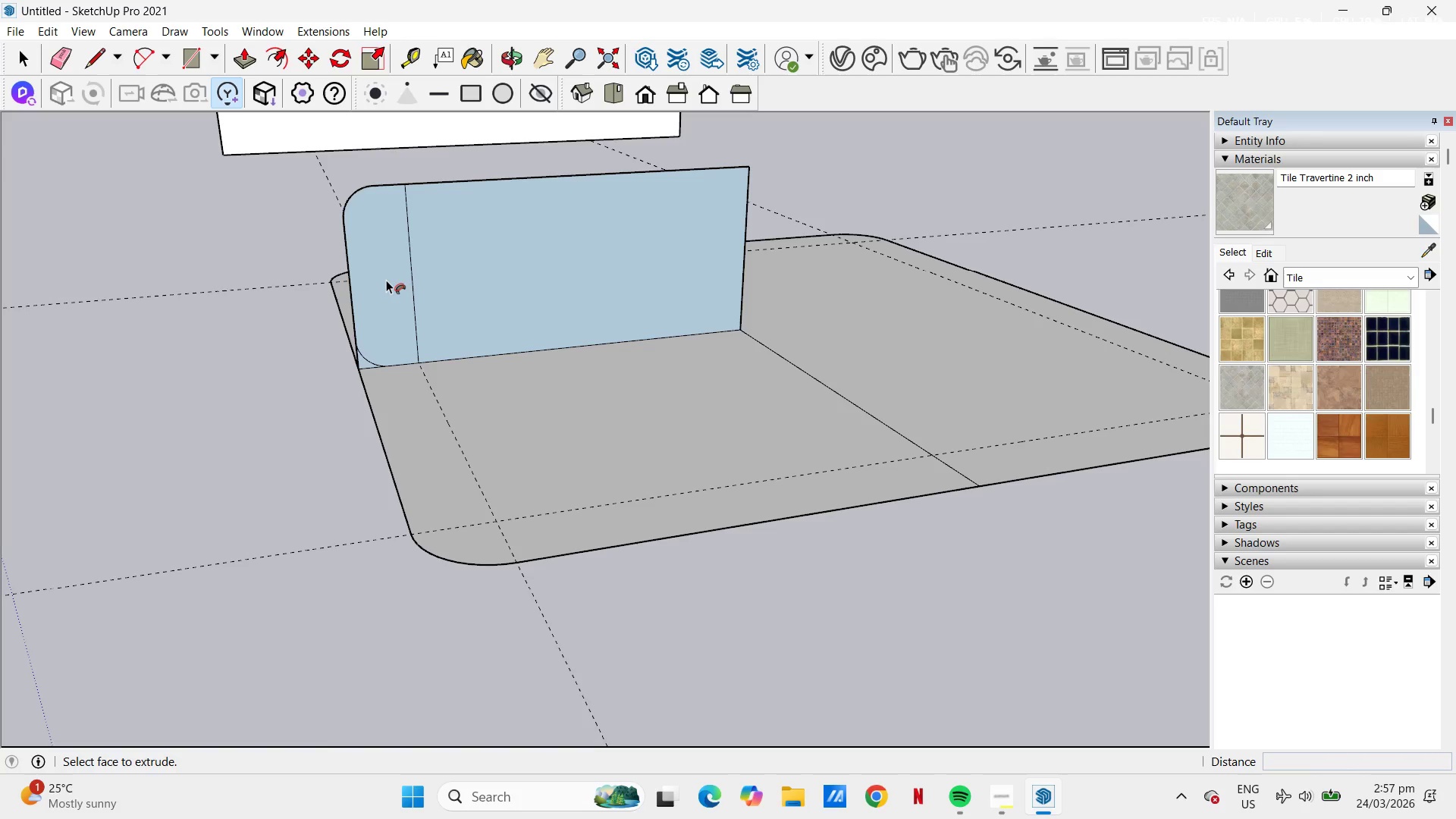 
key(Control+Z)
 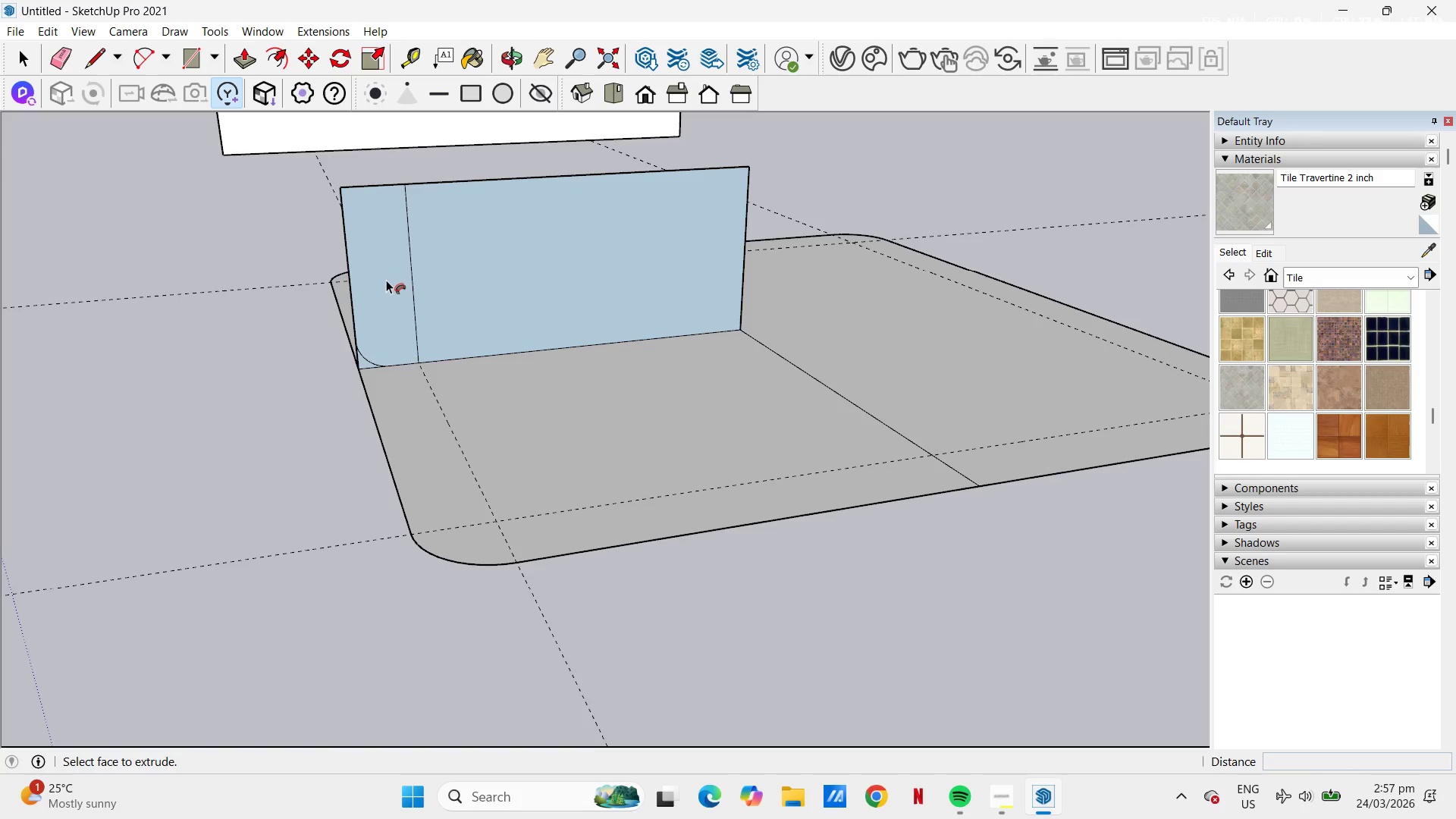 
key(Control+ControlLeft)
 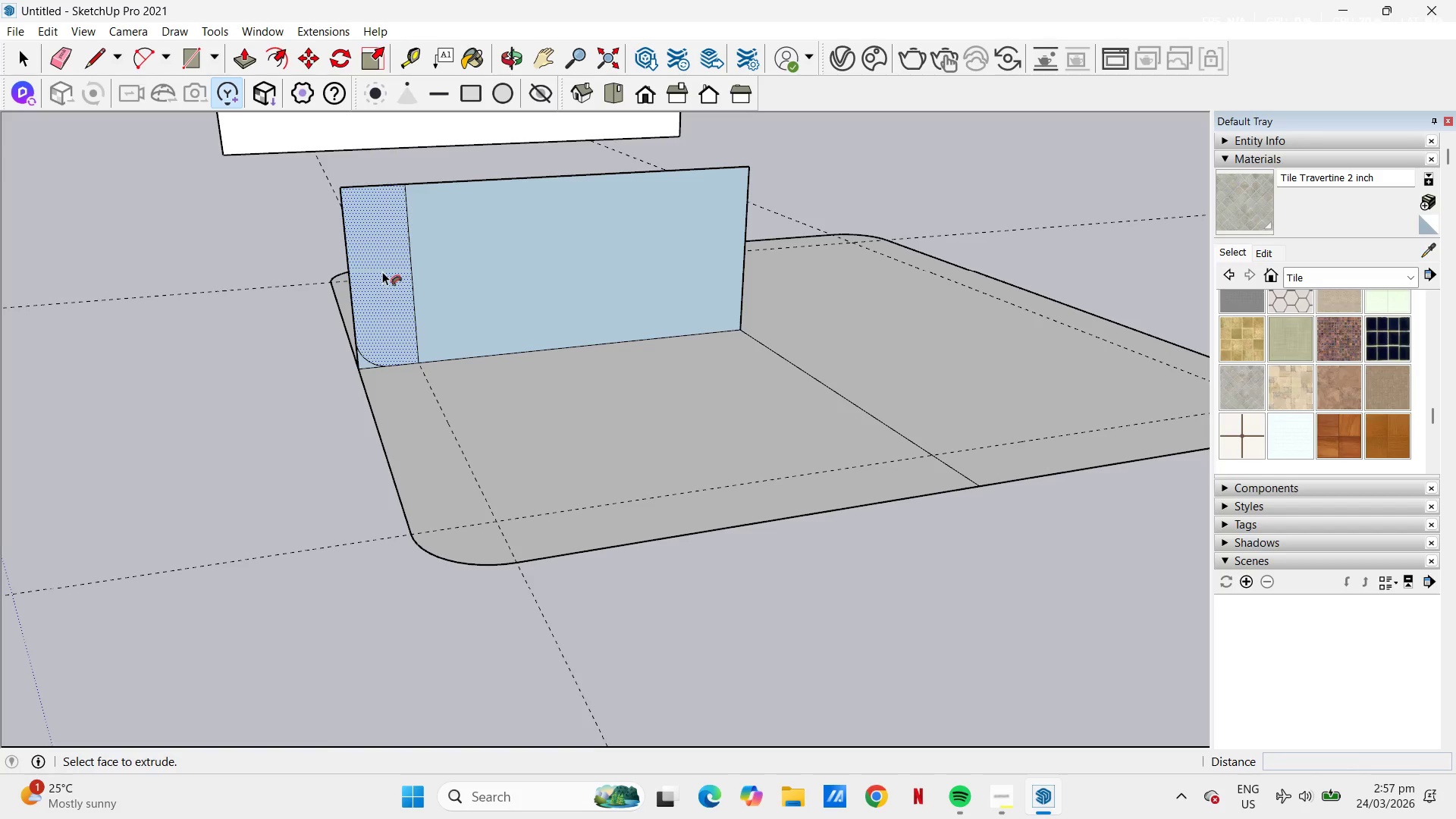 
scroll: coordinate [382, 271], scroll_direction: up, amount: 6.0
 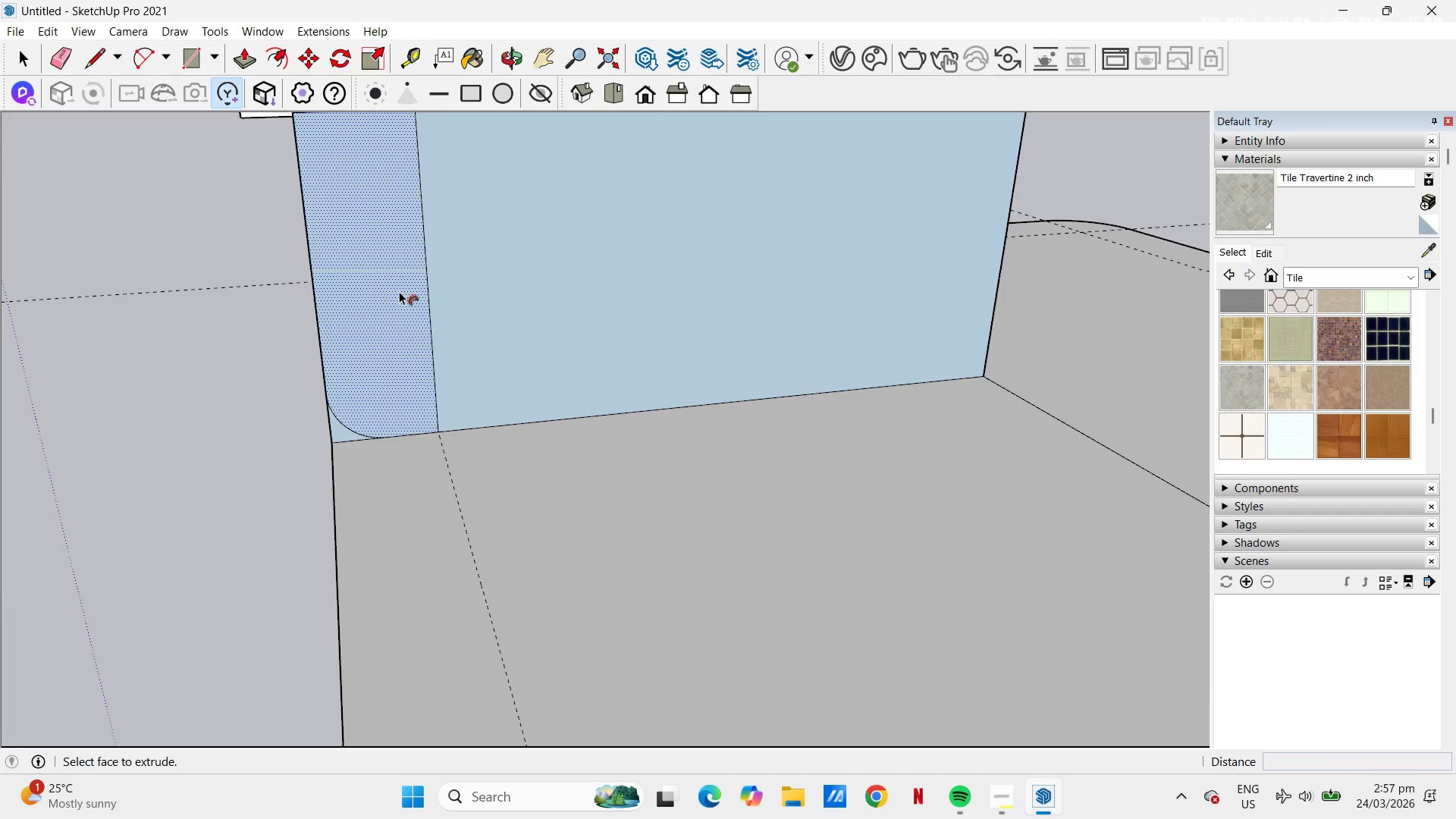 
scroll: coordinate [400, 292], scroll_direction: down, amount: 4.0
 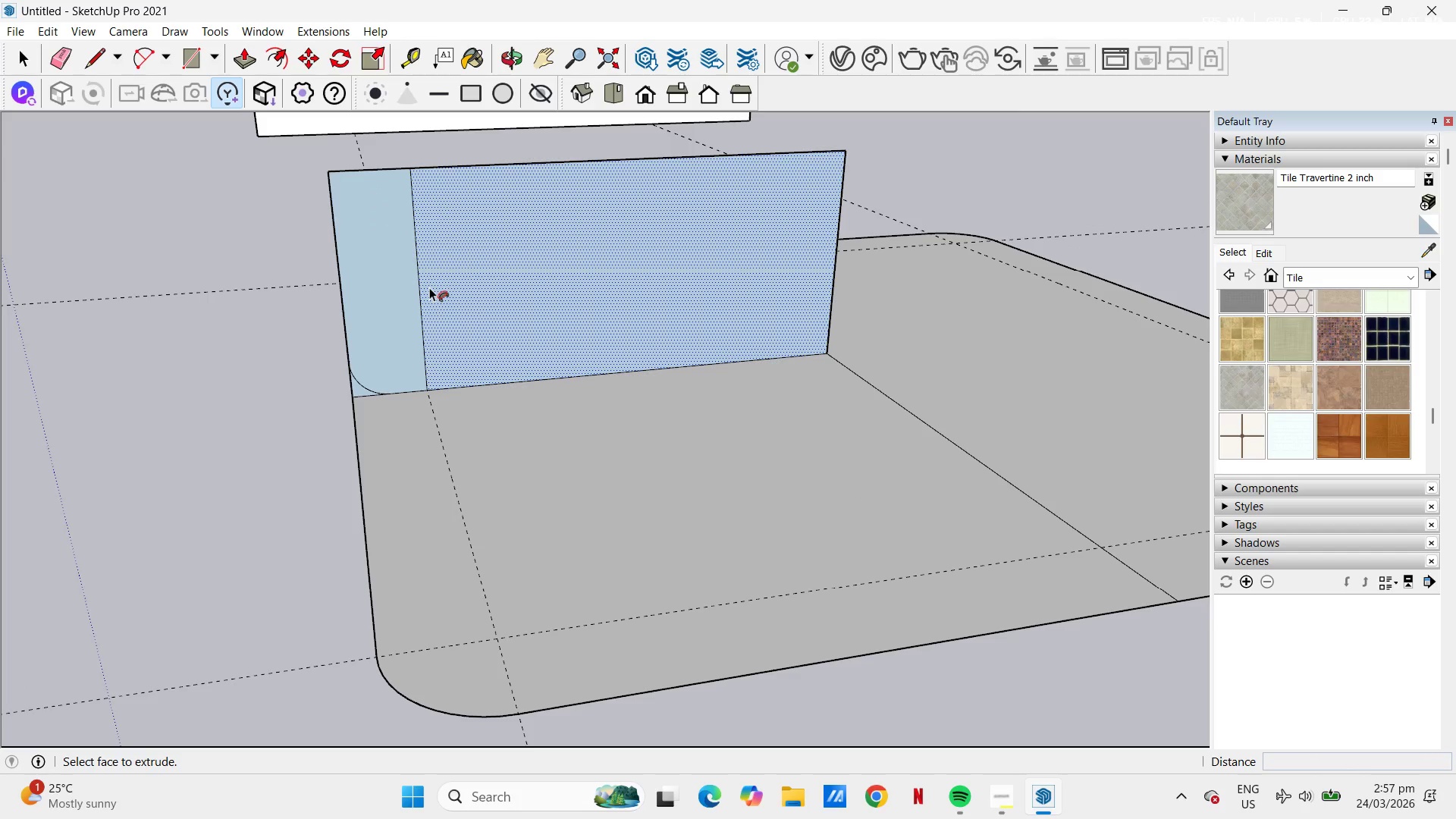 
type(ha)
 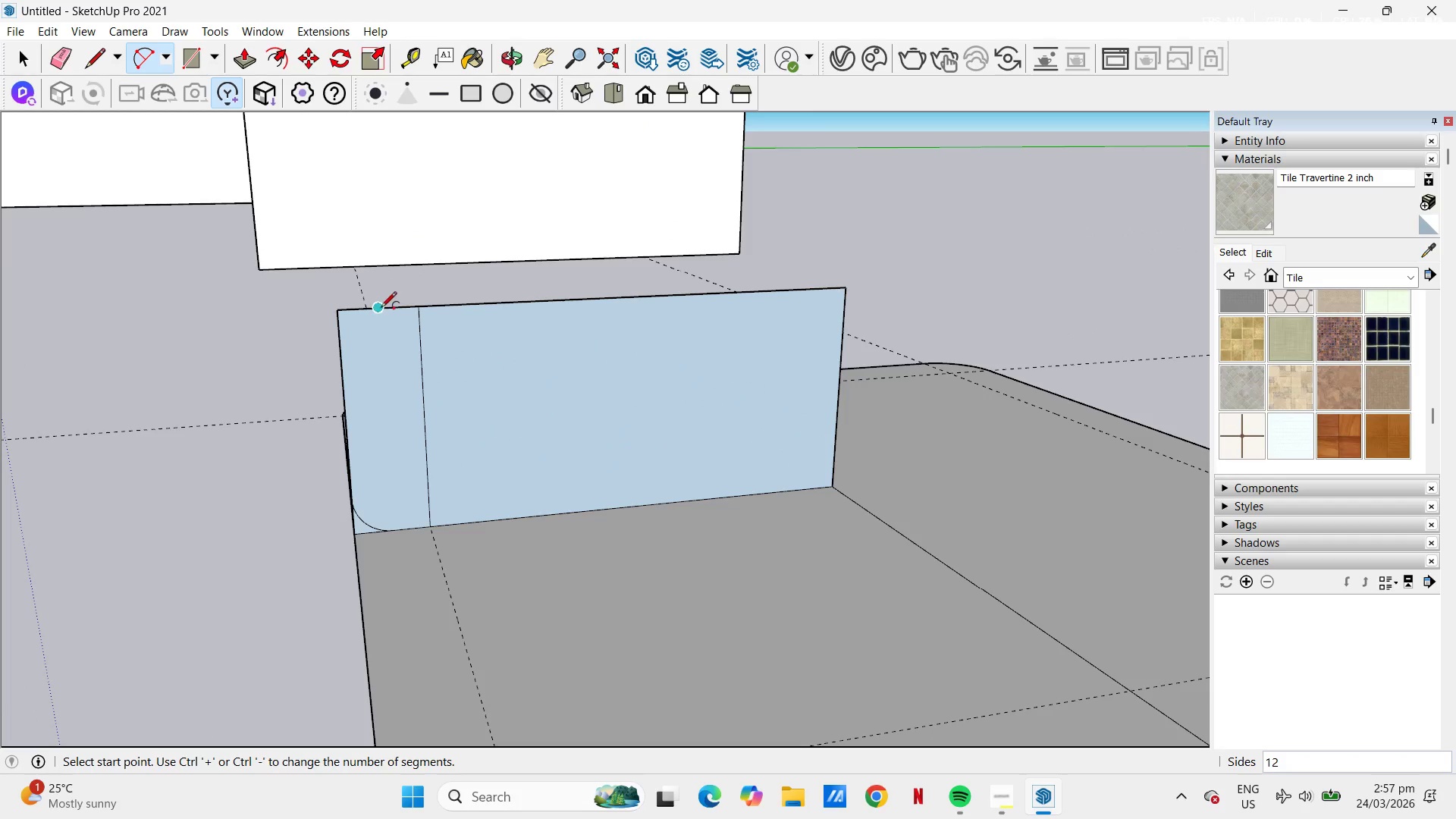 
left_click_drag(start_coordinate=[524, 281], to_coordinate=[529, 444])
 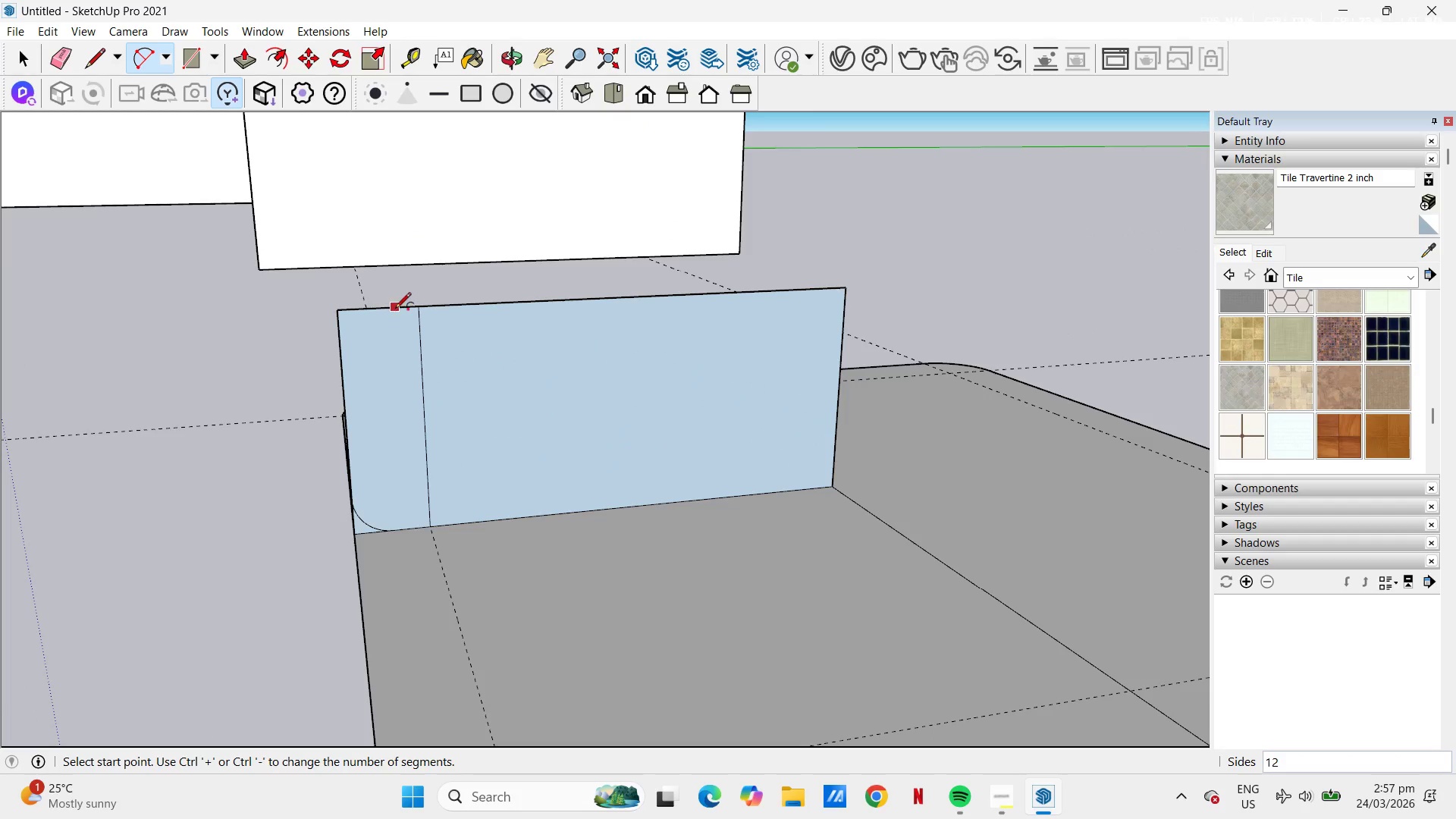 
left_click([417, 309])
 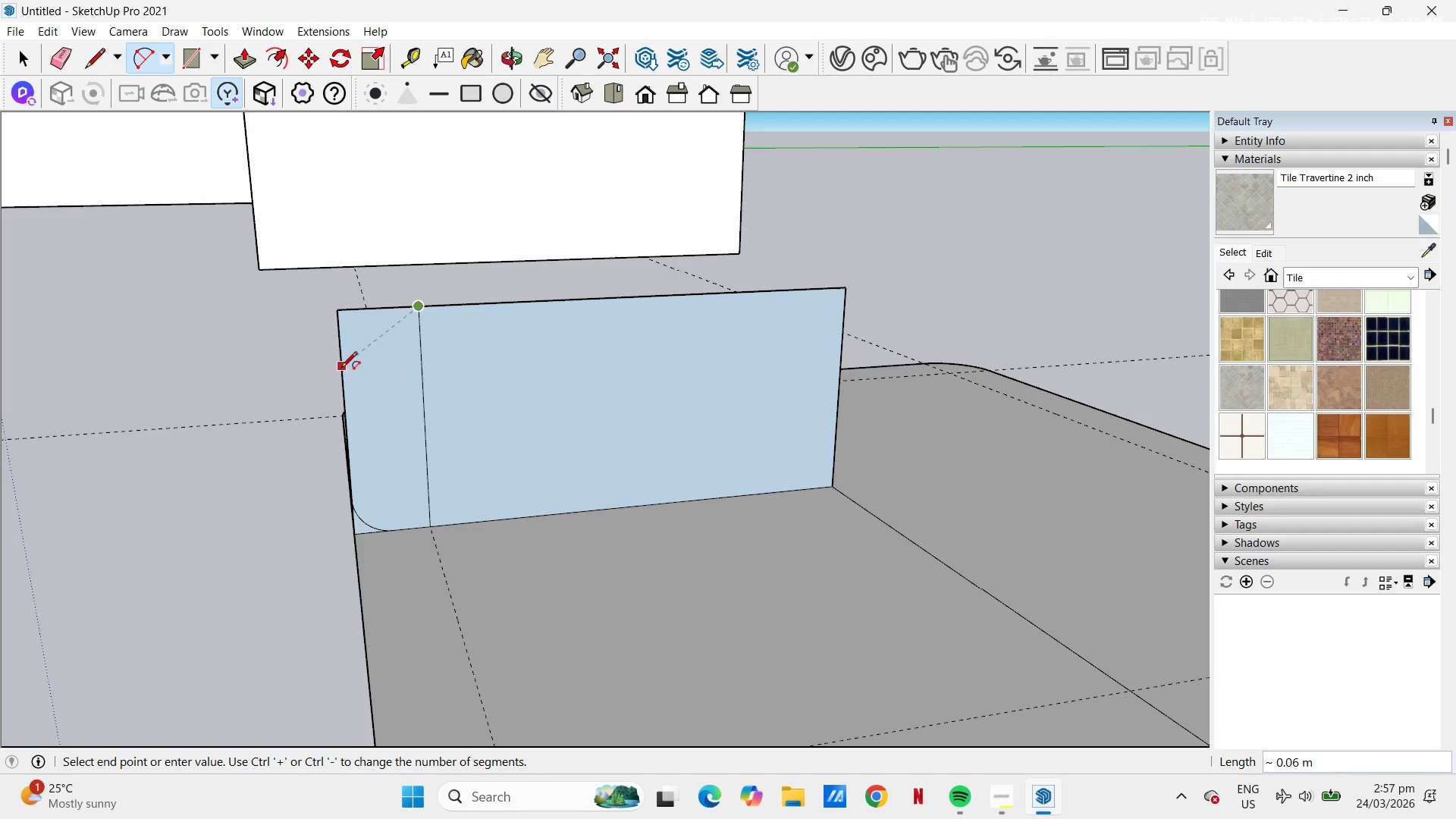 
left_click([347, 406])
 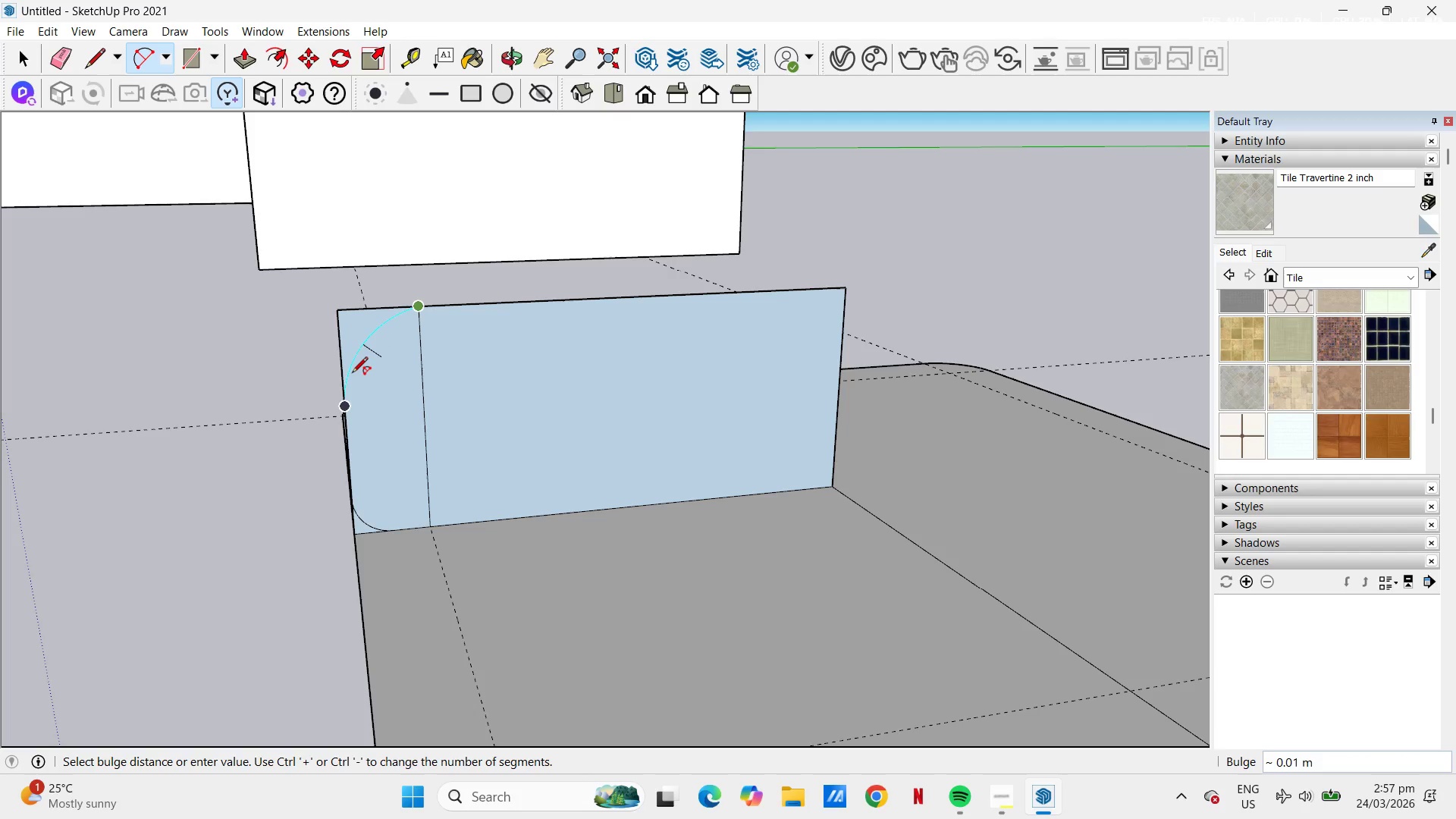 
left_click([352, 374])
 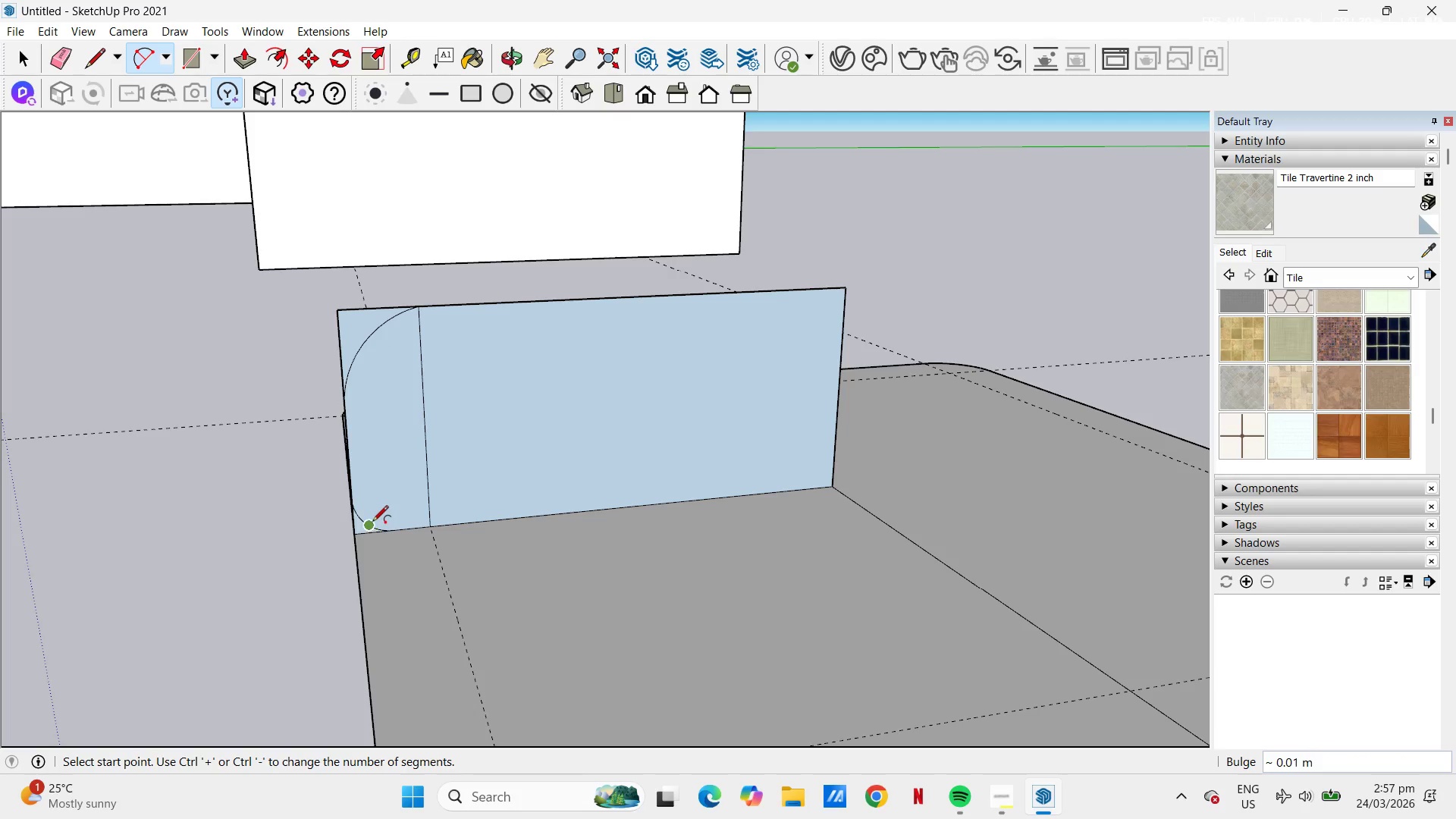 
key(E)
 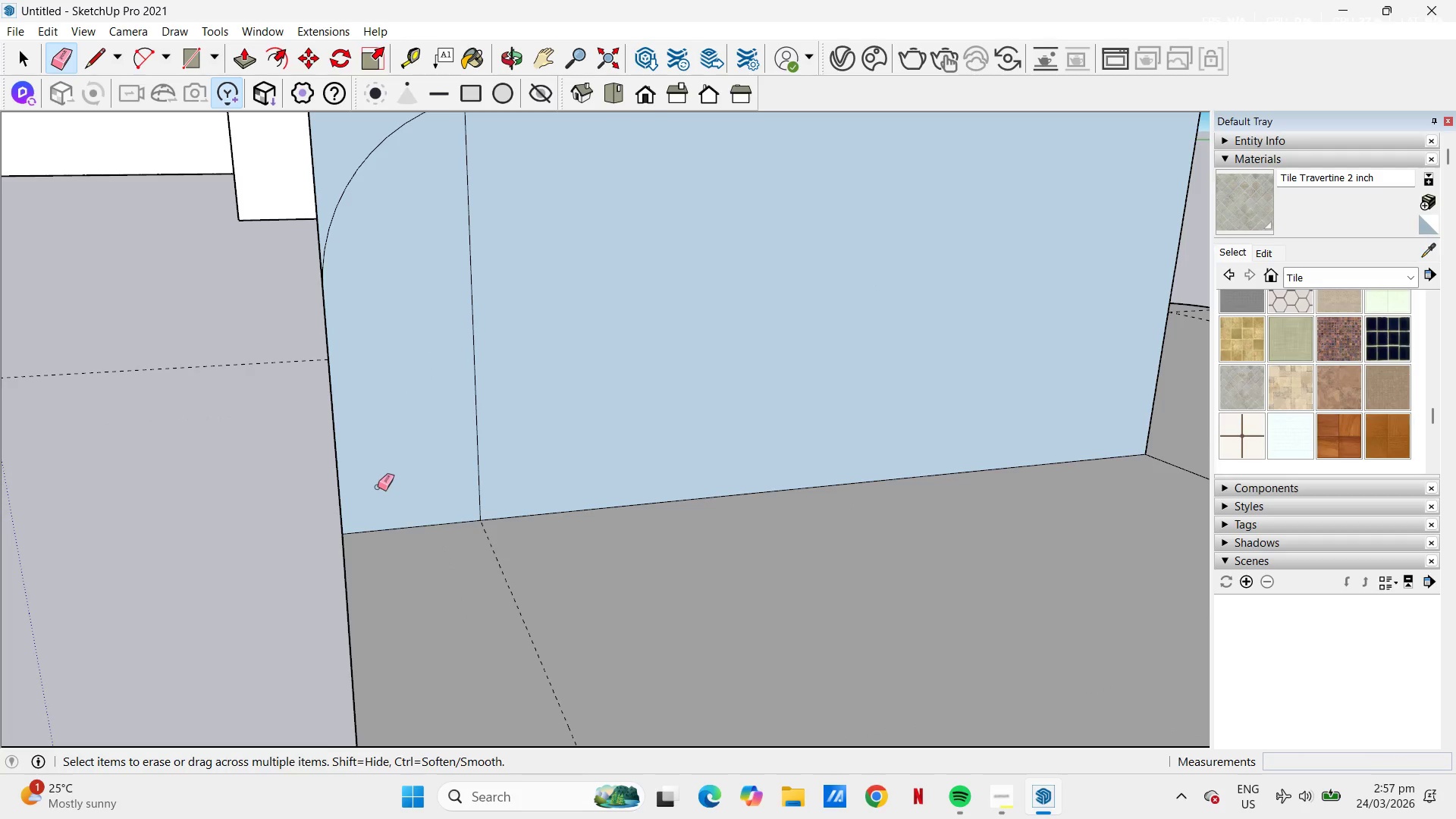 
scroll: coordinate [369, 535], scroll_direction: up, amount: 6.0
 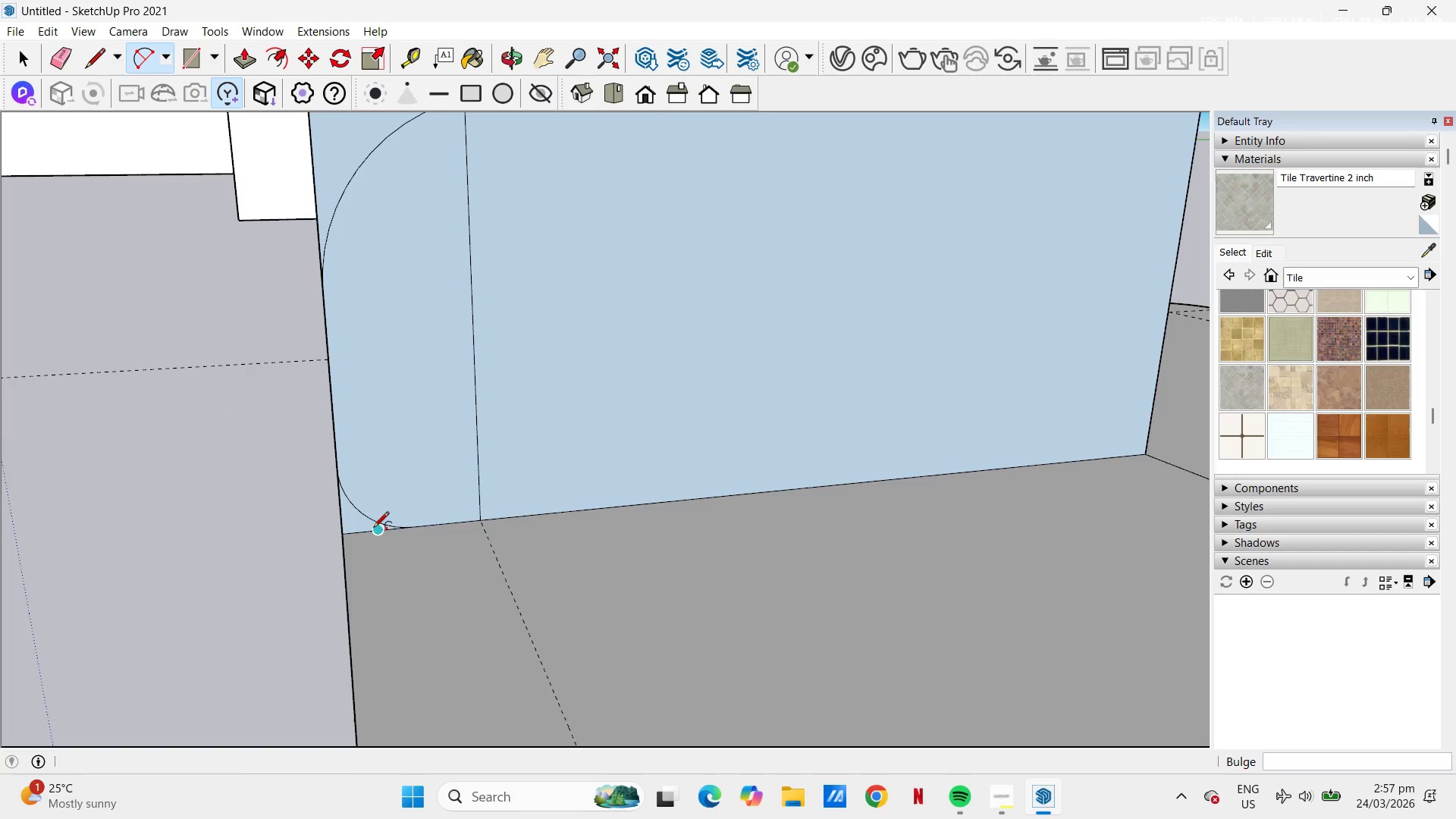 
key(A)
 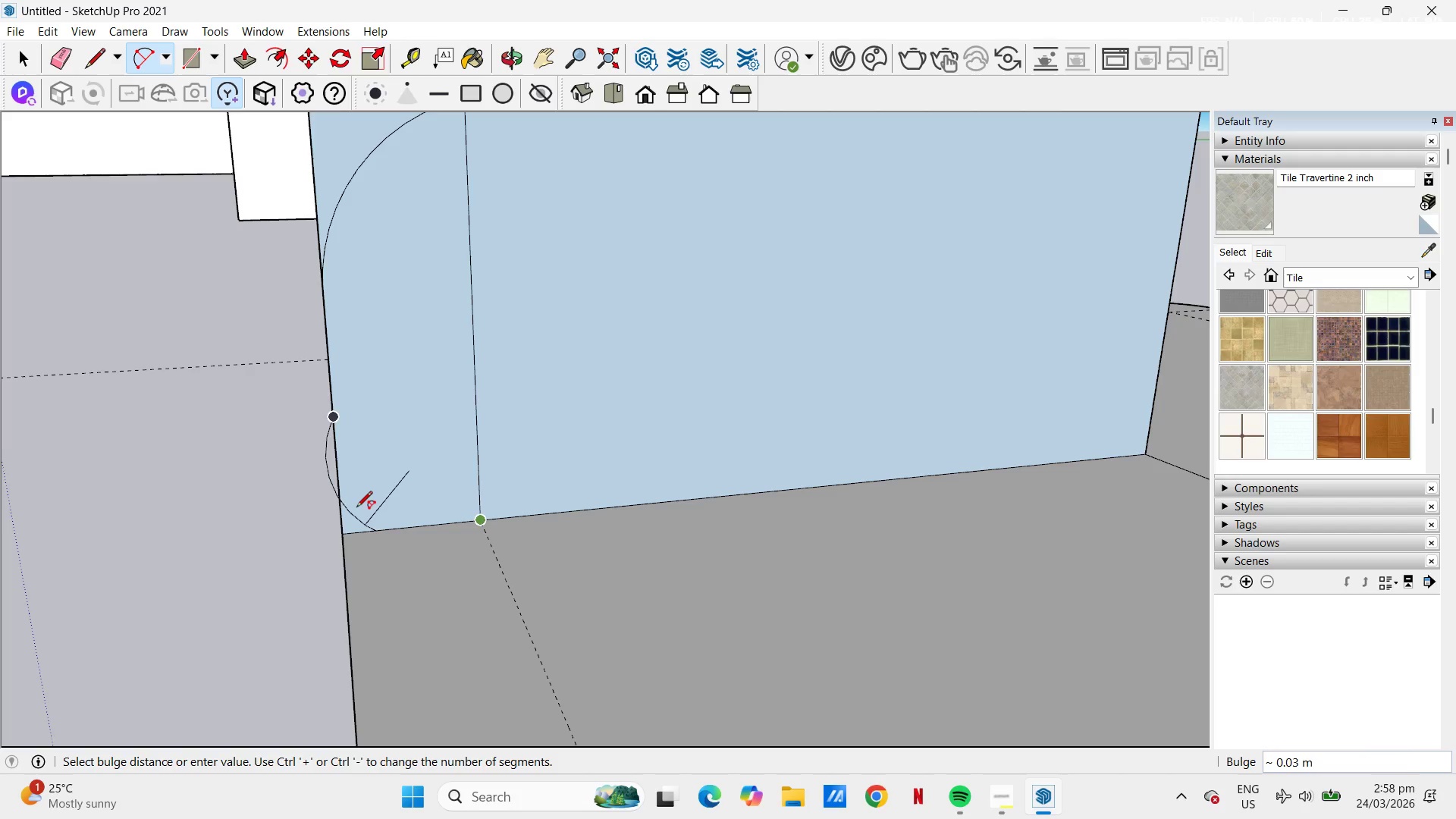 
left_click([374, 488])
 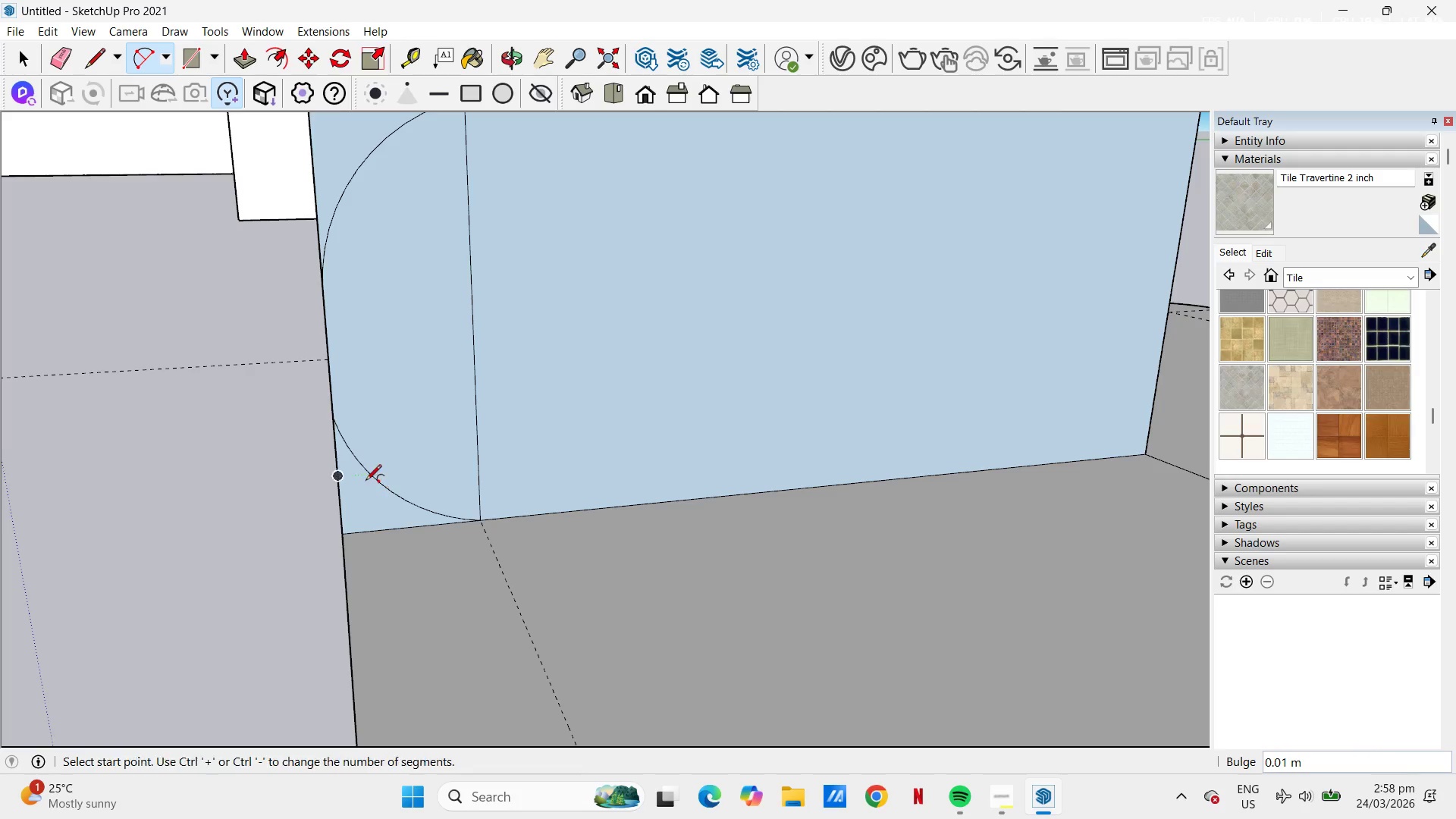 
scroll: coordinate [374, 431], scroll_direction: down, amount: 5.0
 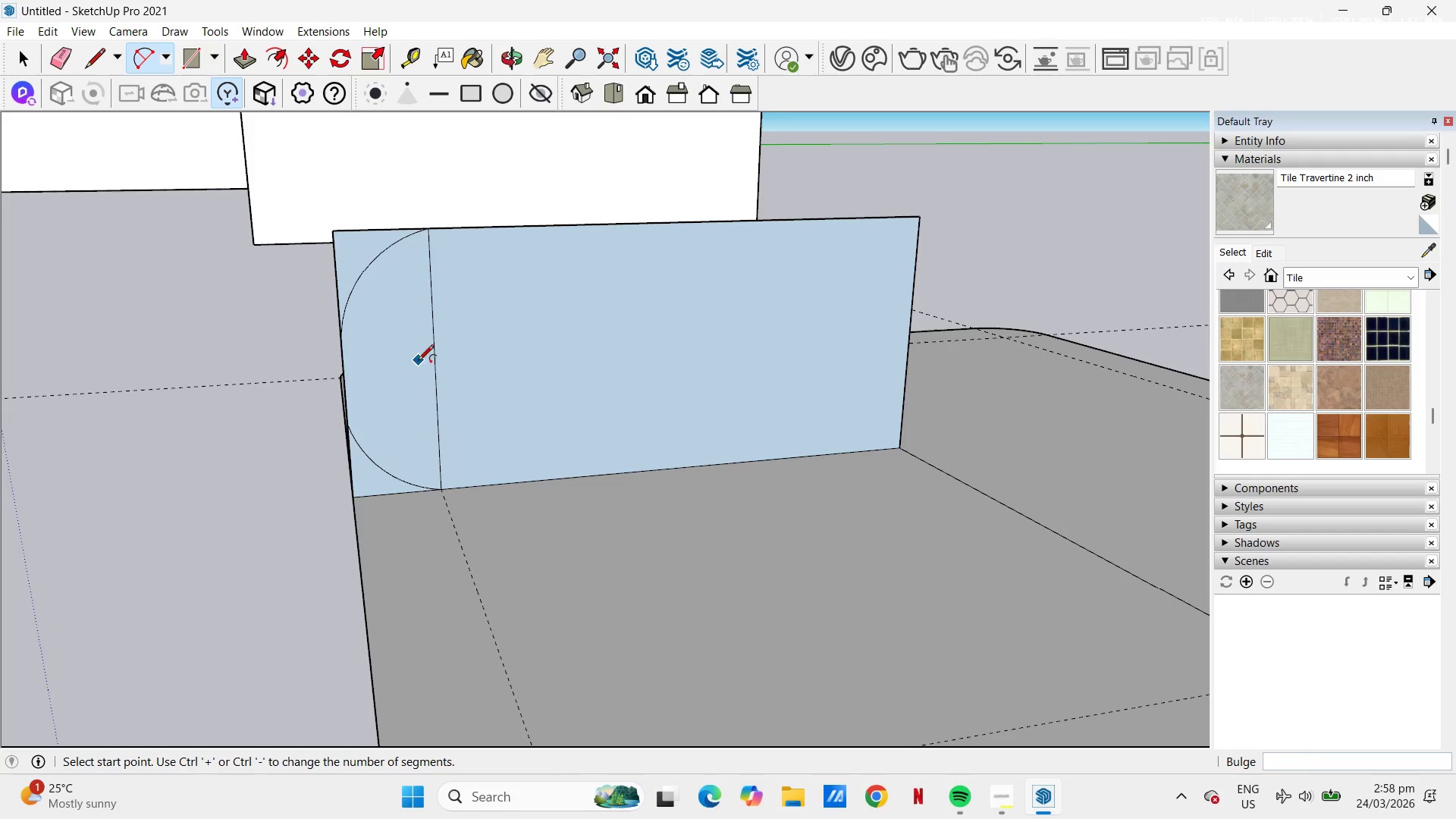 
hold_key(key=E, duration=26.91)
 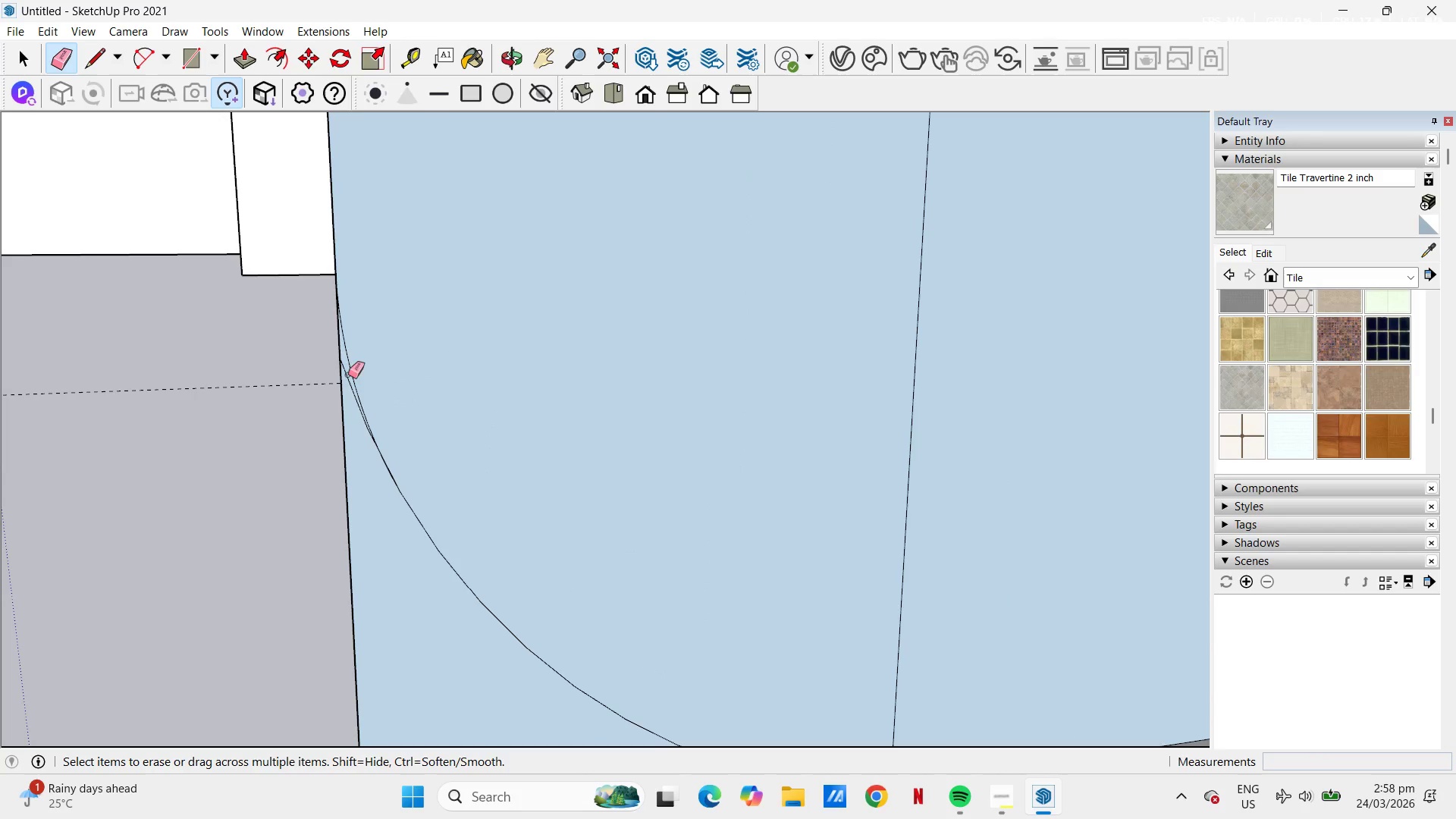 
left_click_drag(start_coordinate=[343, 228], to_coordinate=[339, 236])
 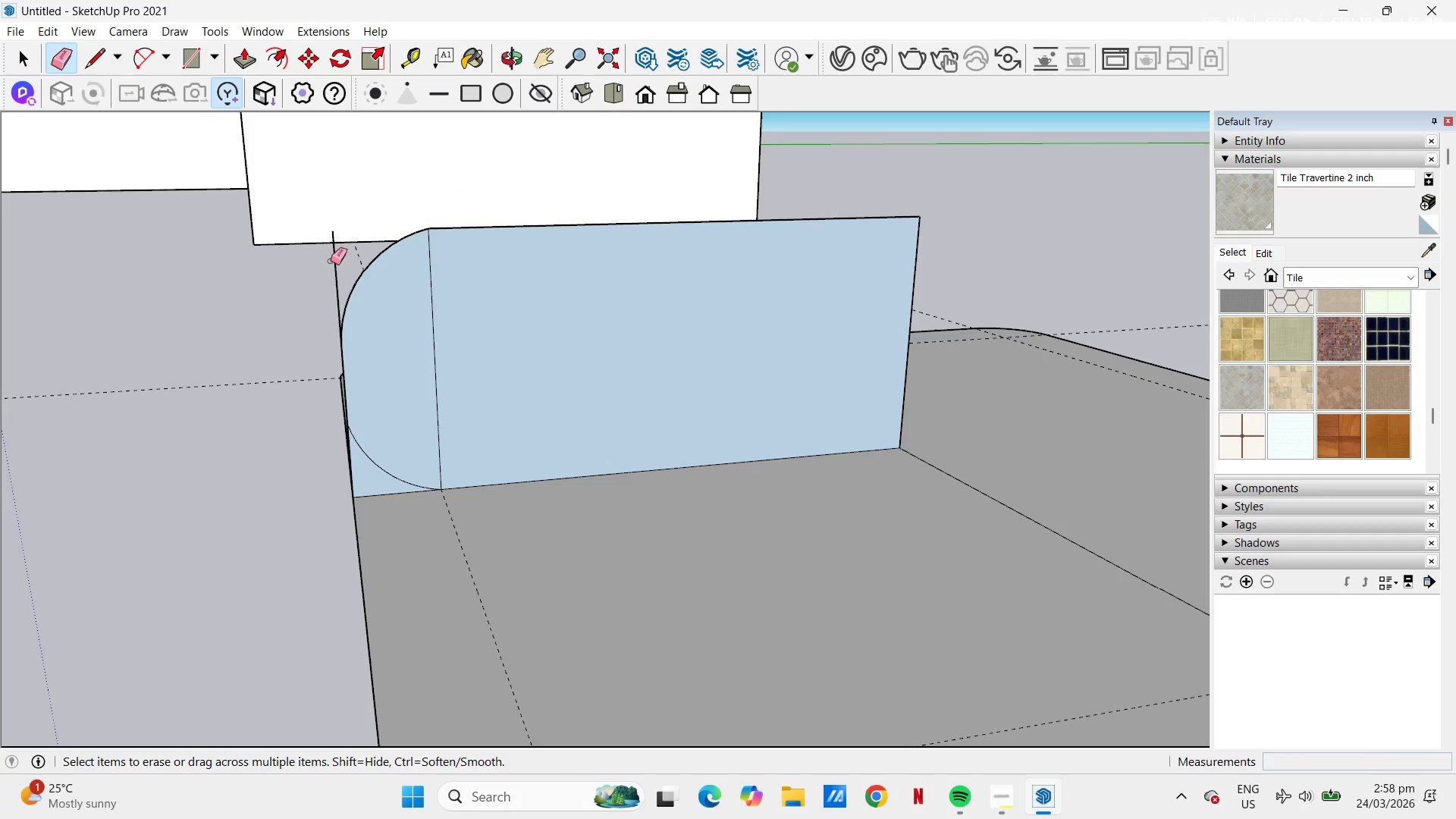 
left_click([335, 275])
 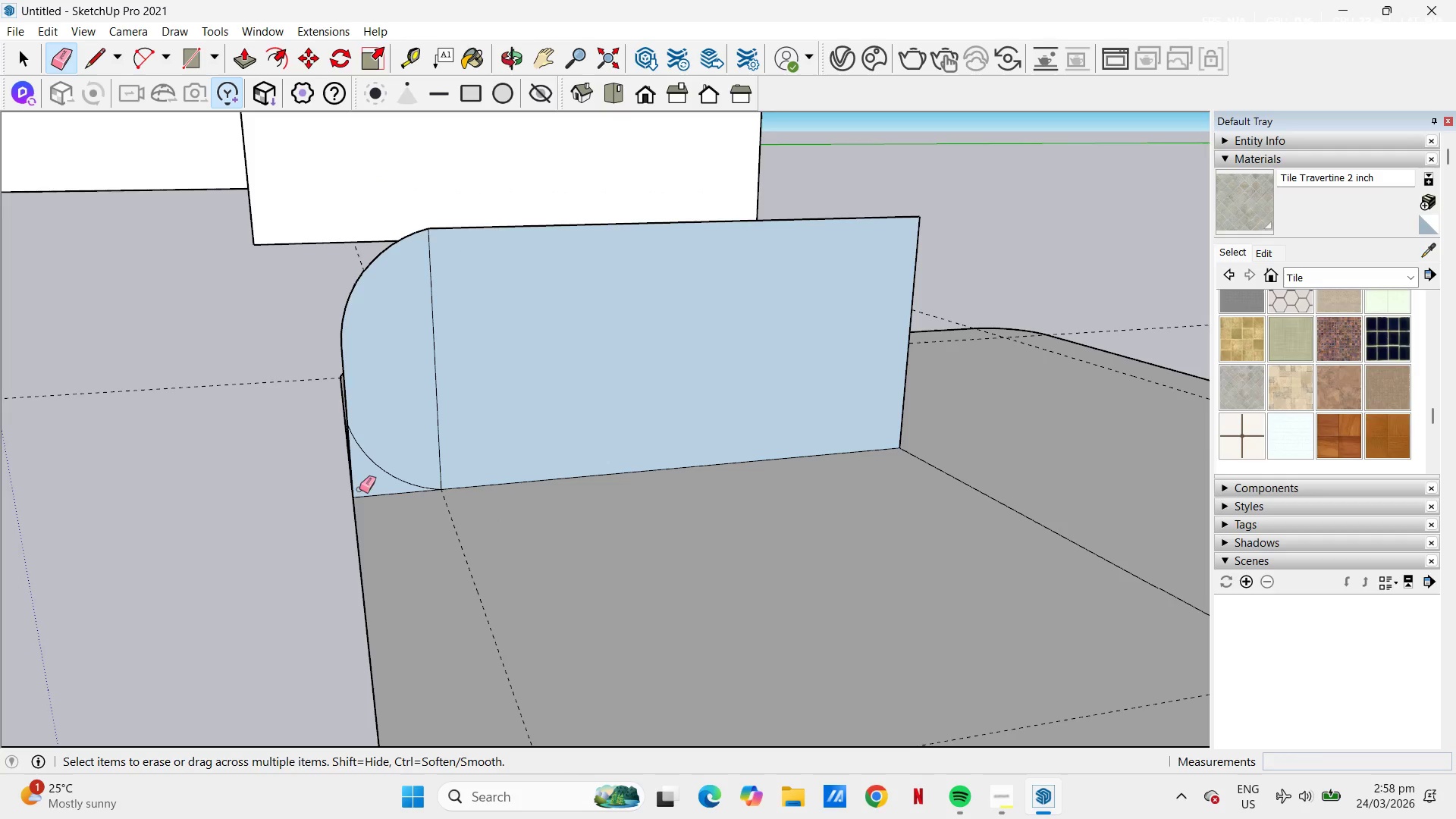 
left_click_drag(start_coordinate=[369, 495], to_coordinate=[375, 498])
 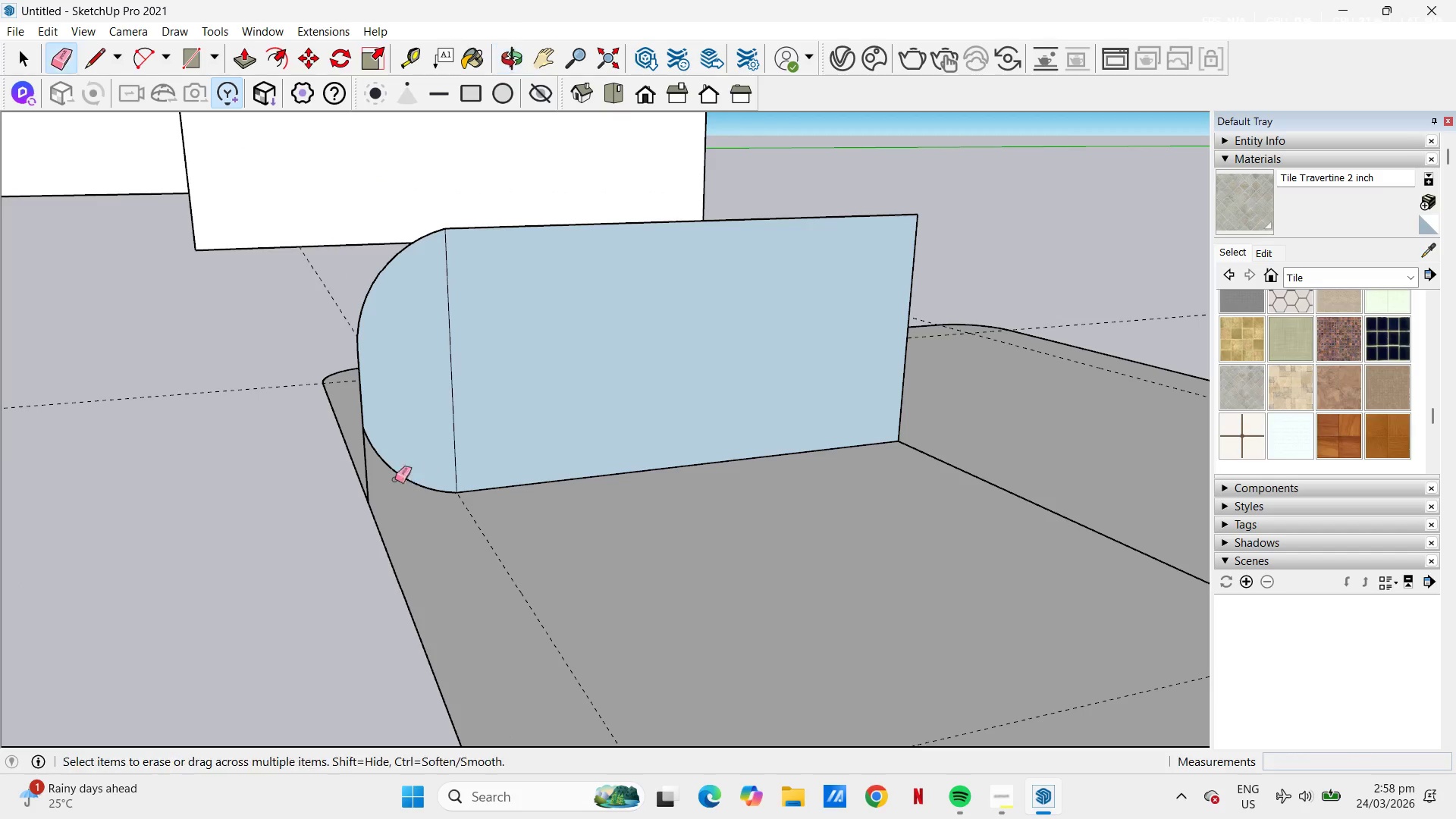 
left_click([364, 469])
 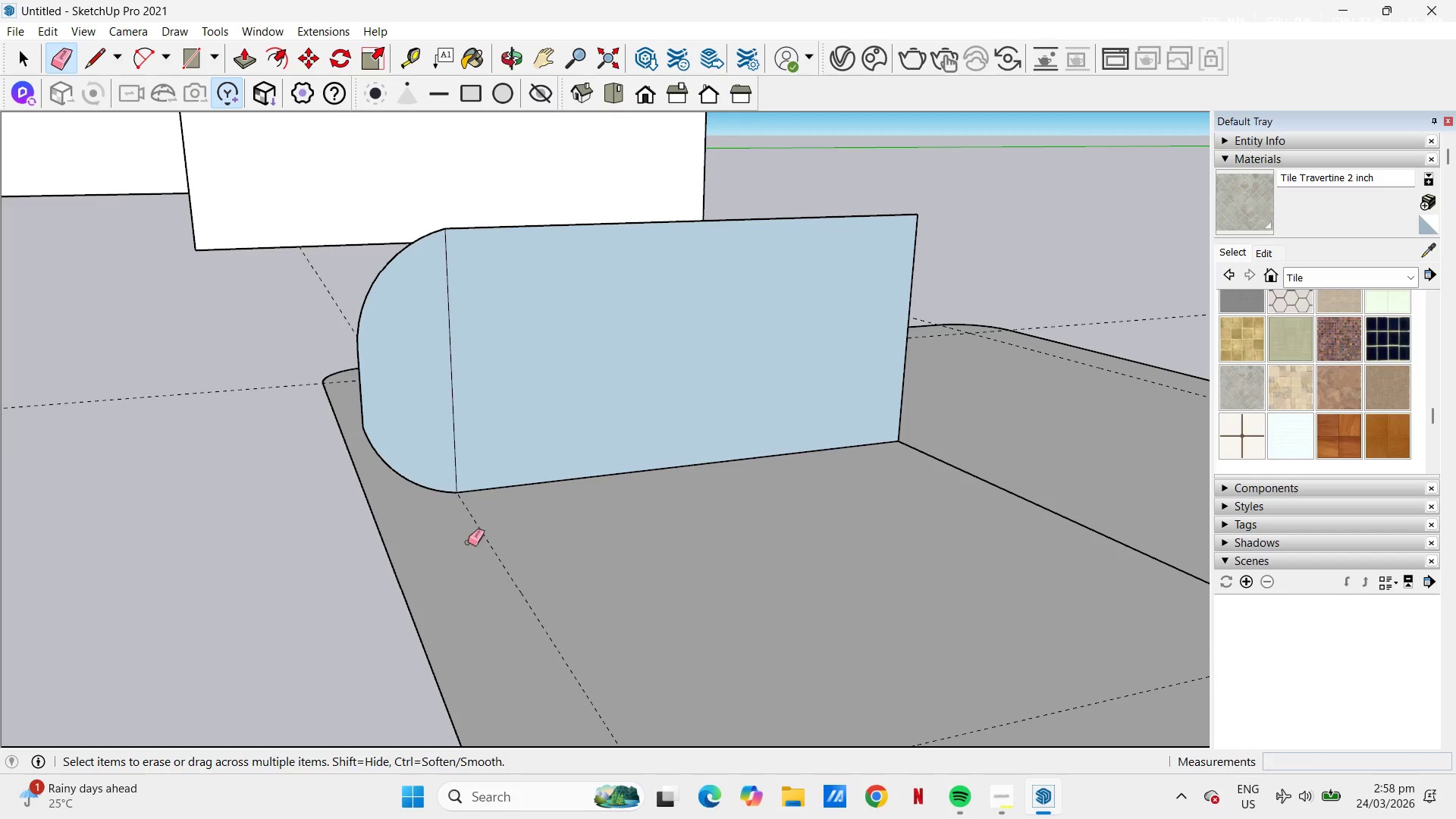 
left_click_drag(start_coordinate=[477, 549], to_coordinate=[502, 544])
 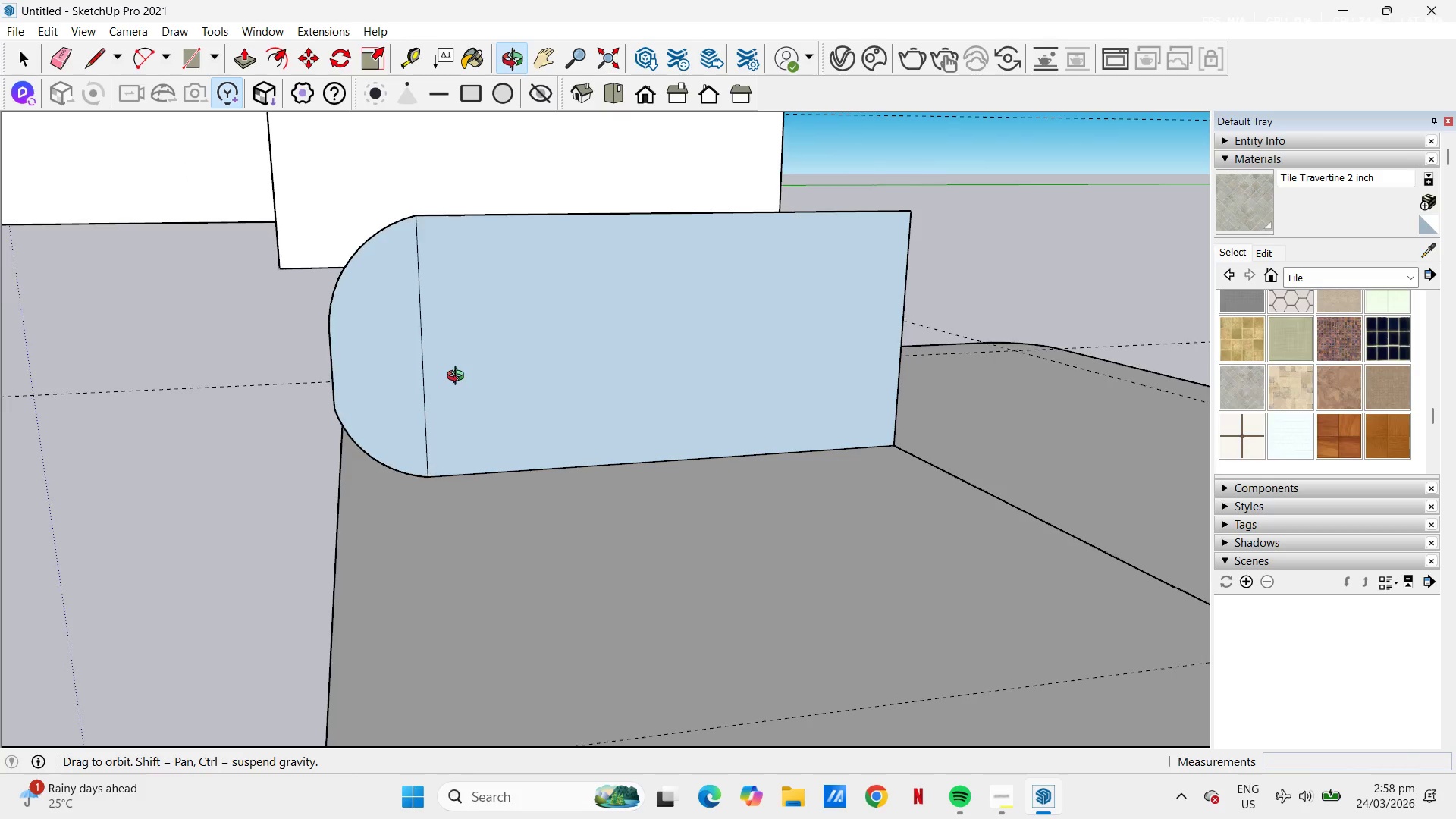 
key(Control+Z)
 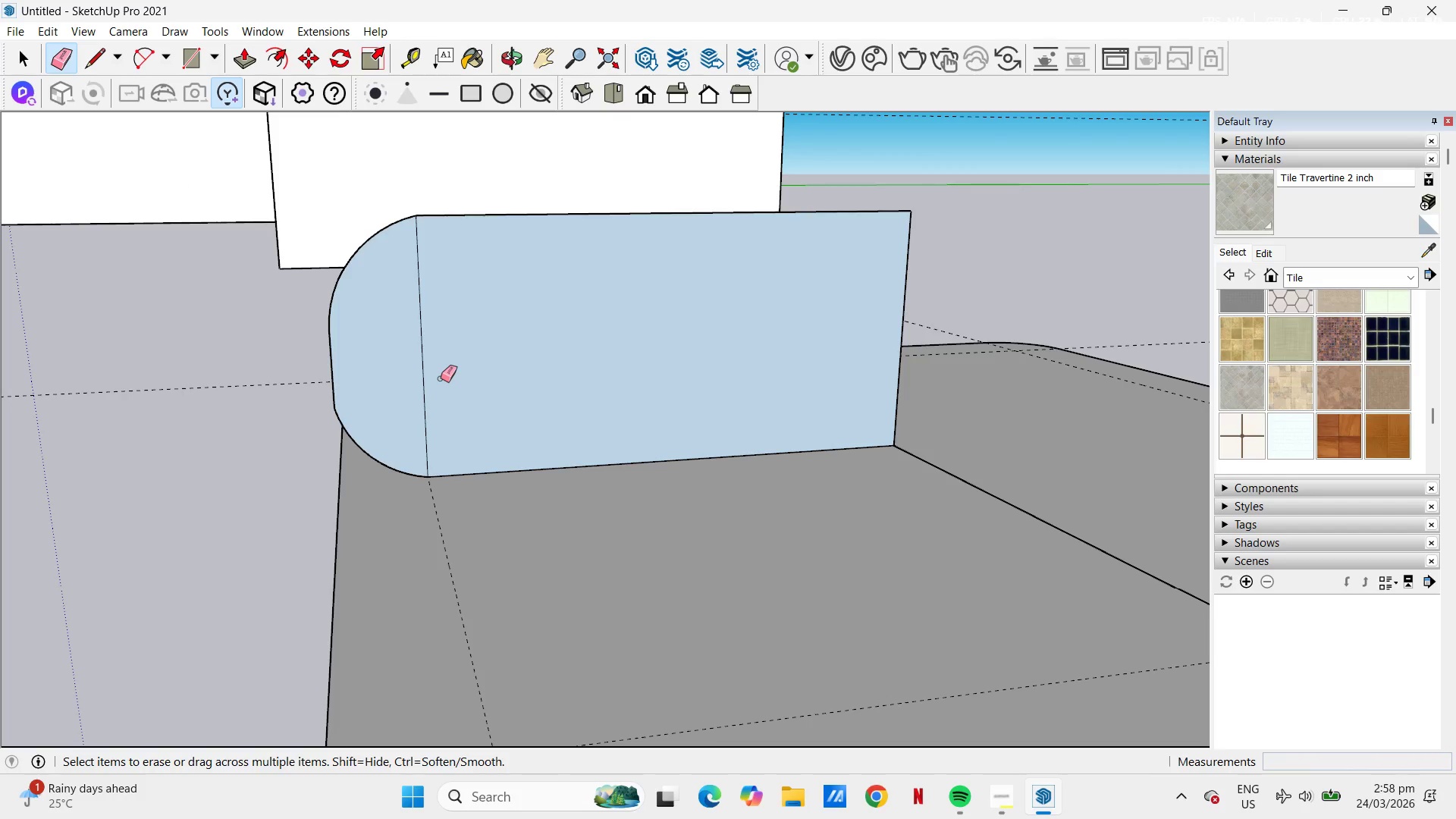 
key(Control+Z)
 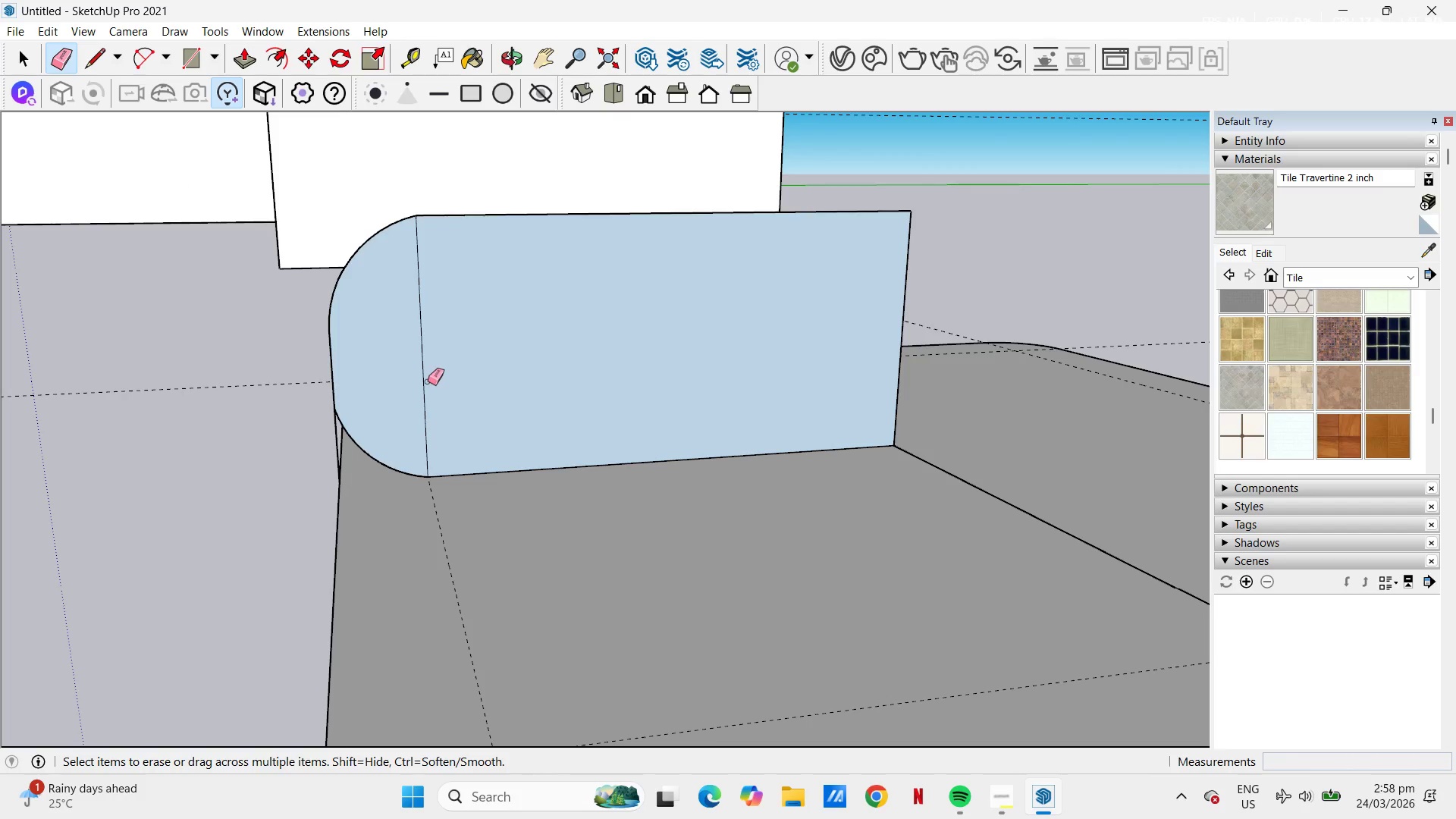 
key(Control+Z)
 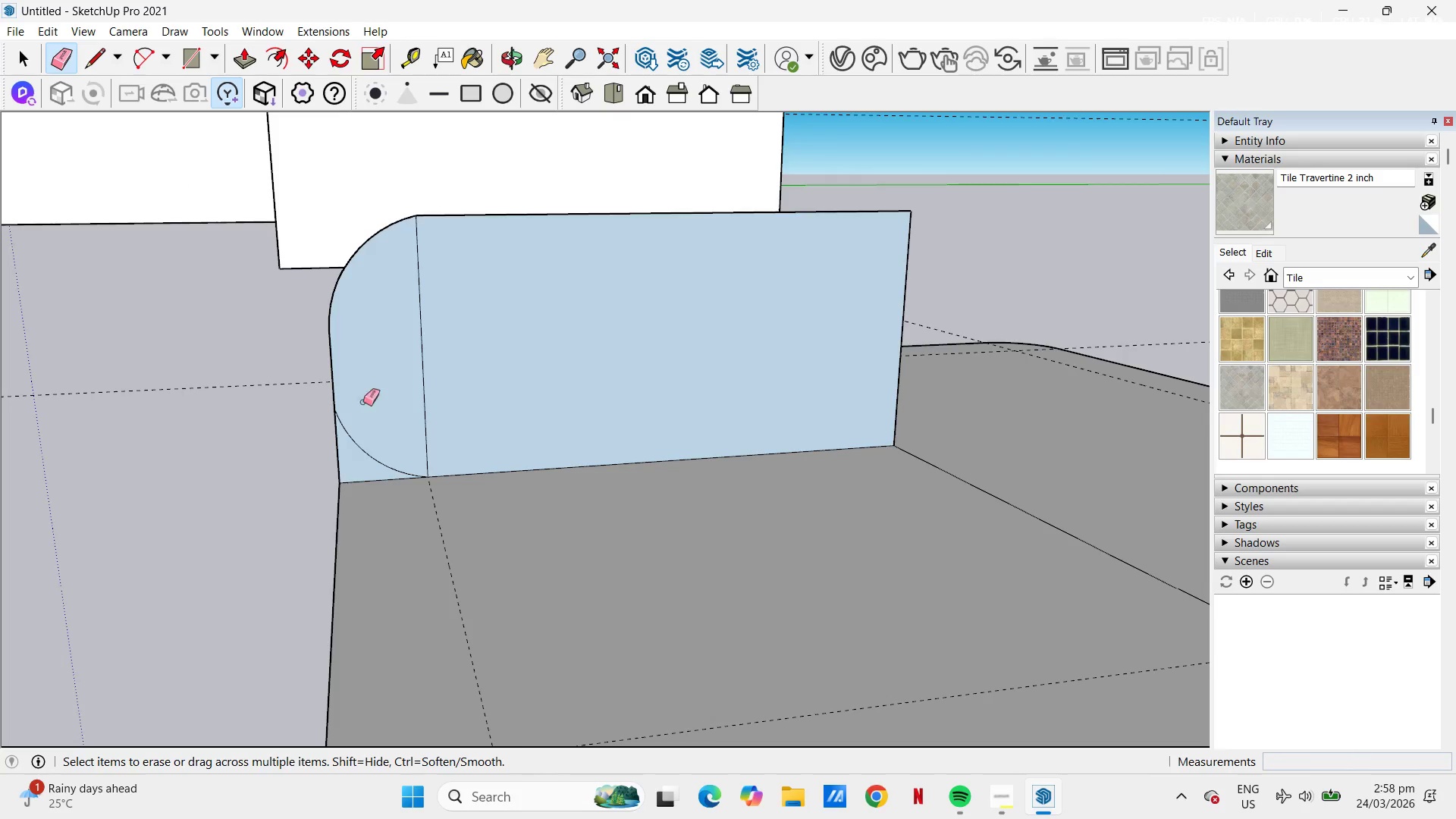 
scroll: coordinate [336, 417], scroll_direction: up, amount: 6.0
 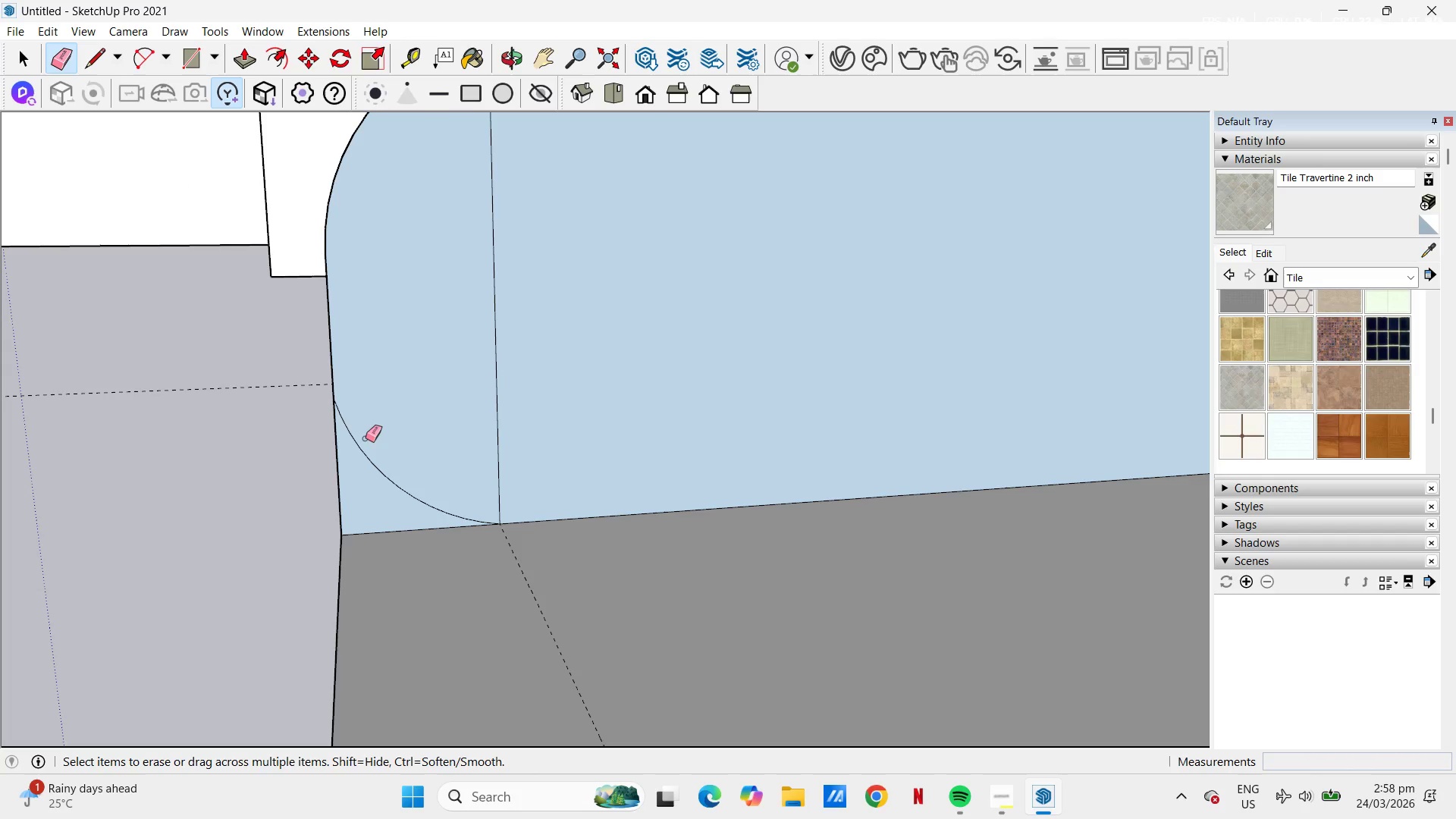 
left_click_drag(start_coordinate=[363, 444], to_coordinate=[363, 460])
 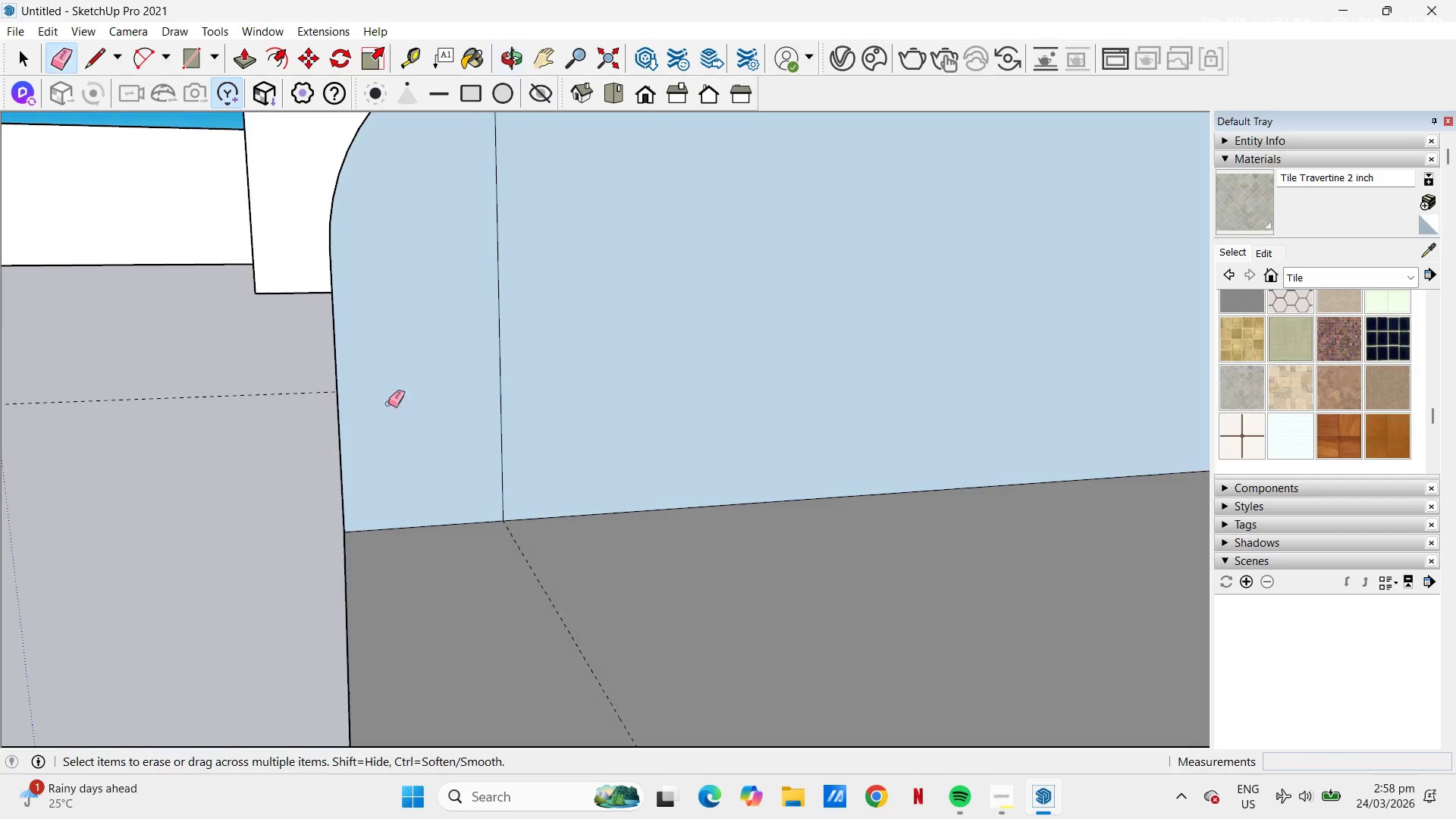 
scroll: coordinate [442, 470], scroll_direction: down, amount: 4.0
 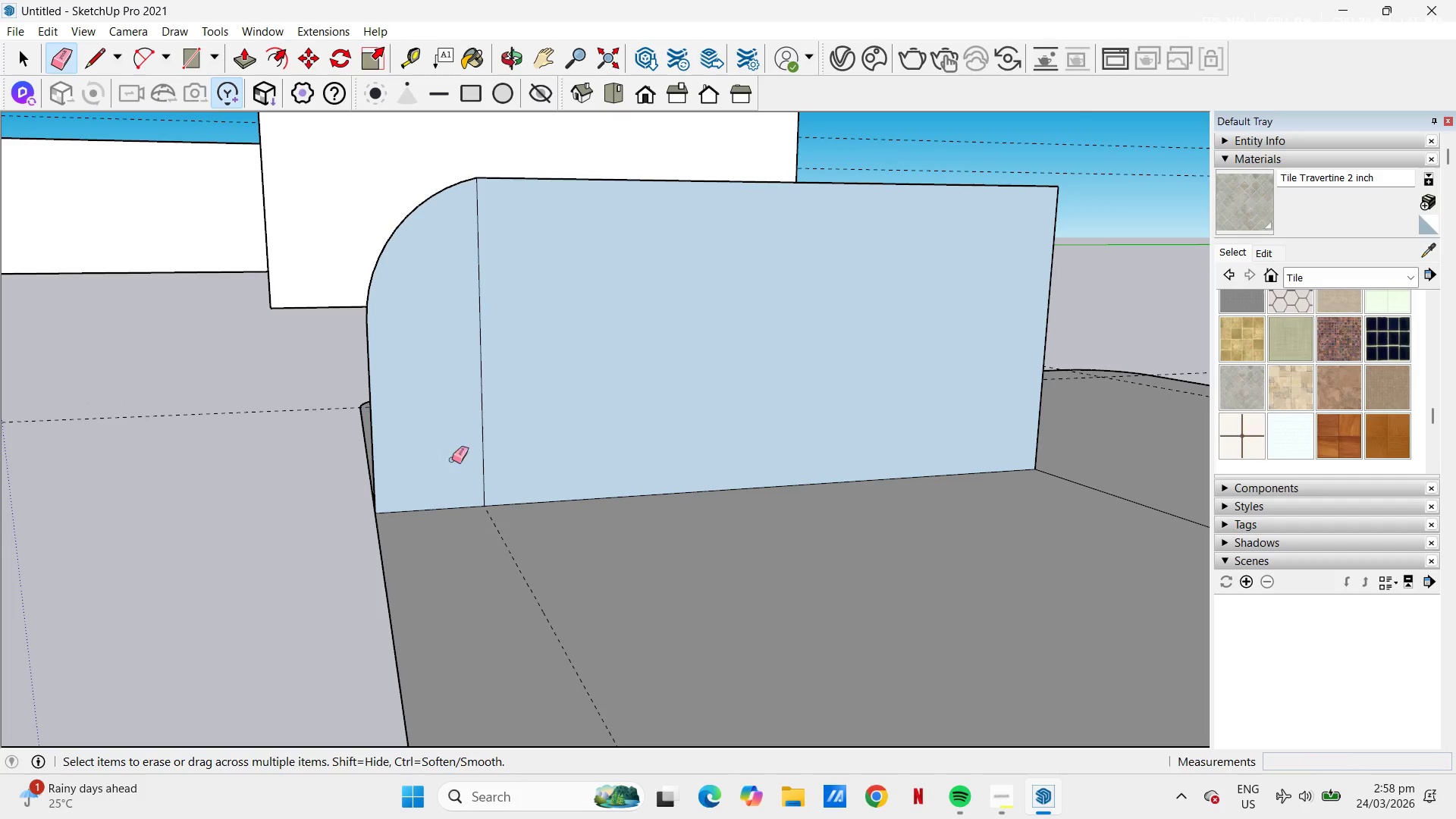 
key(A)
 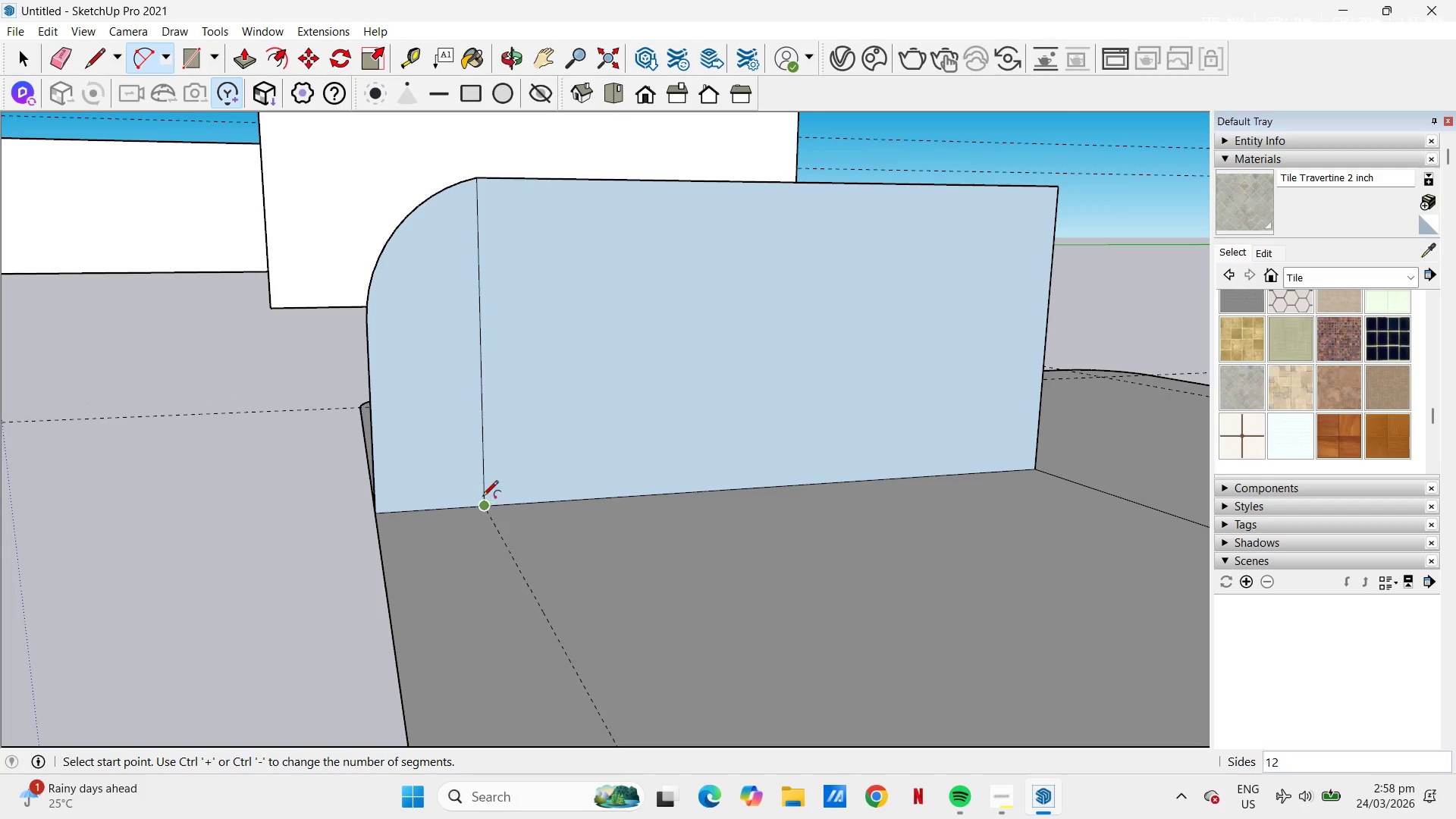 
left_click([482, 497])
 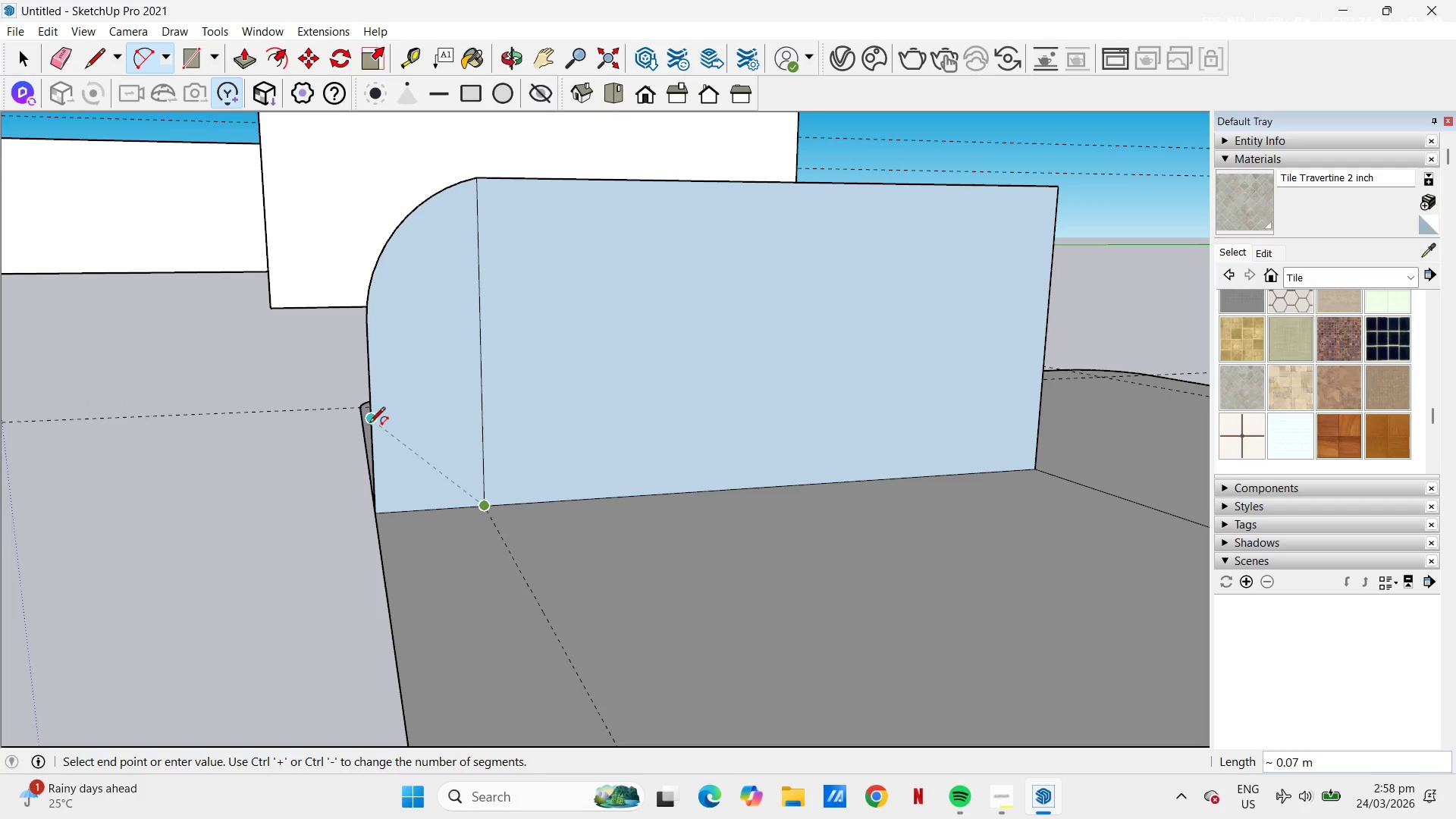 
left_click([372, 421])
 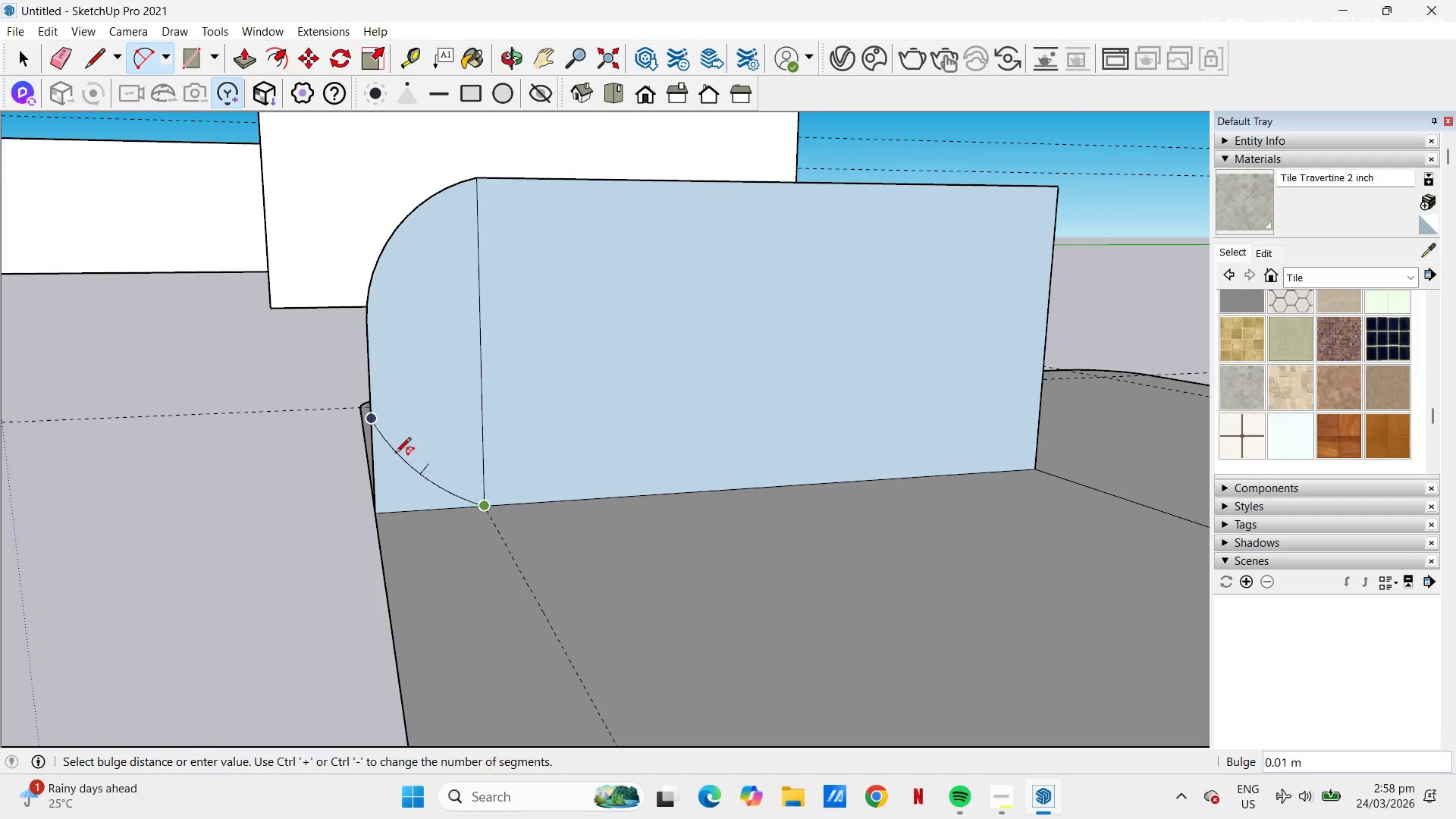 
scroll: coordinate [406, 466], scroll_direction: up, amount: 3.0
 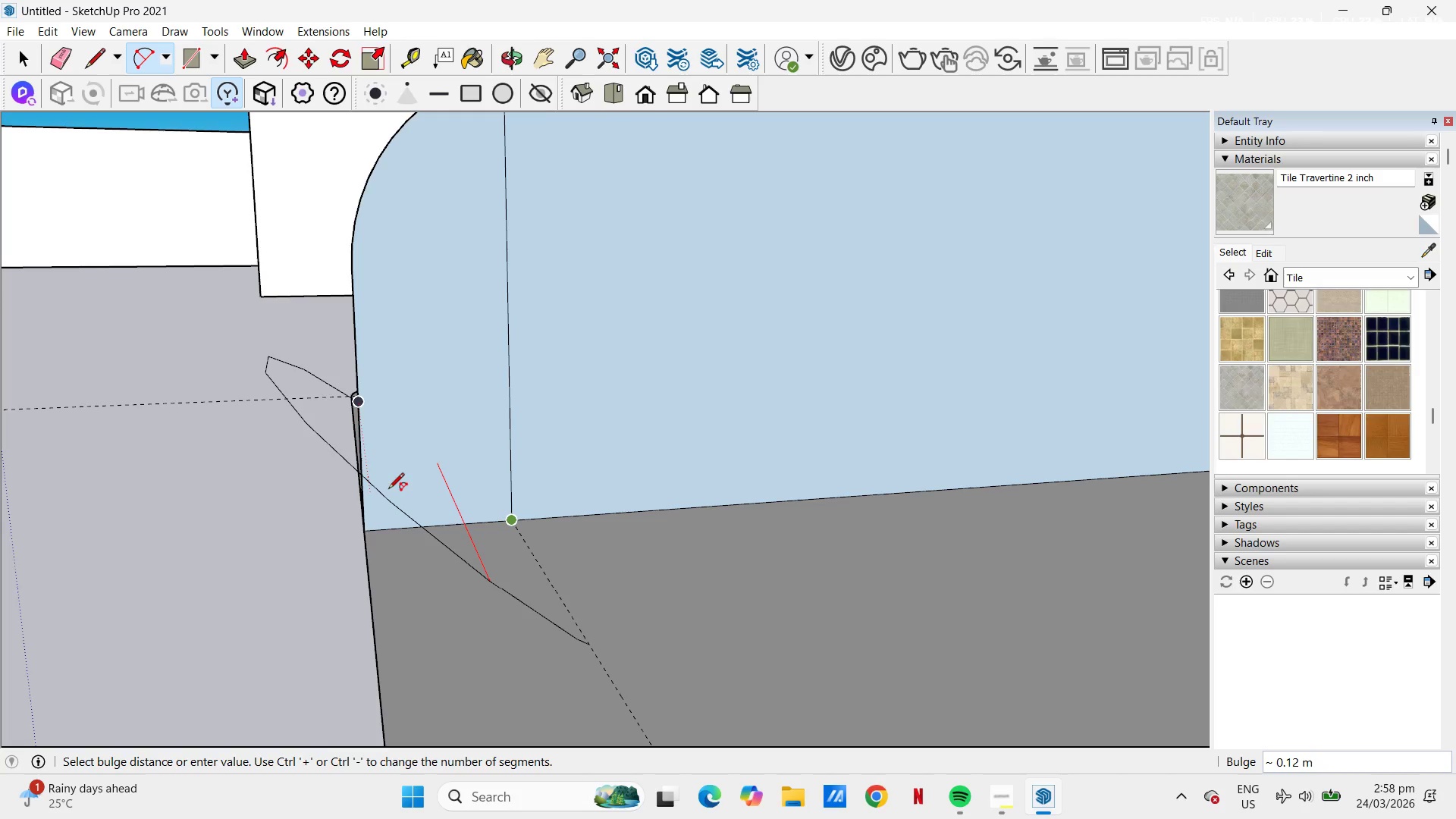 
left_click([396, 481])
 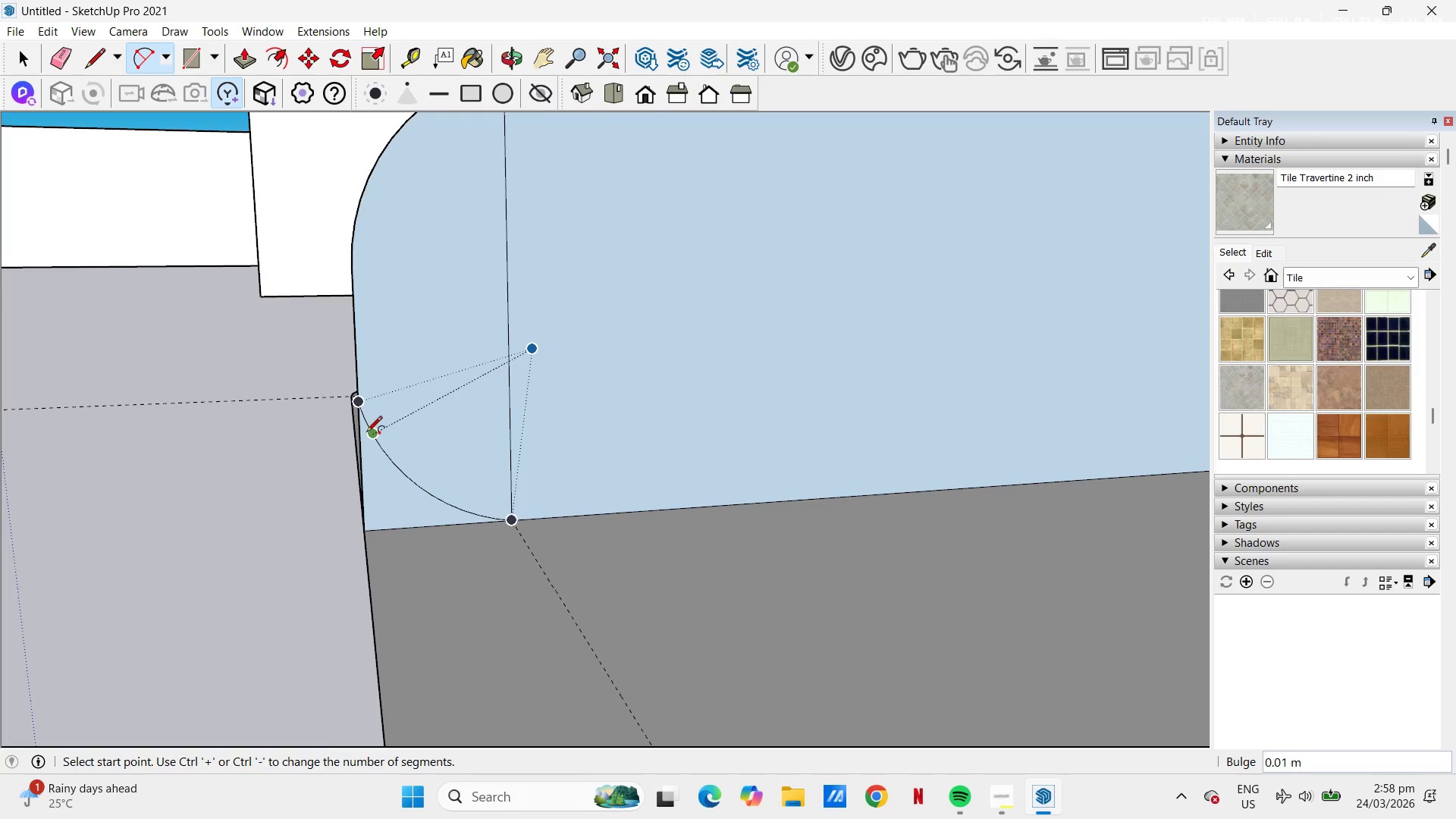 
left_click([371, 435])
 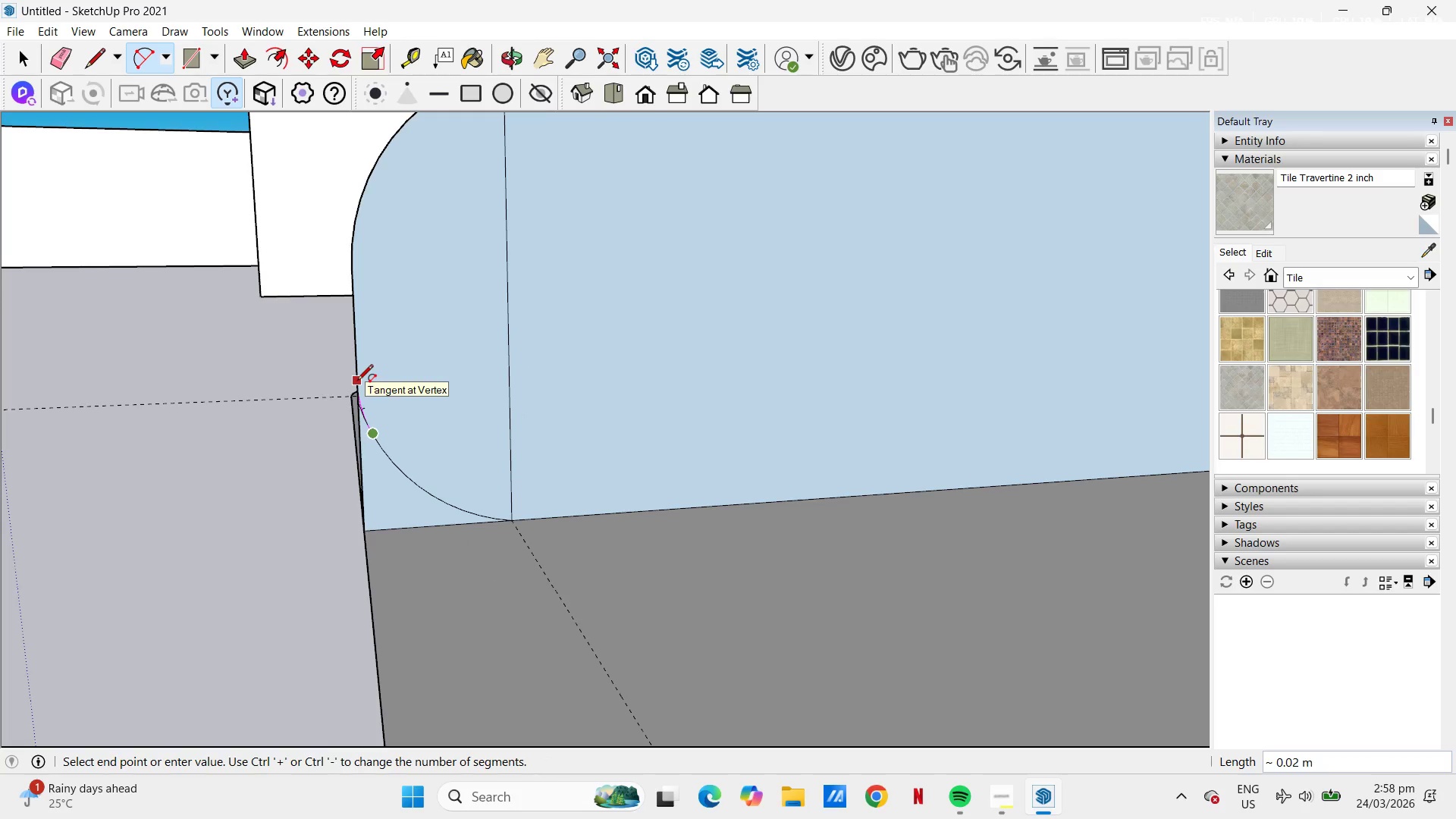 
double_click([357, 381])
 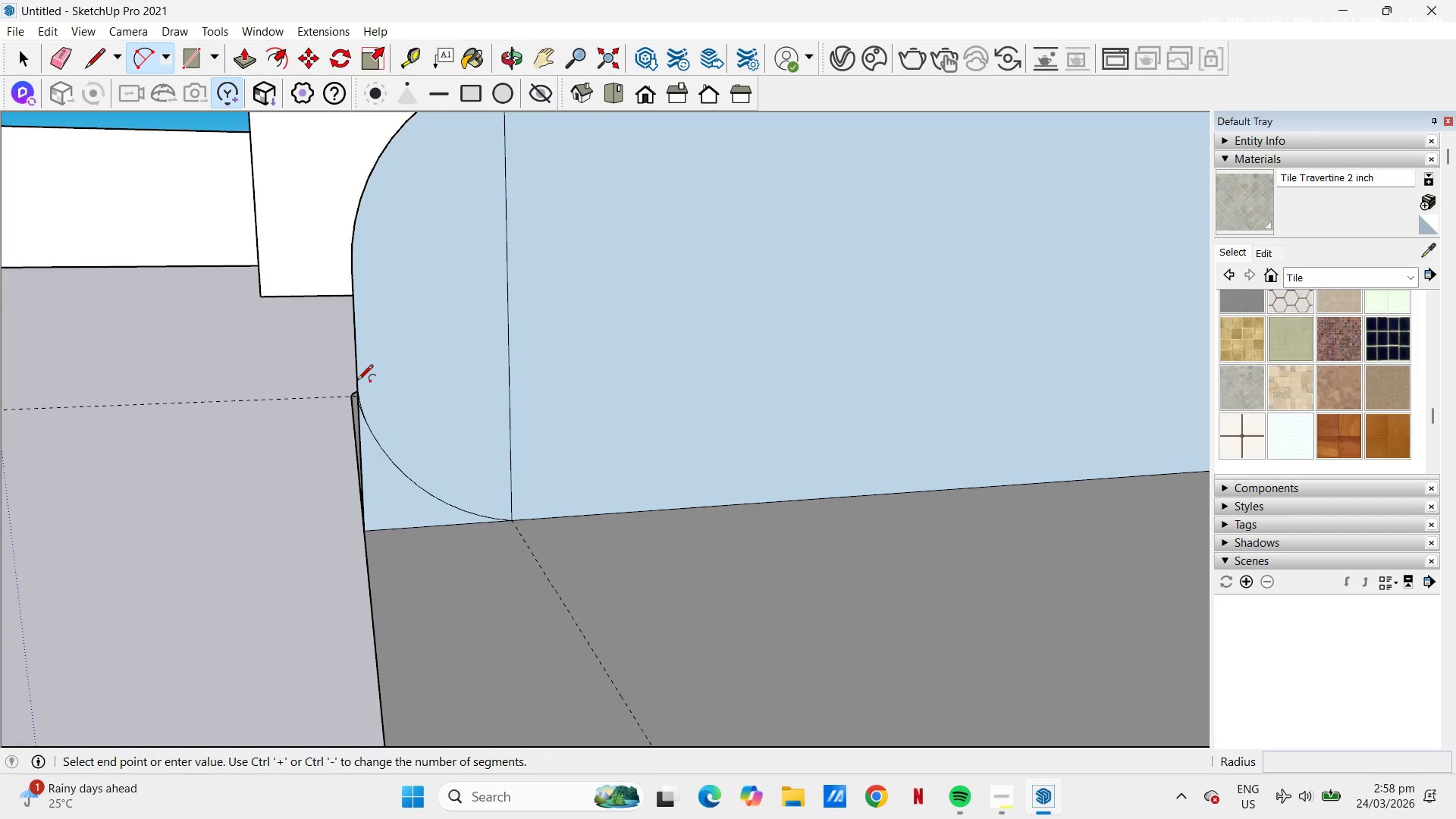 
scroll: coordinate [348, 415], scroll_direction: up, amount: 14.0
 